 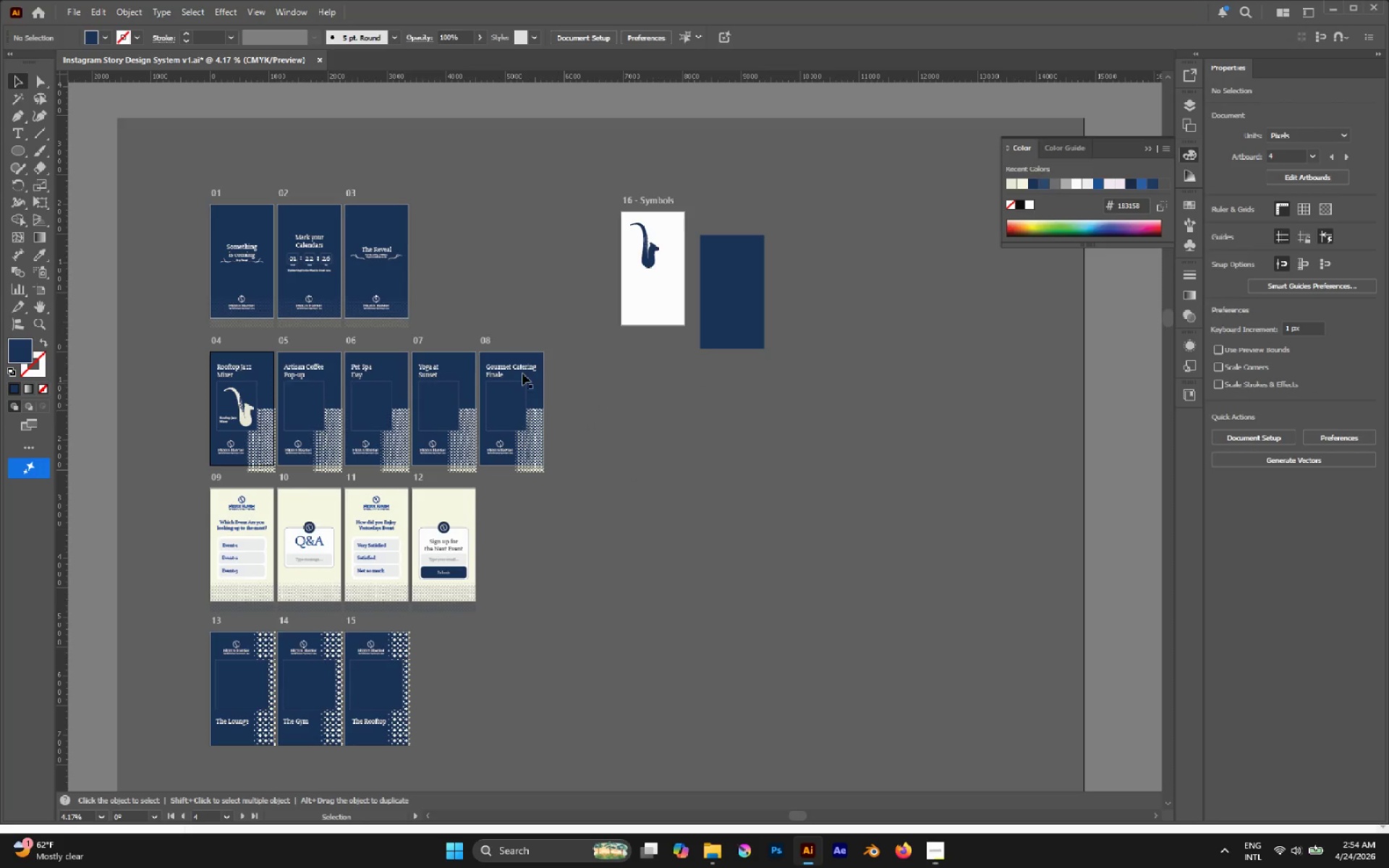 
scroll: coordinate [451, 435], scroll_direction: up, amount: 3.0
 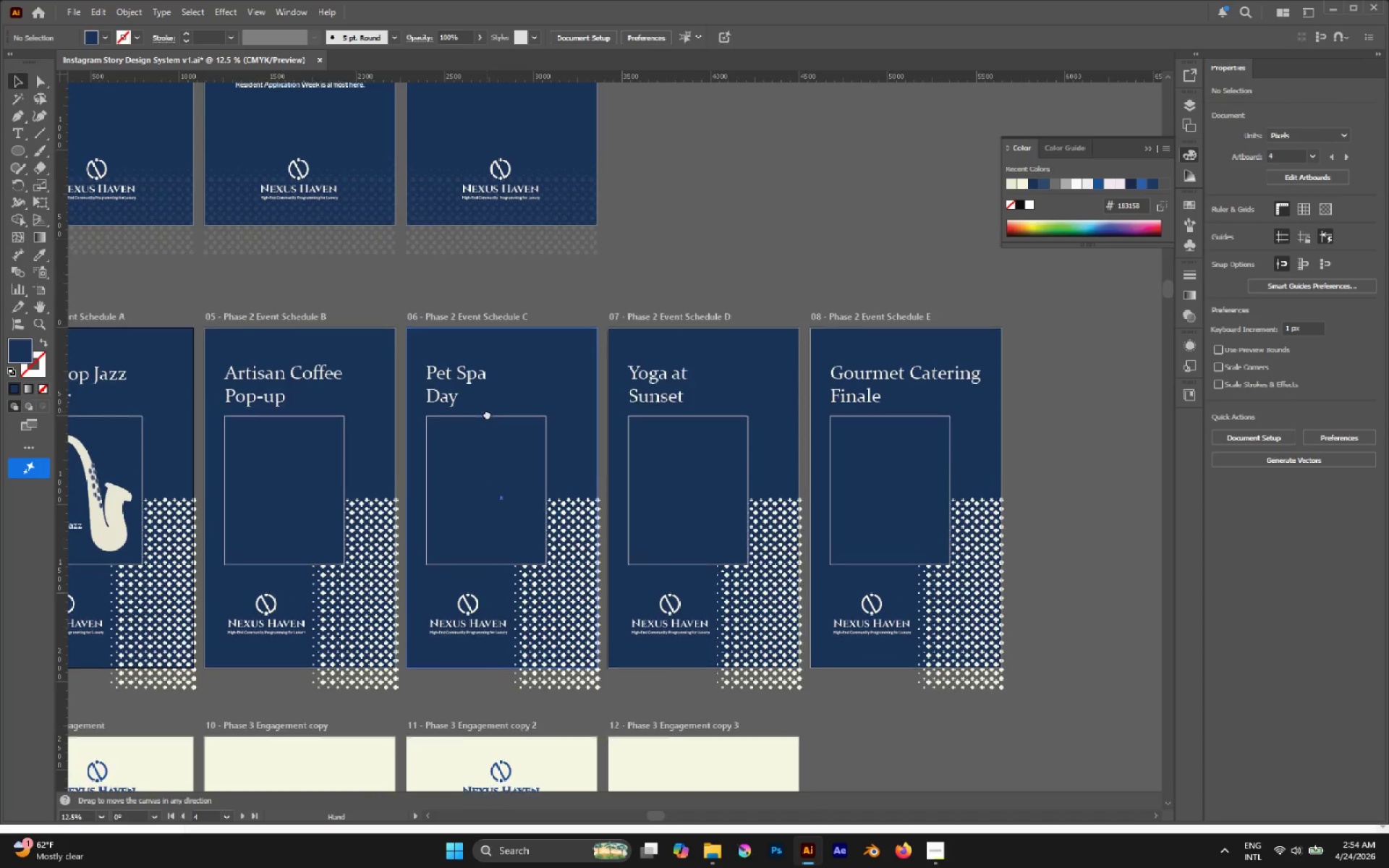 
hold_key(key=AltLeft, duration=0.62)
scroll: coordinate [453, 427], scroll_direction: down, amount: 1.0
 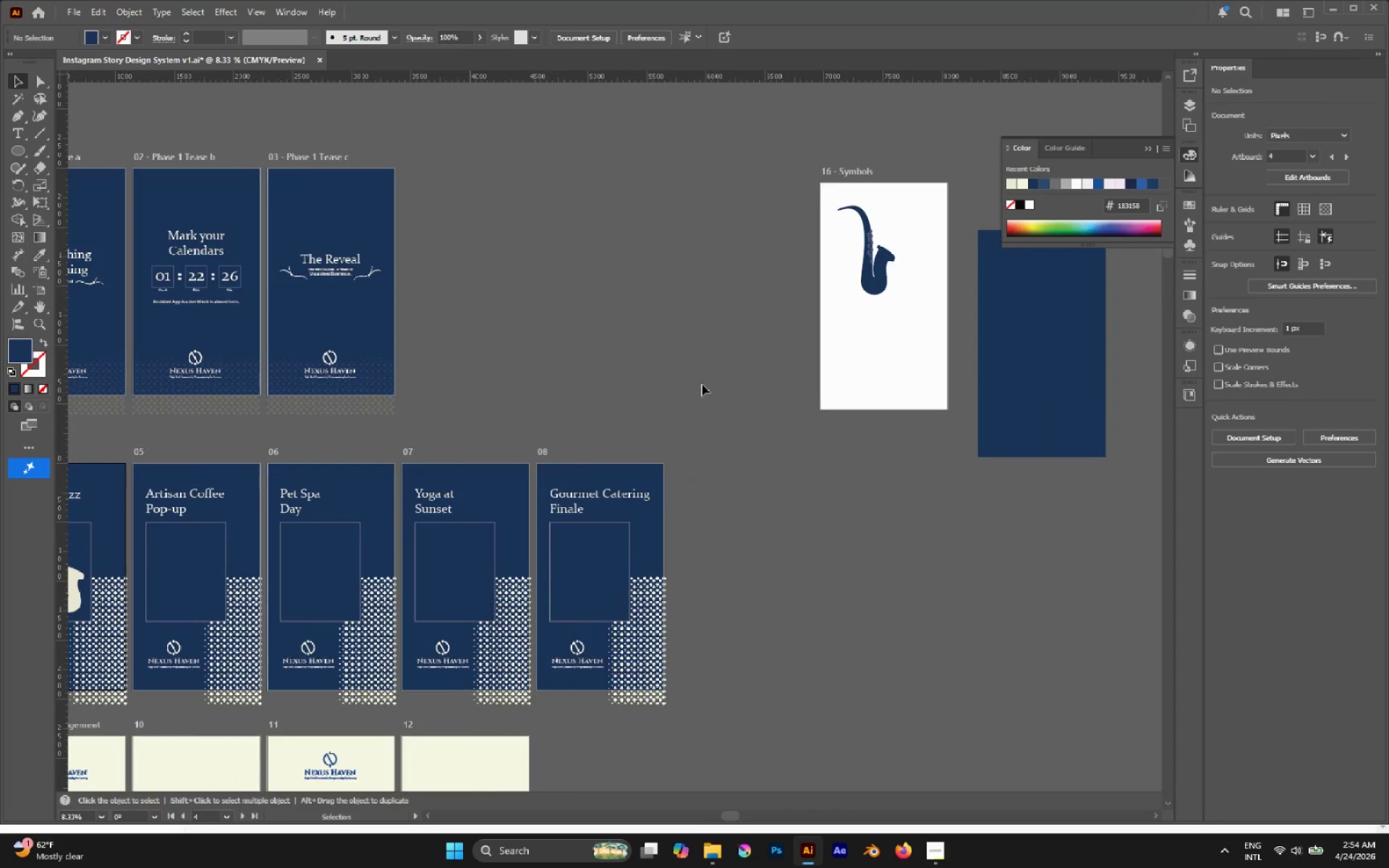 
hold_key(key=AltLeft, duration=0.53)
scroll: coordinate [723, 311], scroll_direction: up, amount: 3.0
 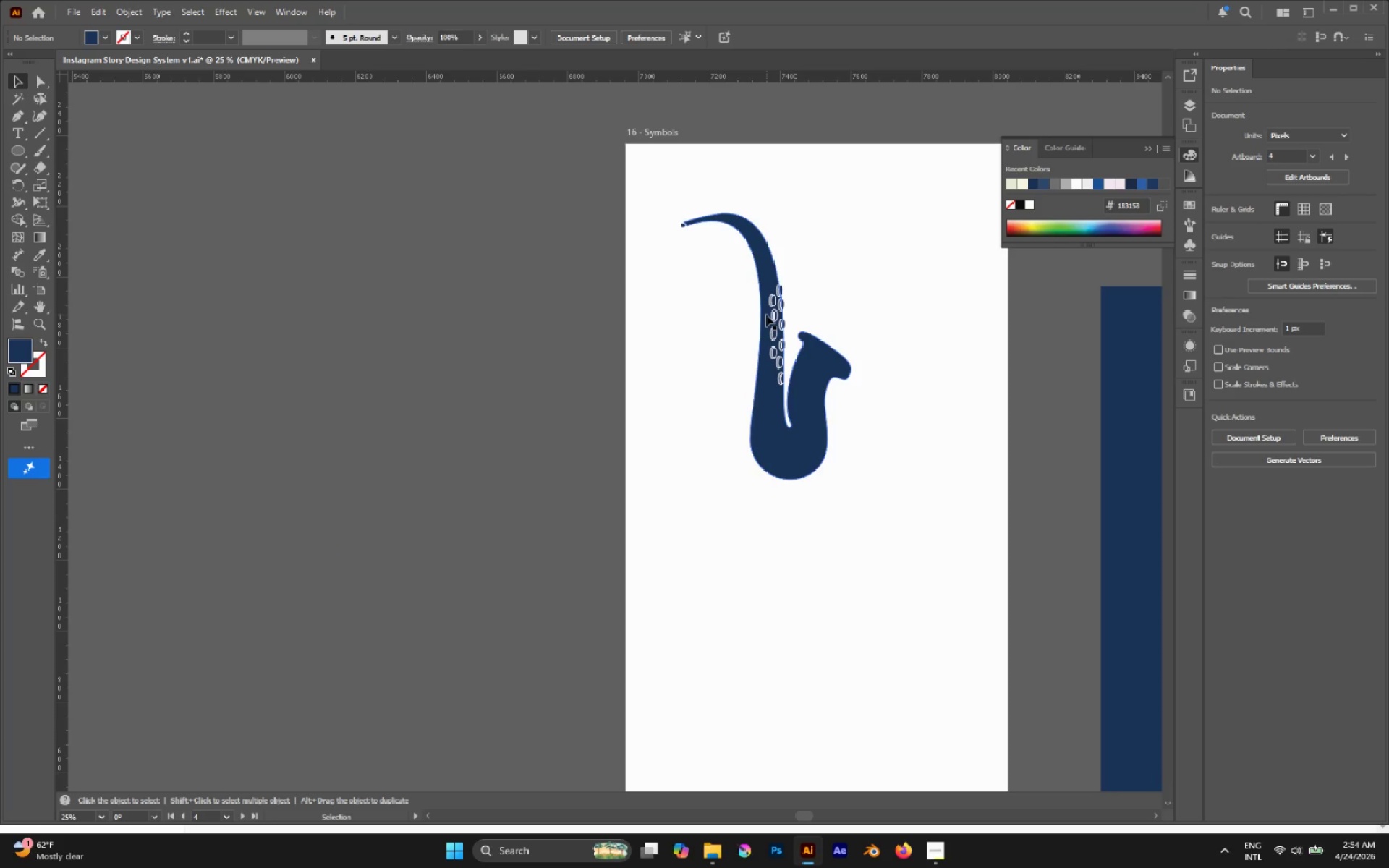 
left_click([767, 315])
 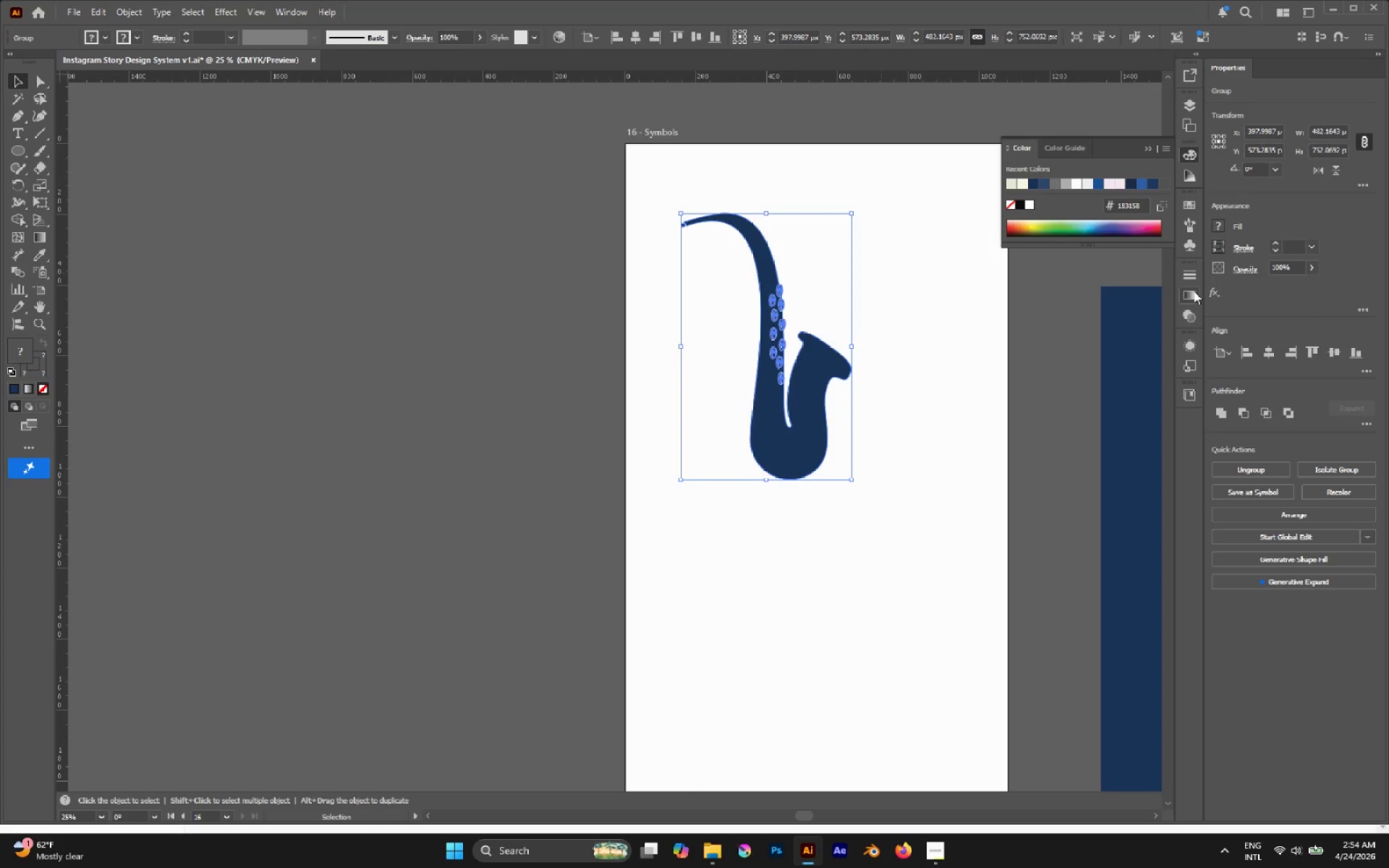 
left_click([1194, 251])
 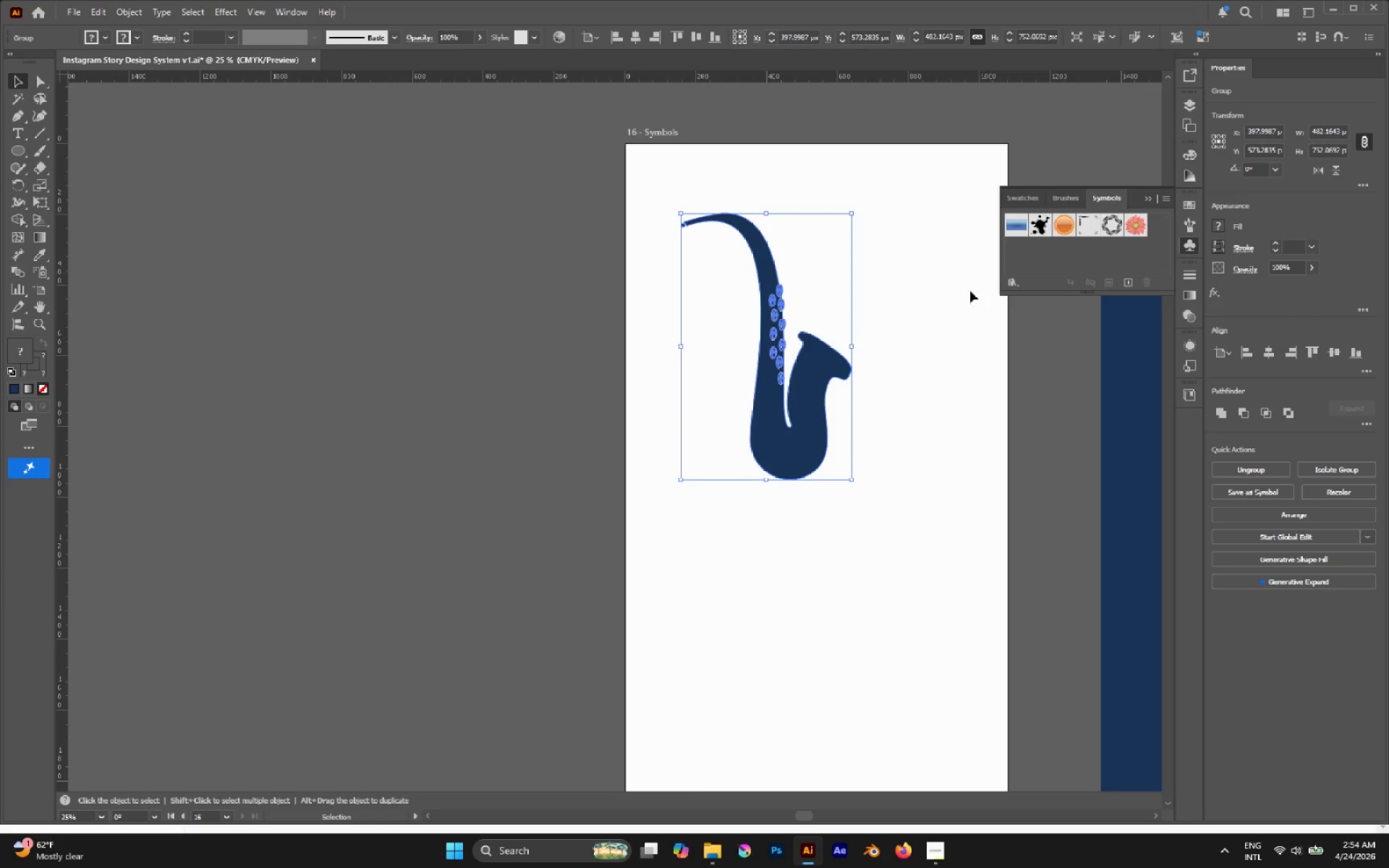 
left_click_drag(start_coordinate=[799, 370], to_coordinate=[1082, 265])
 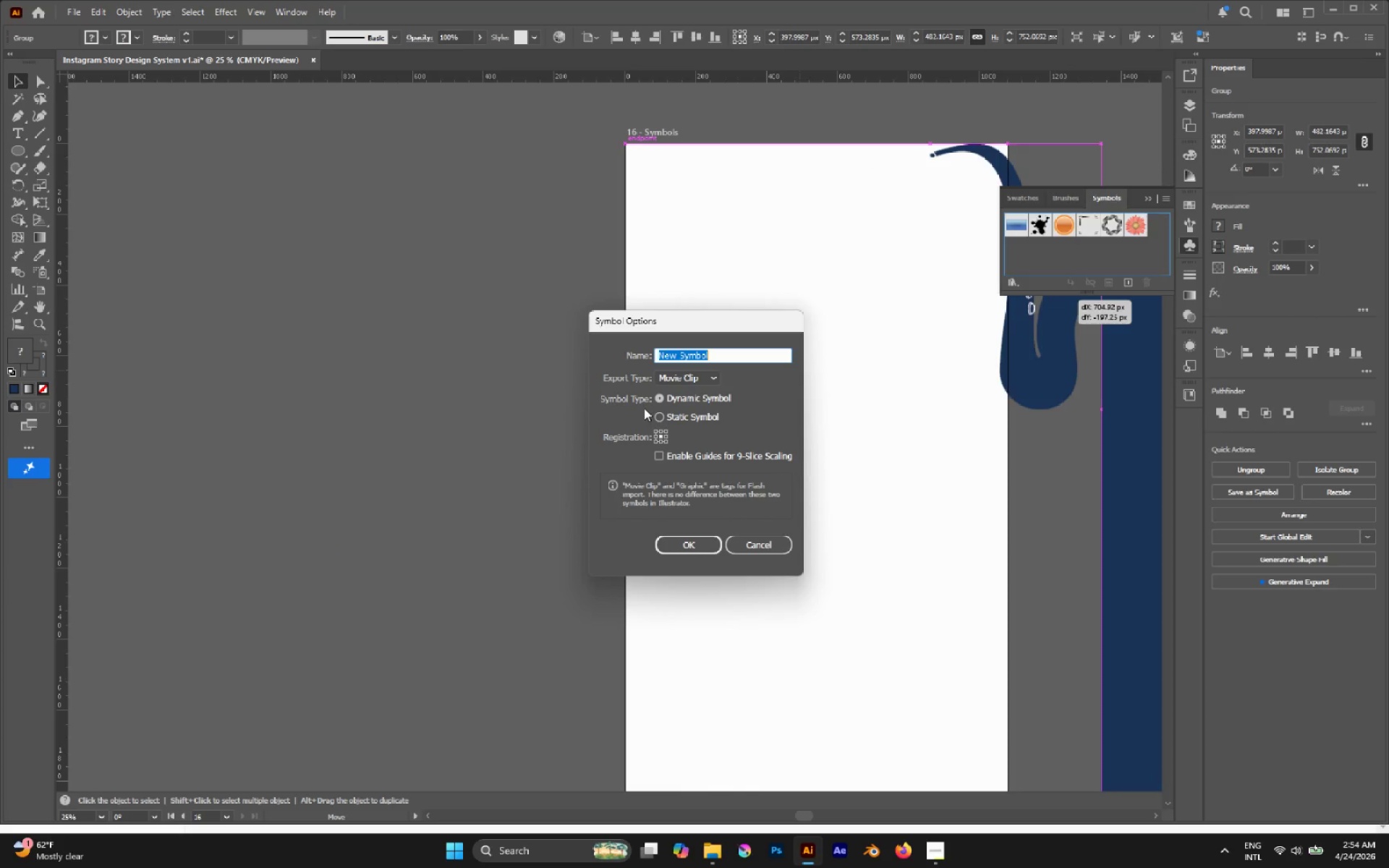 
type(JAZZ)
 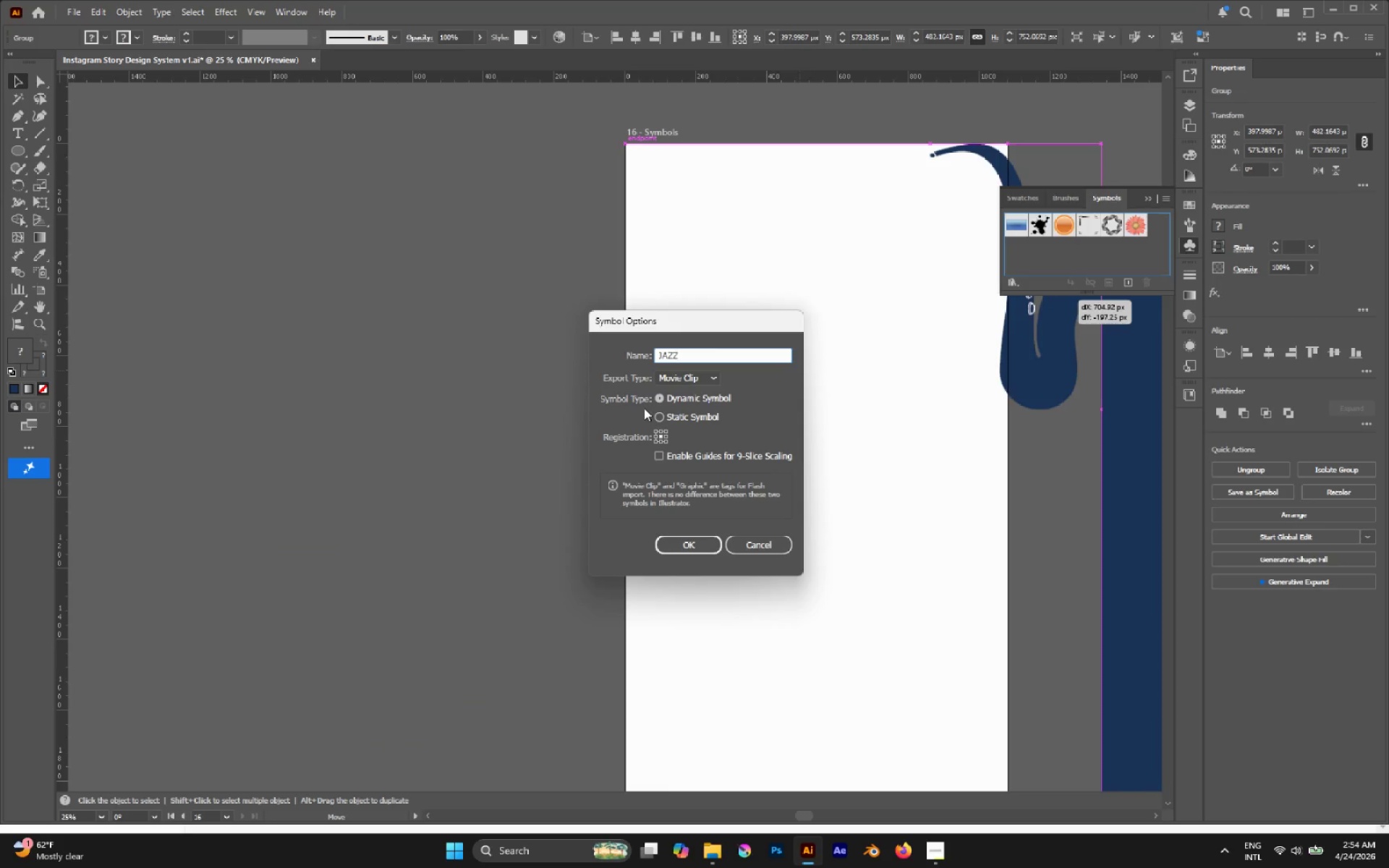 
key(Enter)
 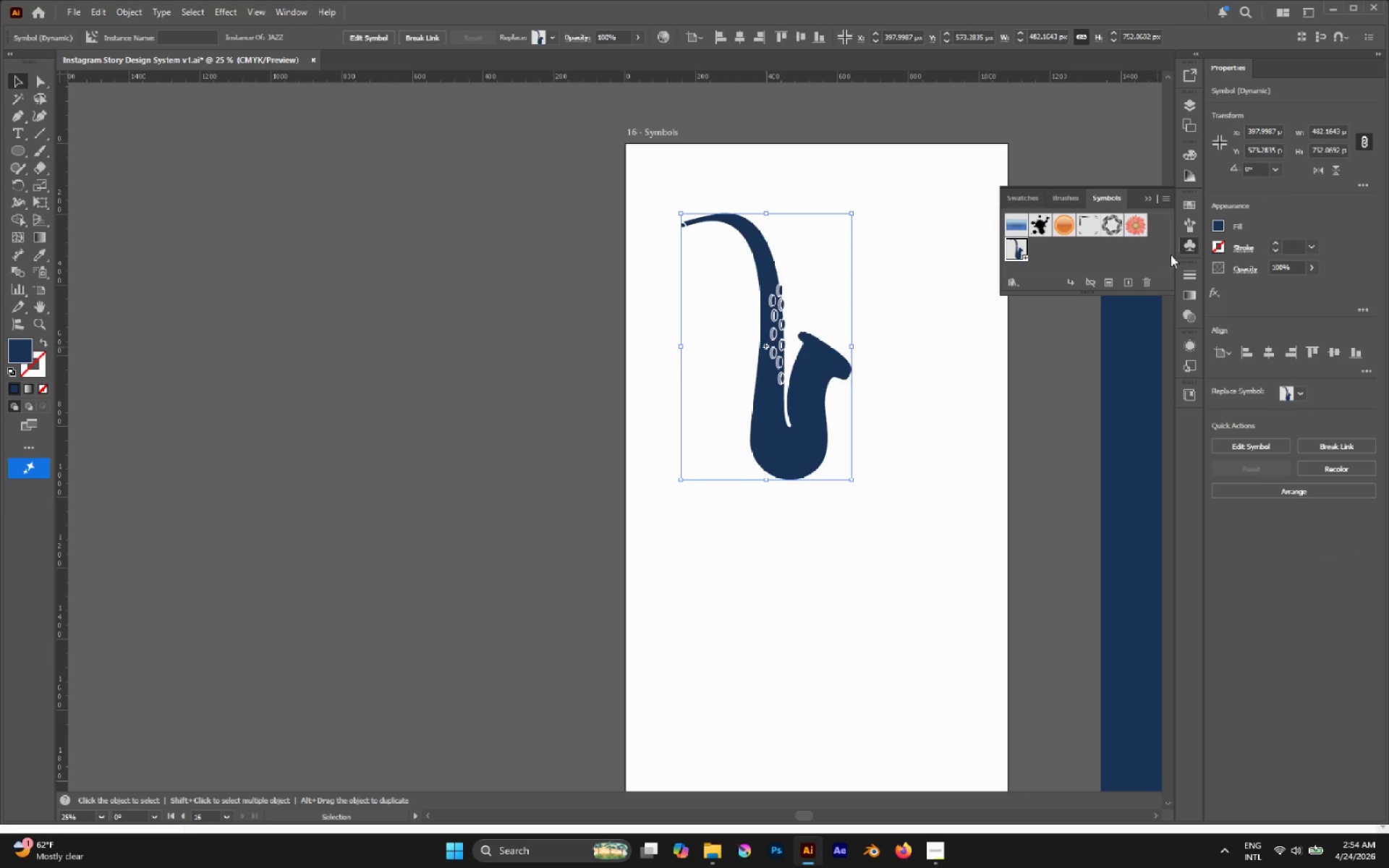 
left_click([1136, 225])
 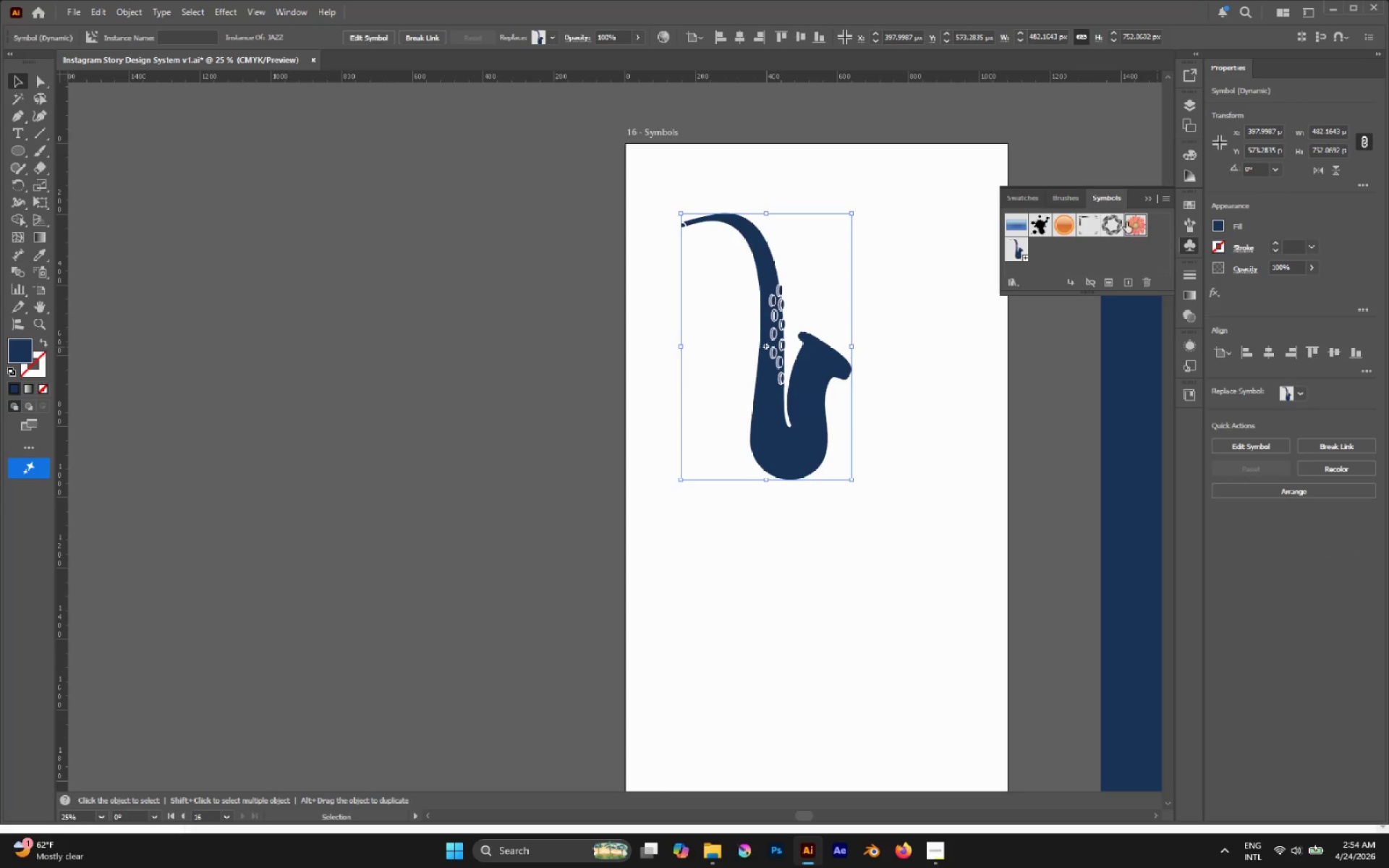 
hold_key(key=ShiftLeft, duration=0.75)
left_click([1013, 220])
 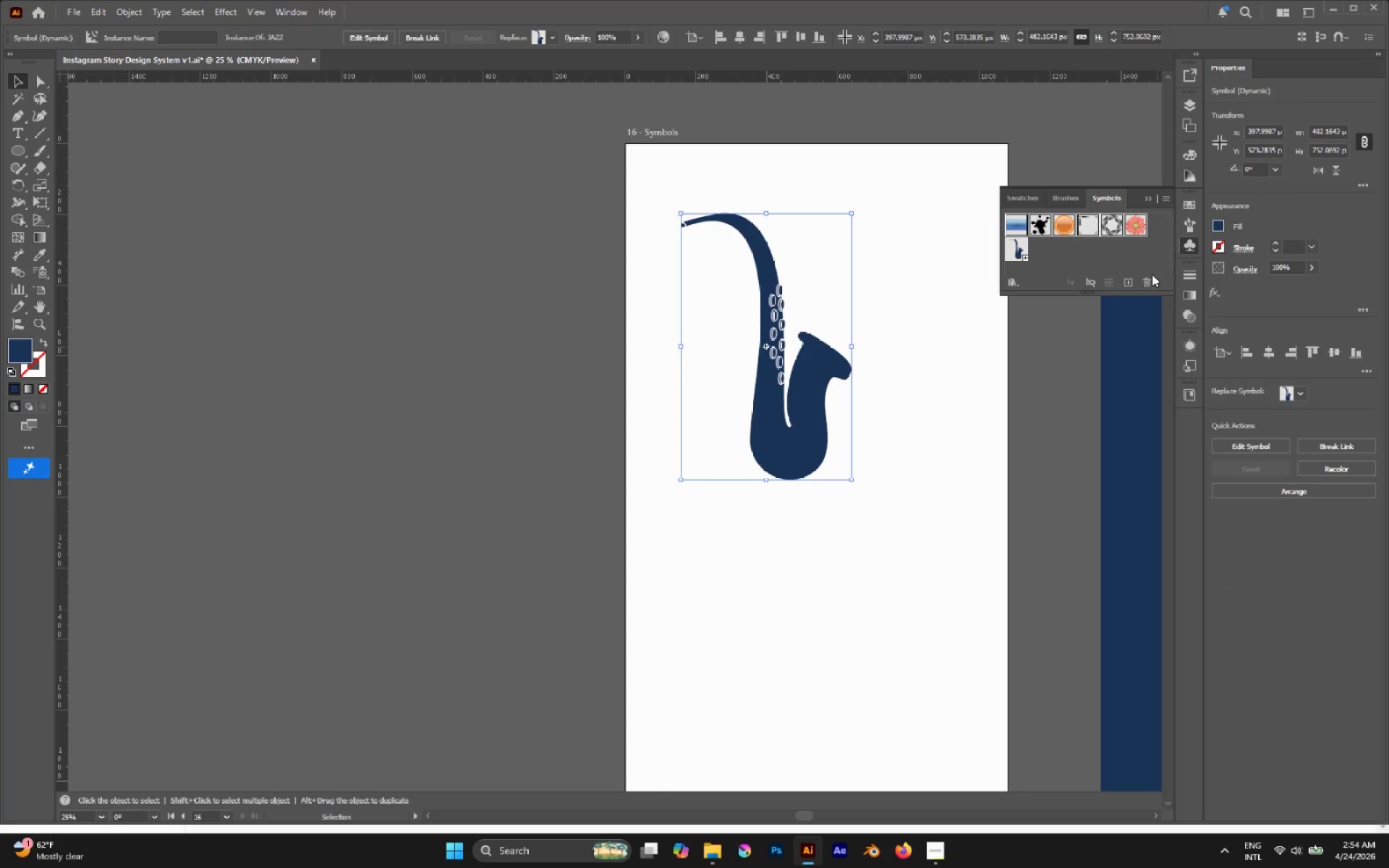 
left_click([1150, 282])
 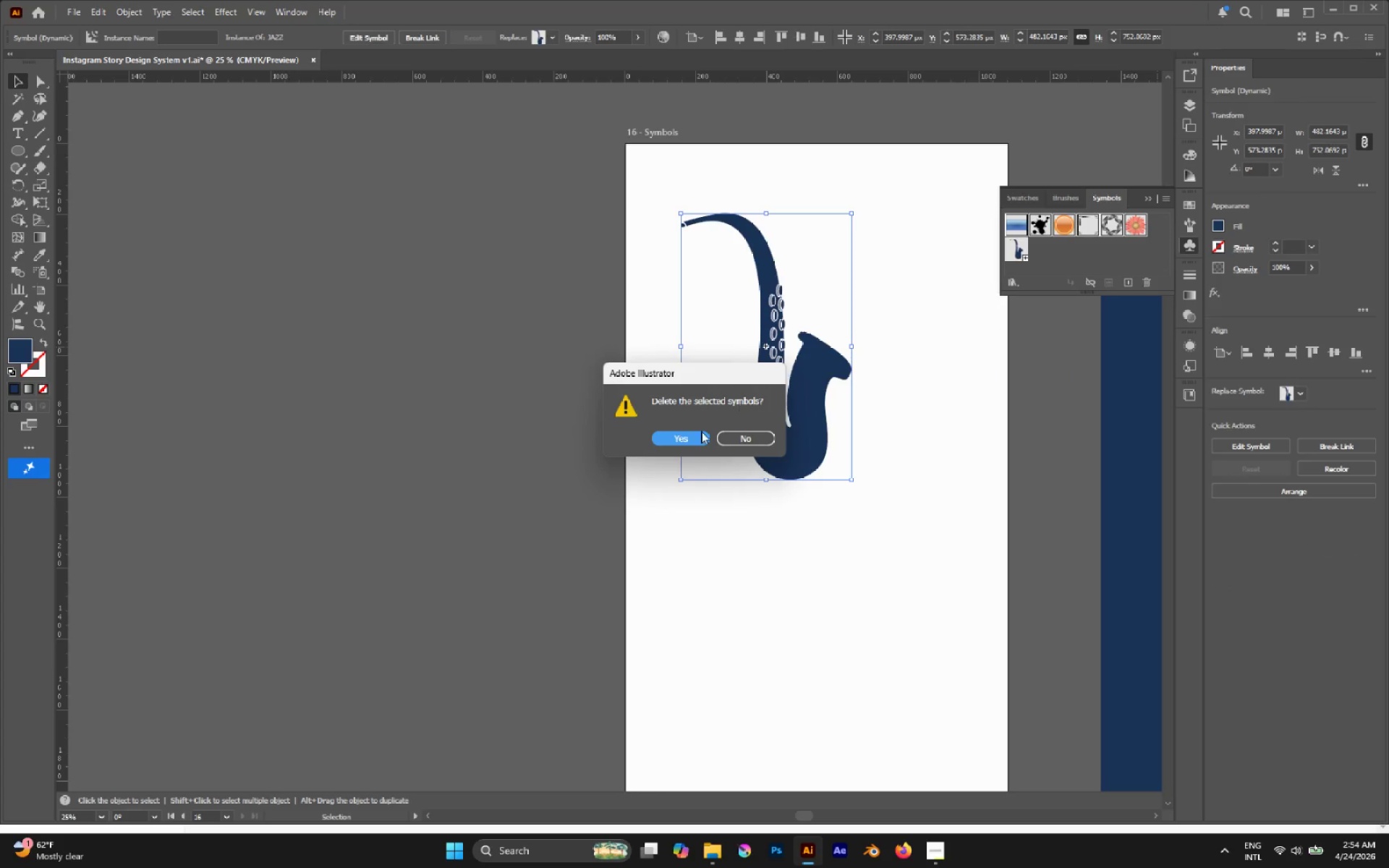 
left_click([692, 436])
 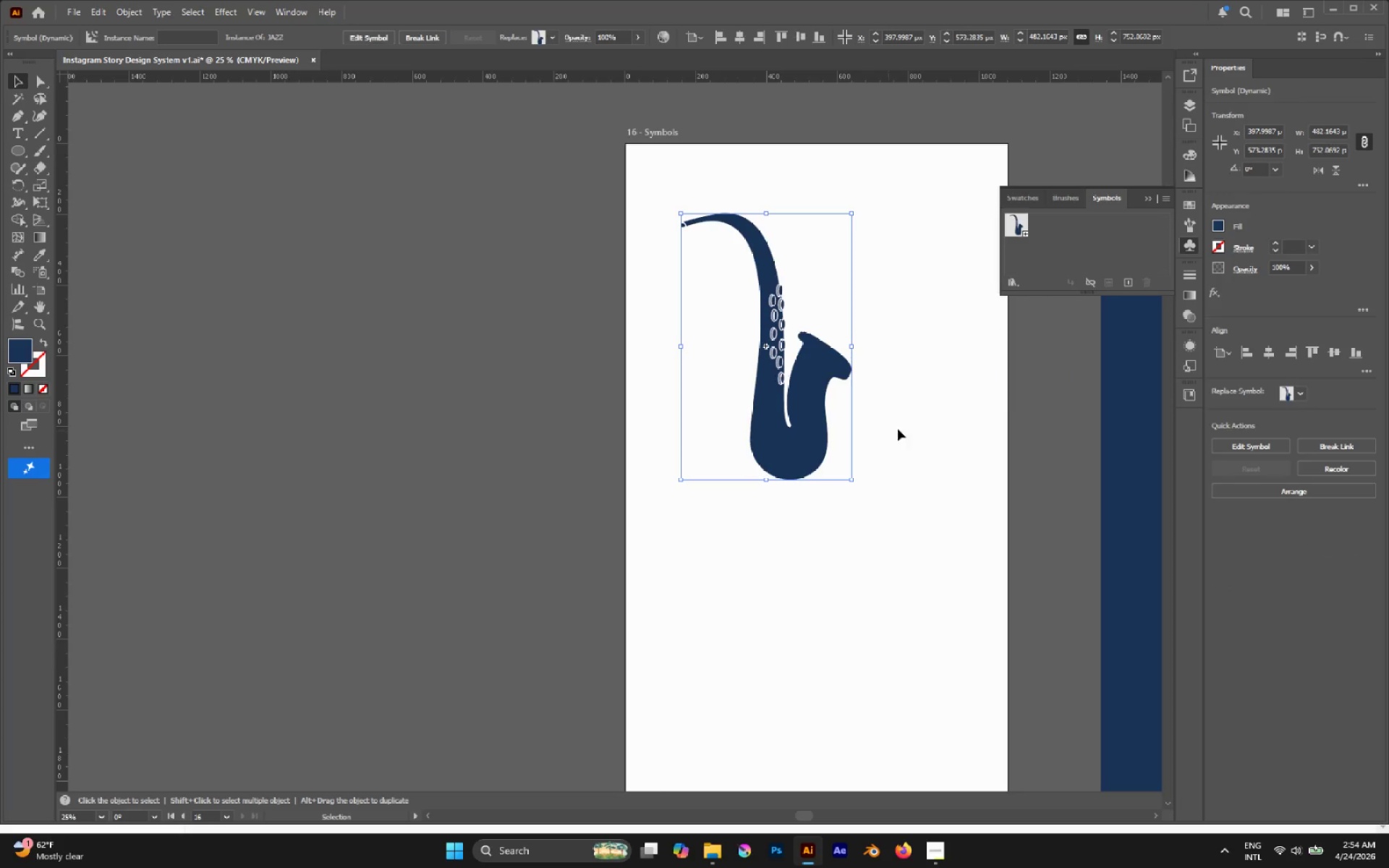 
left_click([914, 425])
 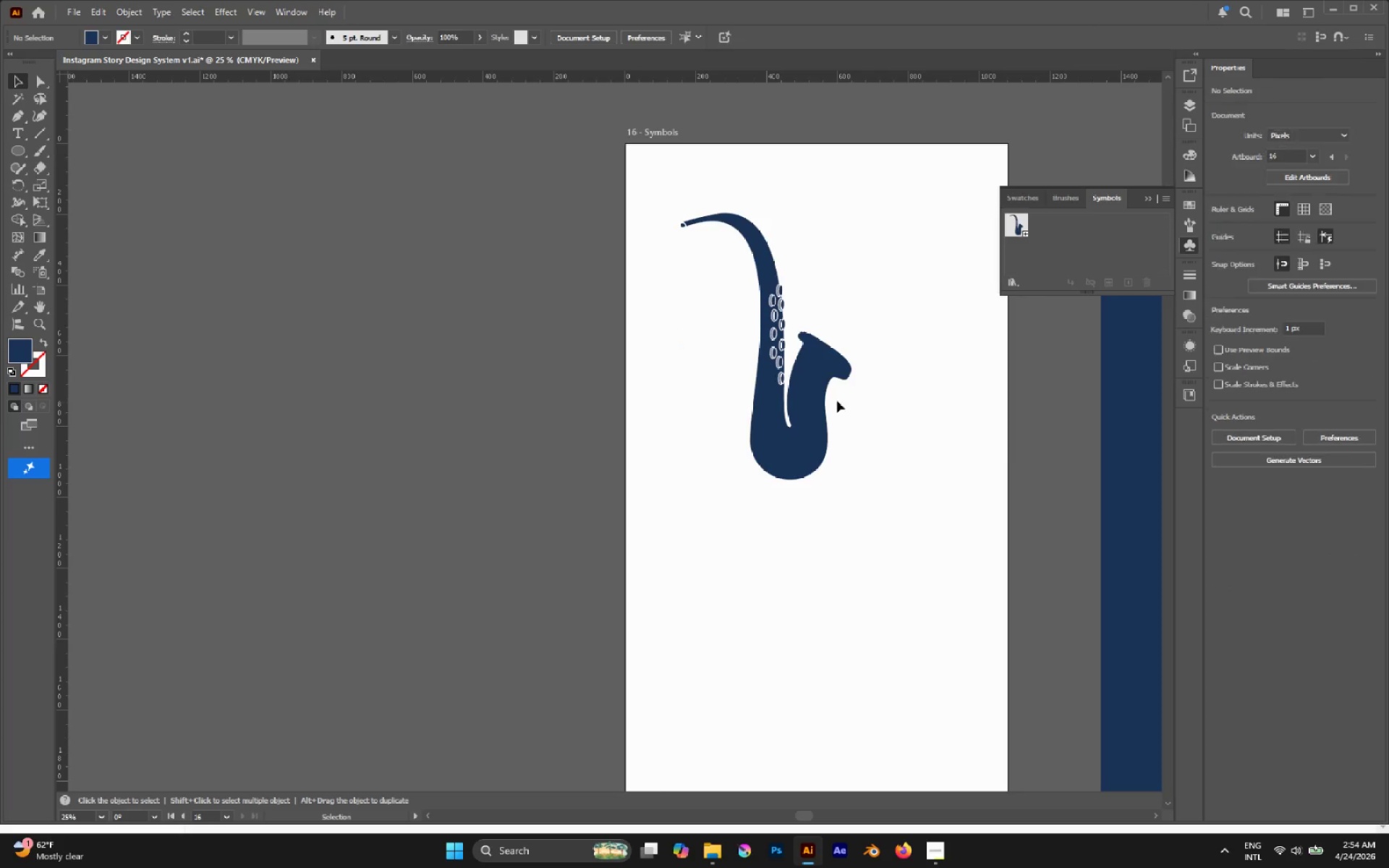 
hold_key(key=AltLeft, duration=0.48)
scroll: coordinate [723, 410], scroll_direction: down, amount: 4.0
 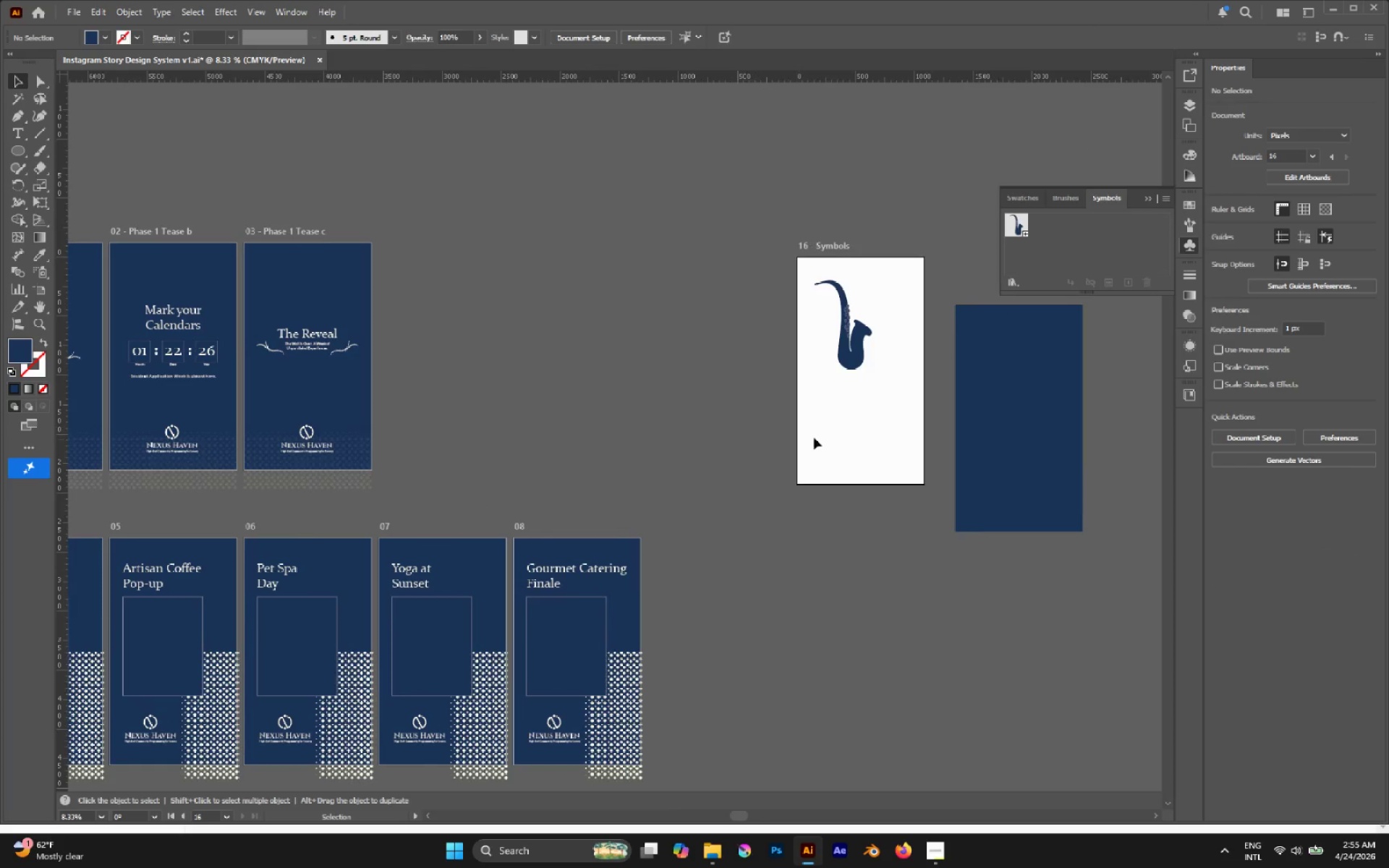 
hold_key(key=AltLeft, duration=0.5)
scroll: coordinate [930, 412], scroll_direction: up, amount: 2.0
 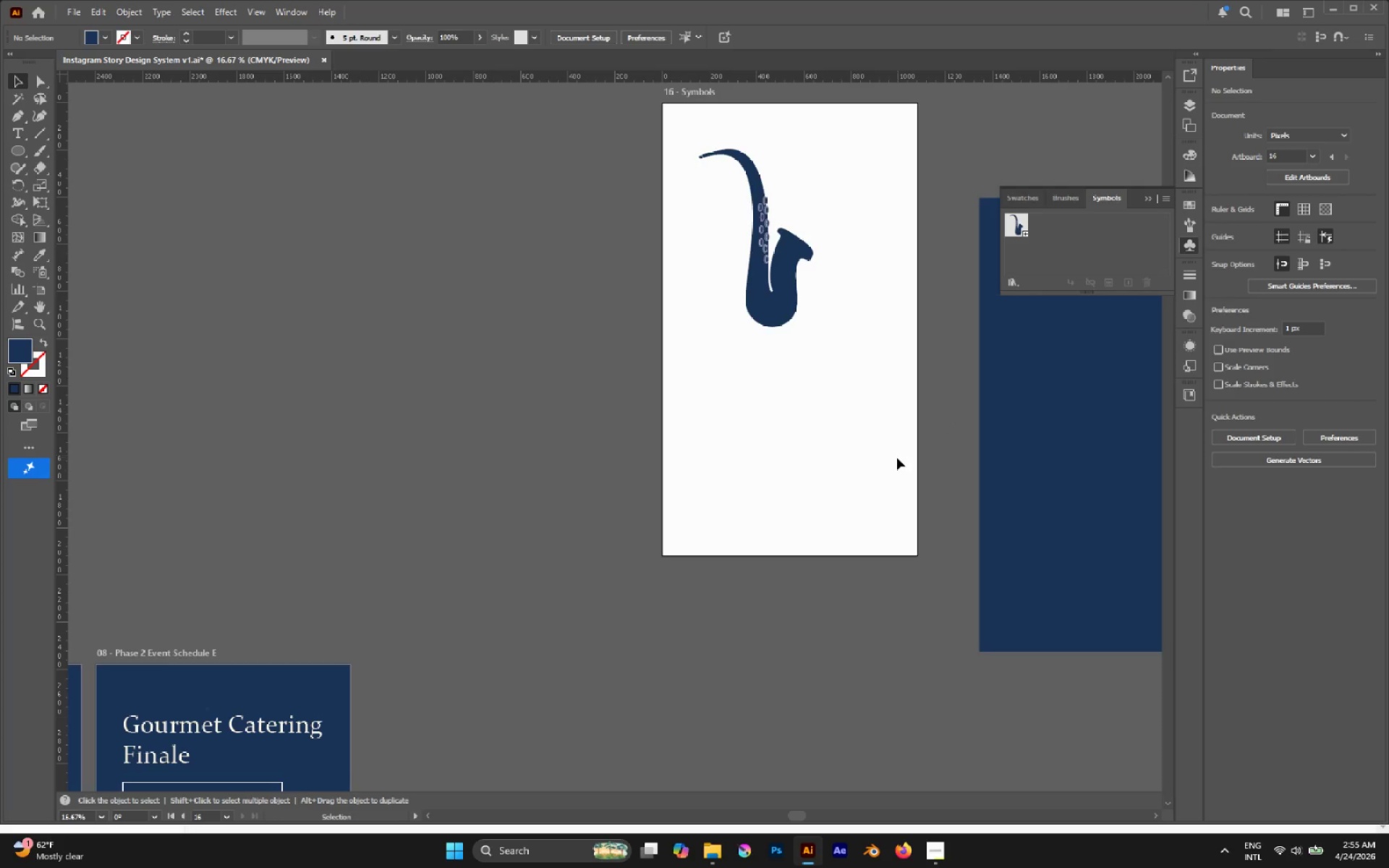 
key(P)
 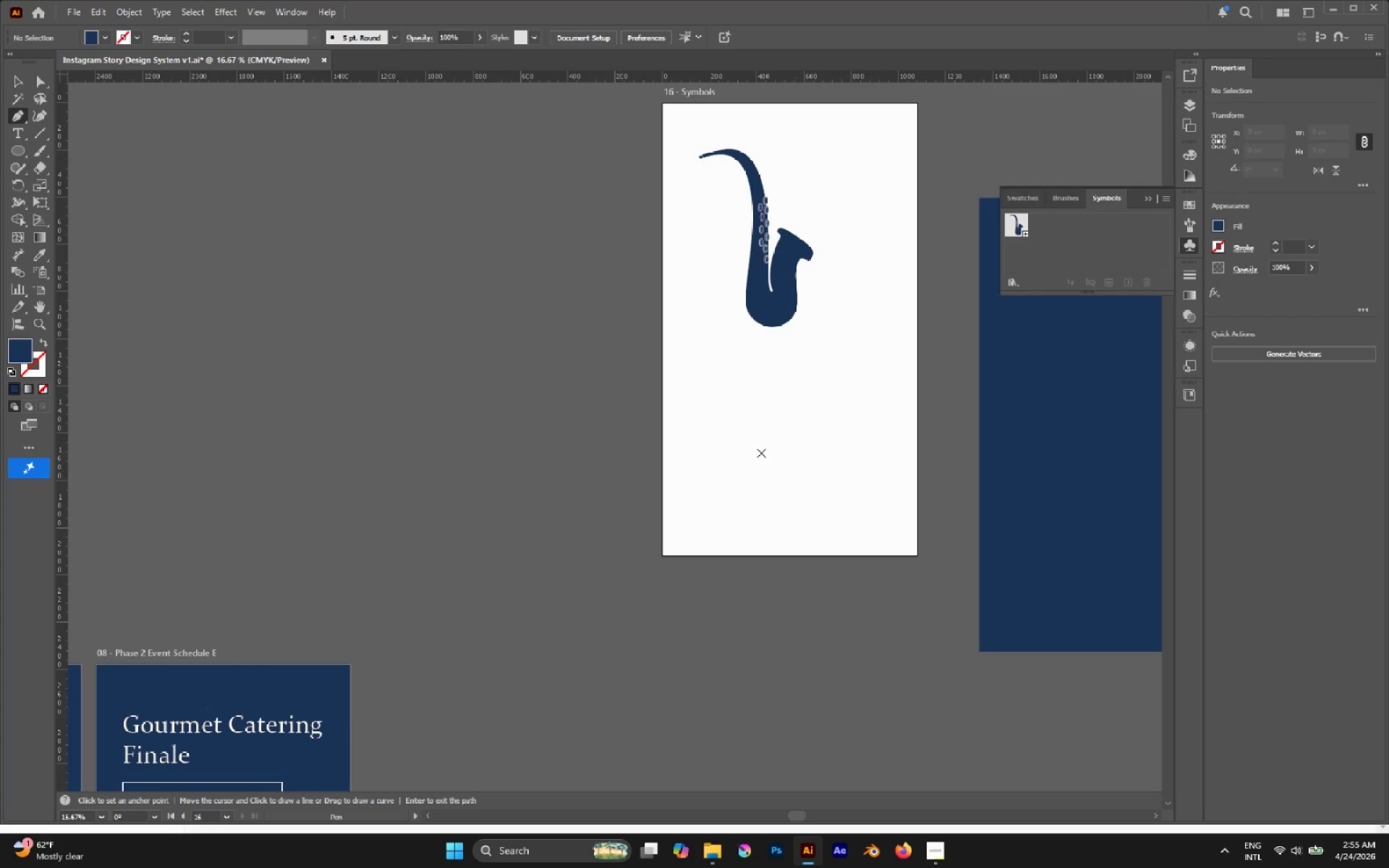 
hold_key(key=AltLeft, duration=0.72)
scroll: coordinate [749, 433], scroll_direction: up, amount: 1.0
 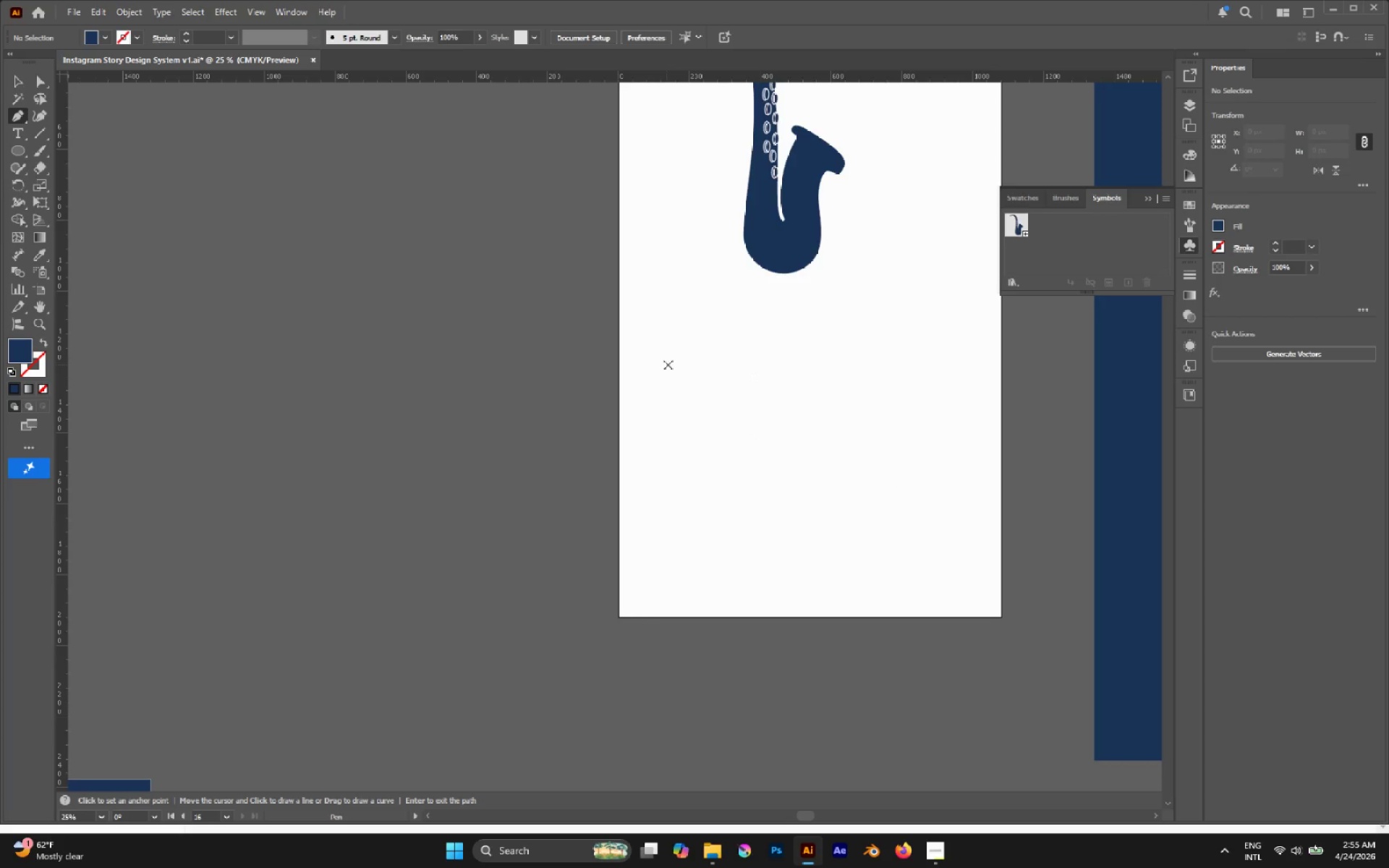 
left_click([676, 363])
 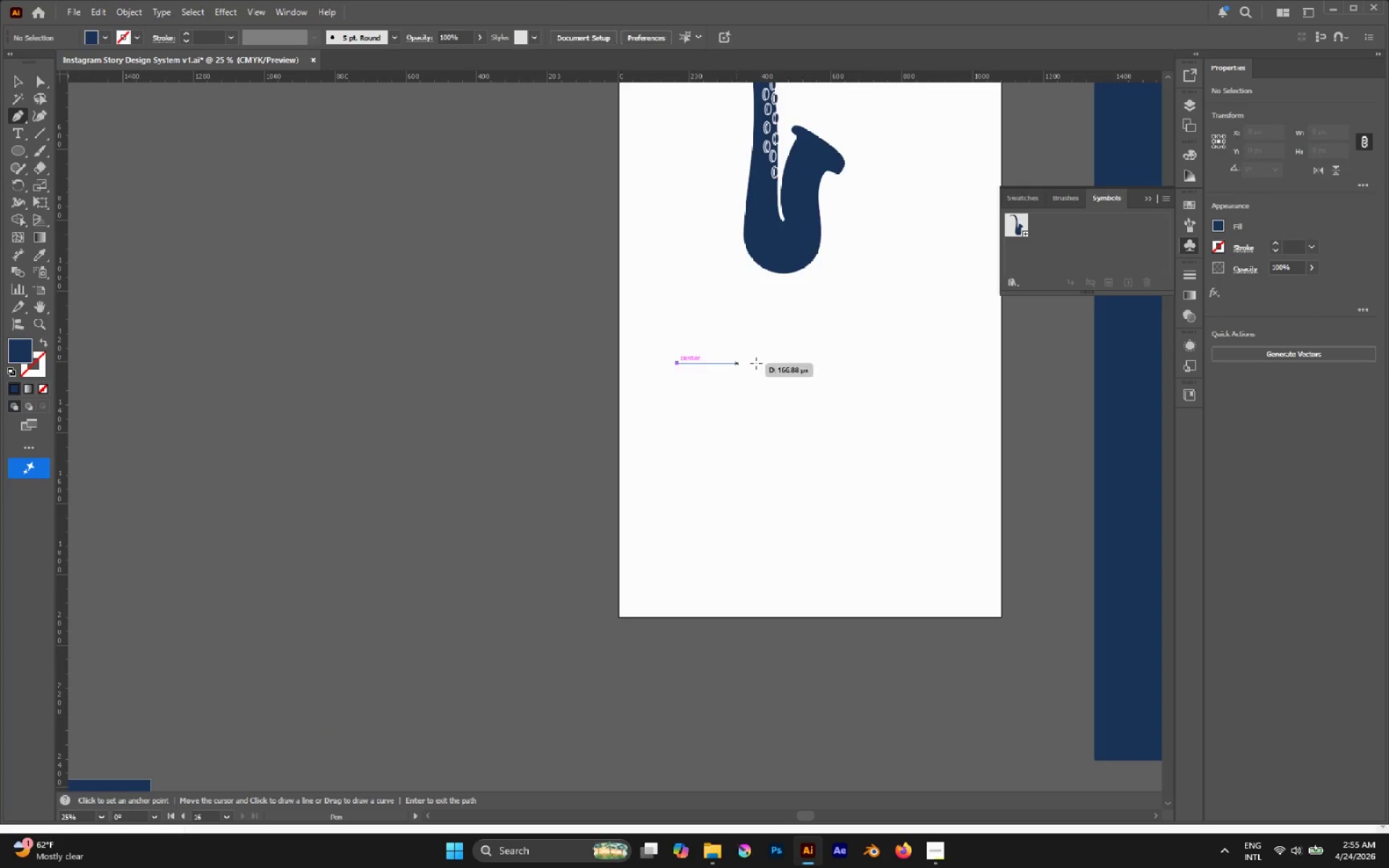 
hold_key(key=AltLeft, duration=0.52)
scroll: coordinate [781, 365], scroll_direction: none, amount: 0.0
 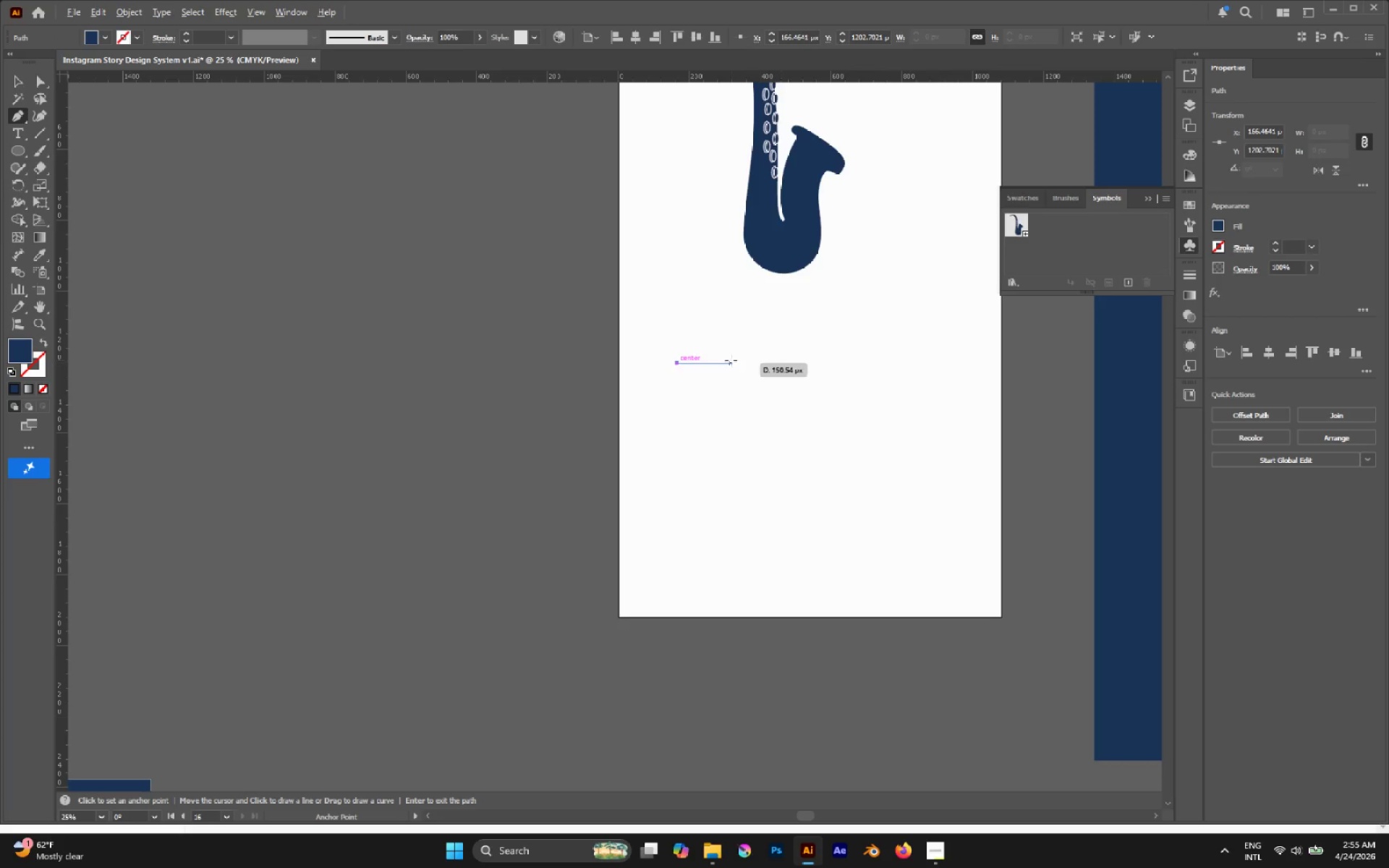 
hold_key(key=AltLeft, duration=0.45)
scroll: coordinate [731, 360], scroll_direction: up, amount: 2.0
 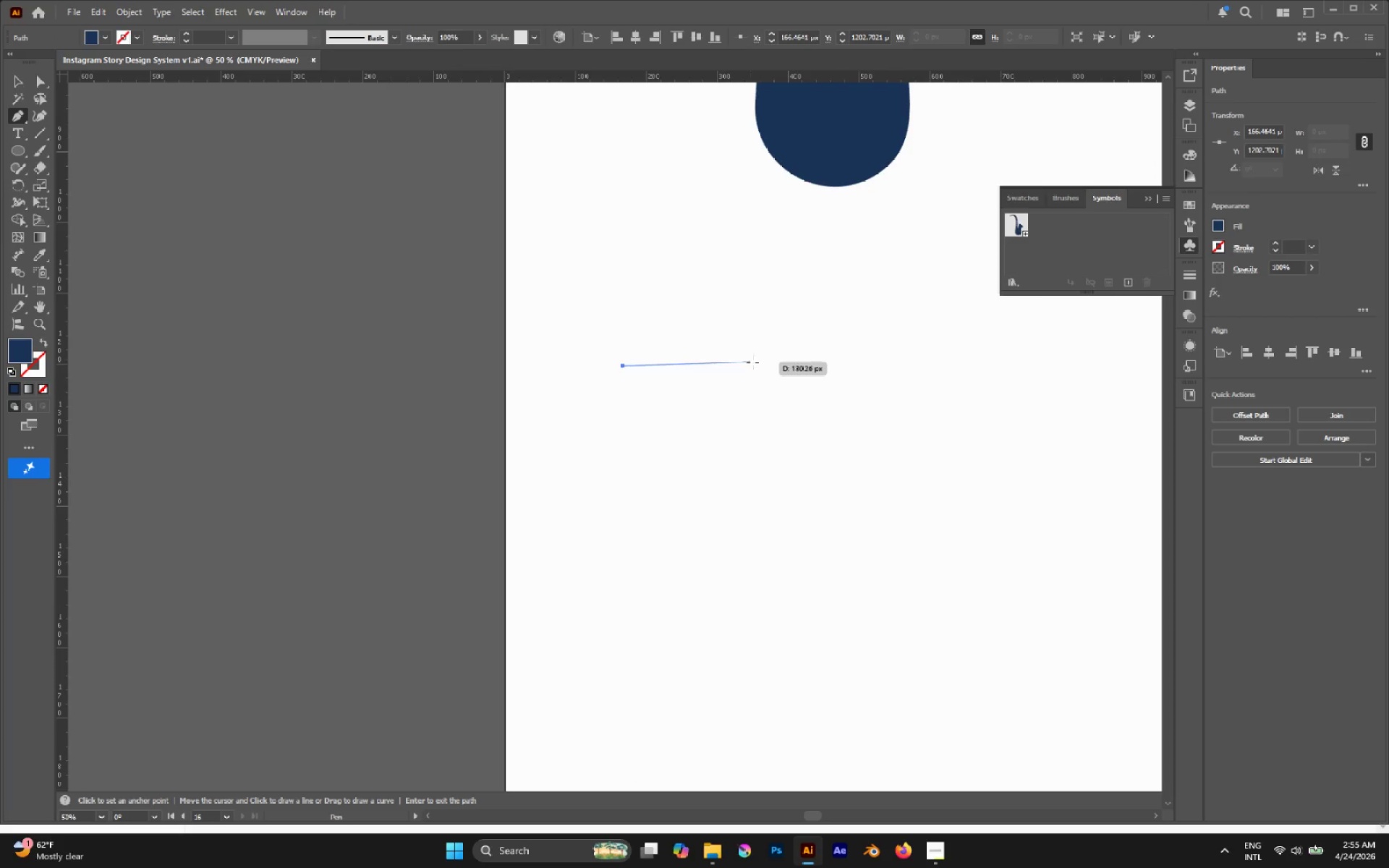 
hold_key(key=ShiftLeft, duration=2.88)
left_click([759, 366])
 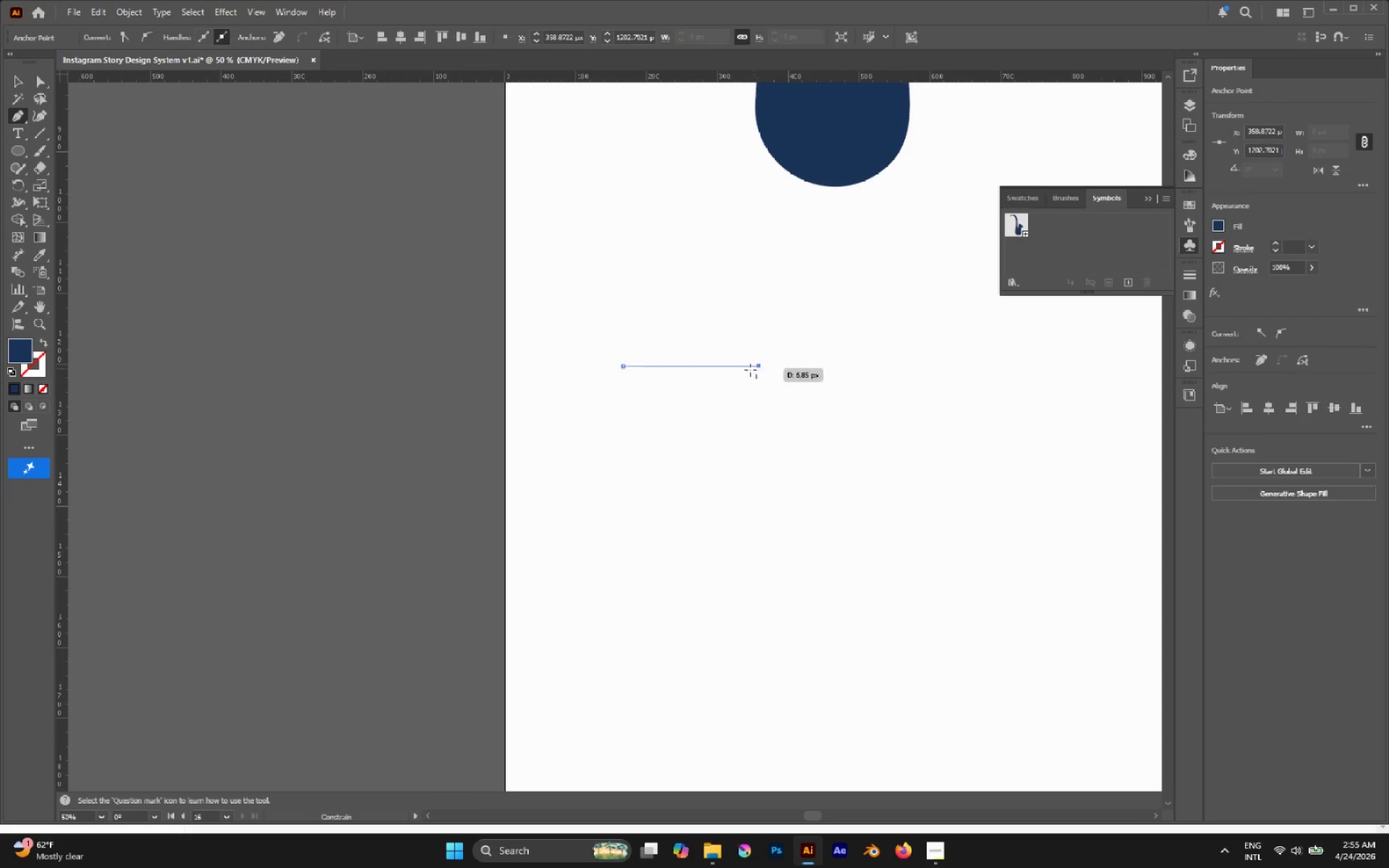 
hold_key(key=AltLeft, duration=1.92)
left_click_drag(start_coordinate=[689, 365], to_coordinate=[691, 377])
 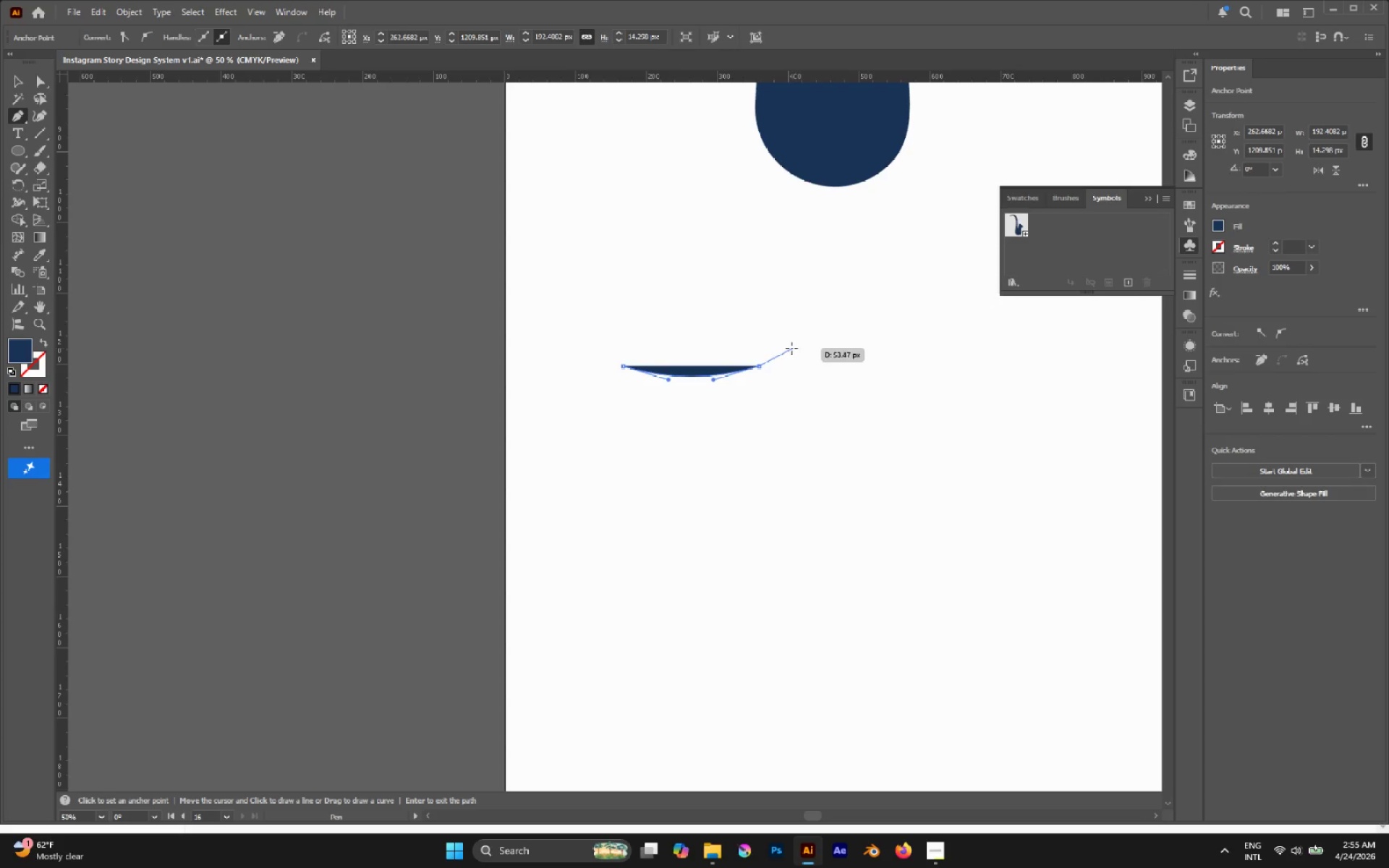 
left_click_drag(start_coordinate=[790, 352], to_coordinate=[804, 345])
 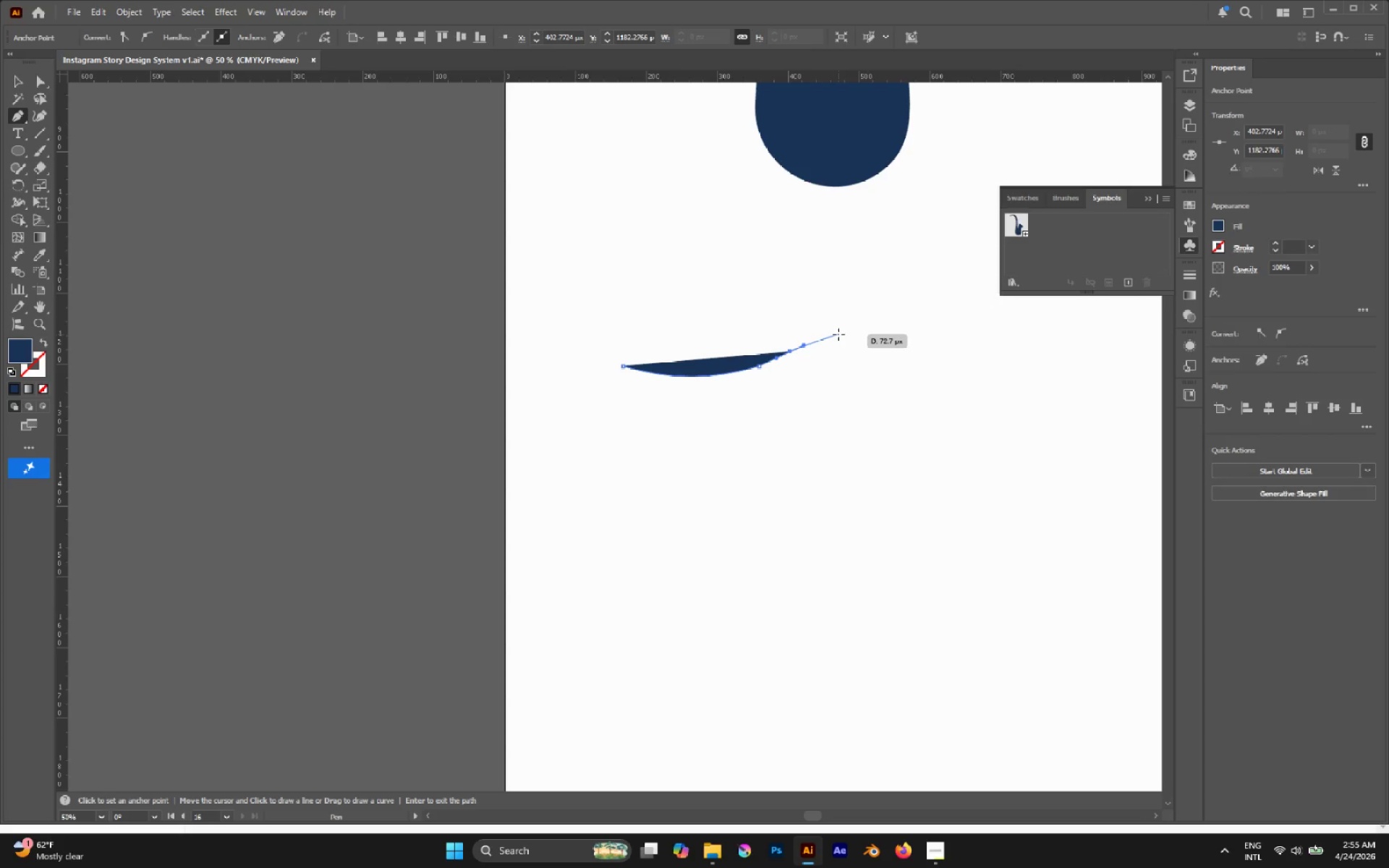 
left_click_drag(start_coordinate=[838, 334], to_coordinate=[858, 344])
 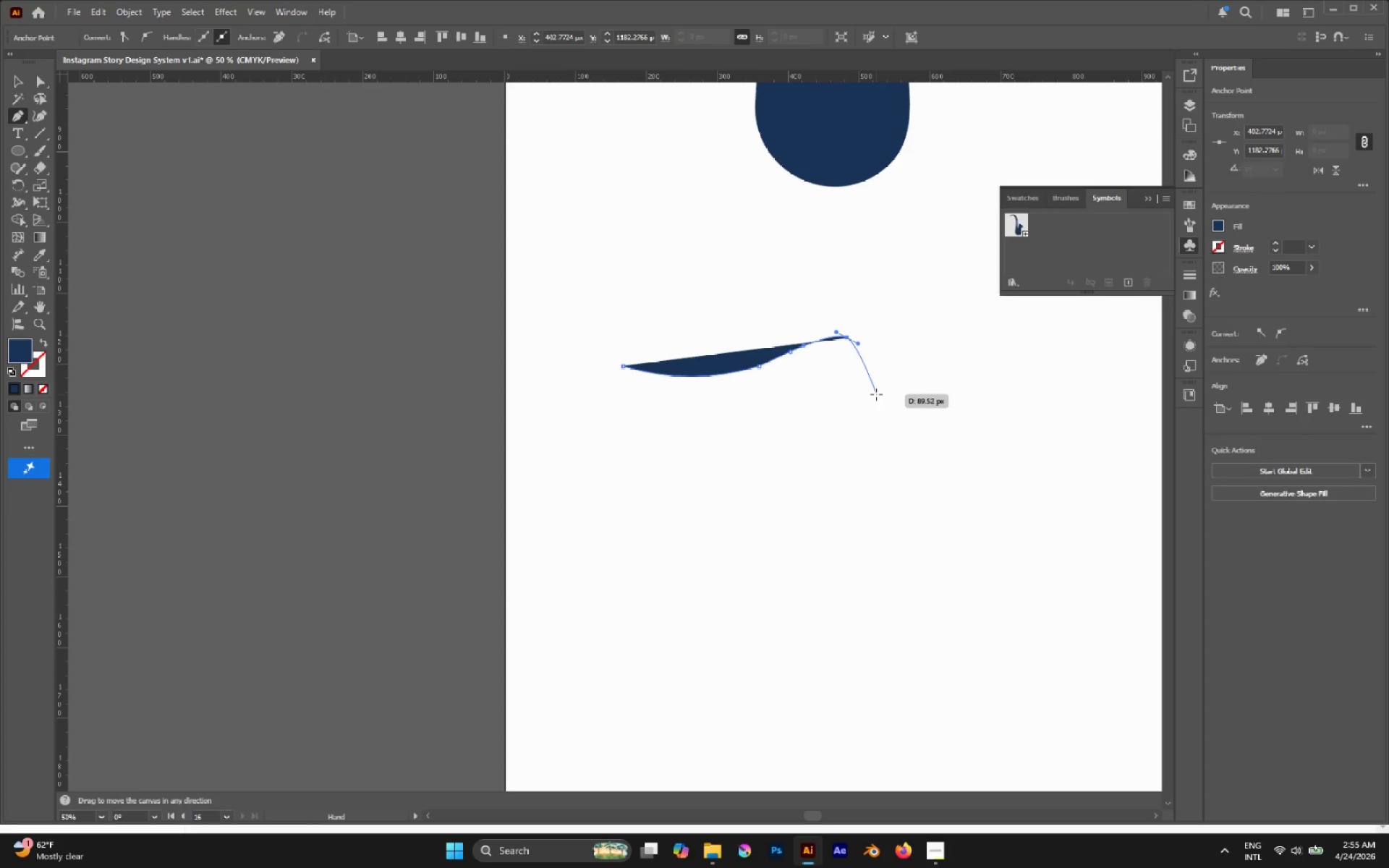 
hold_key(key=Space, duration=1.3)
 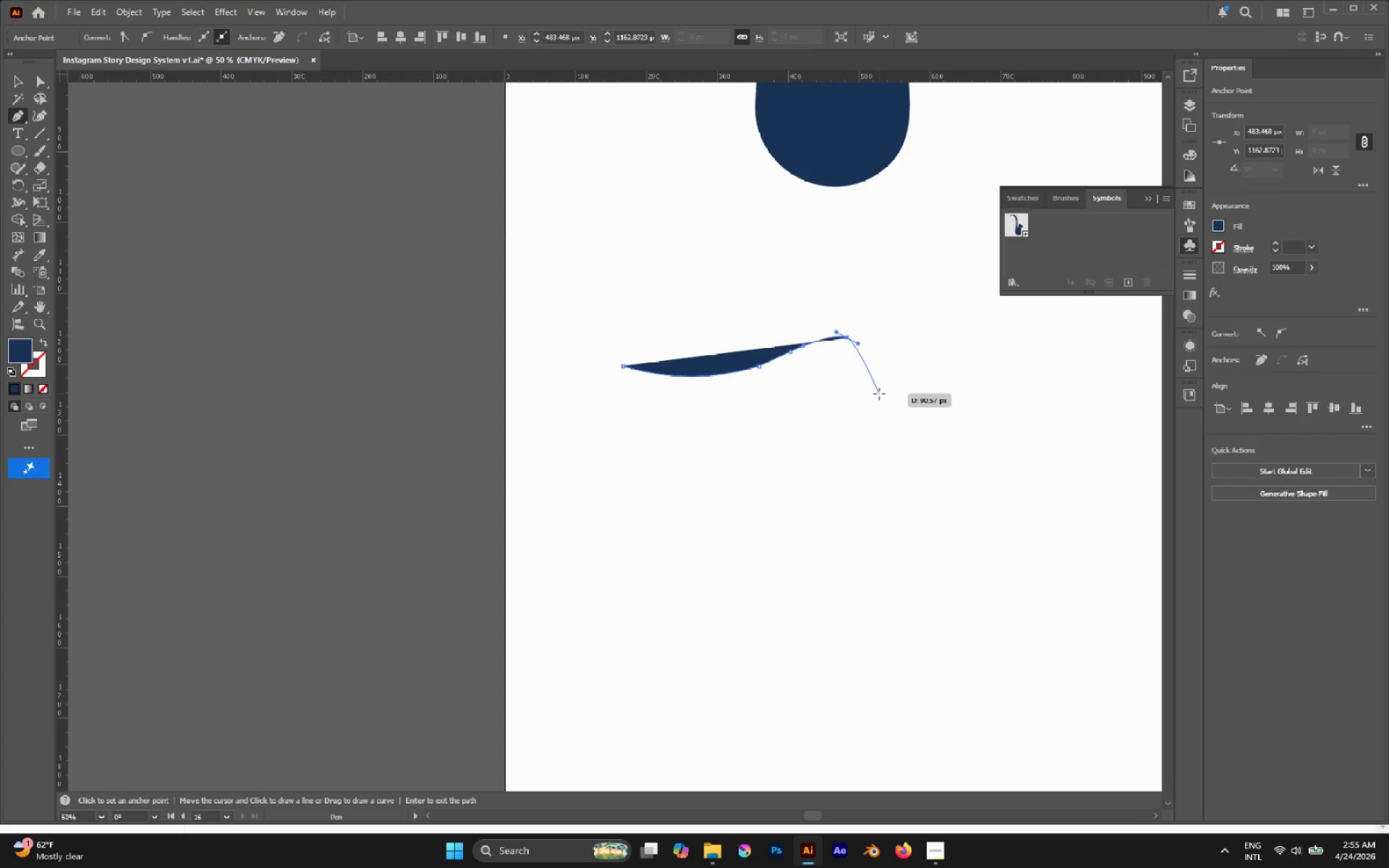 
left_click_drag(start_coordinate=[879, 393], to_coordinate=[831, 462])
 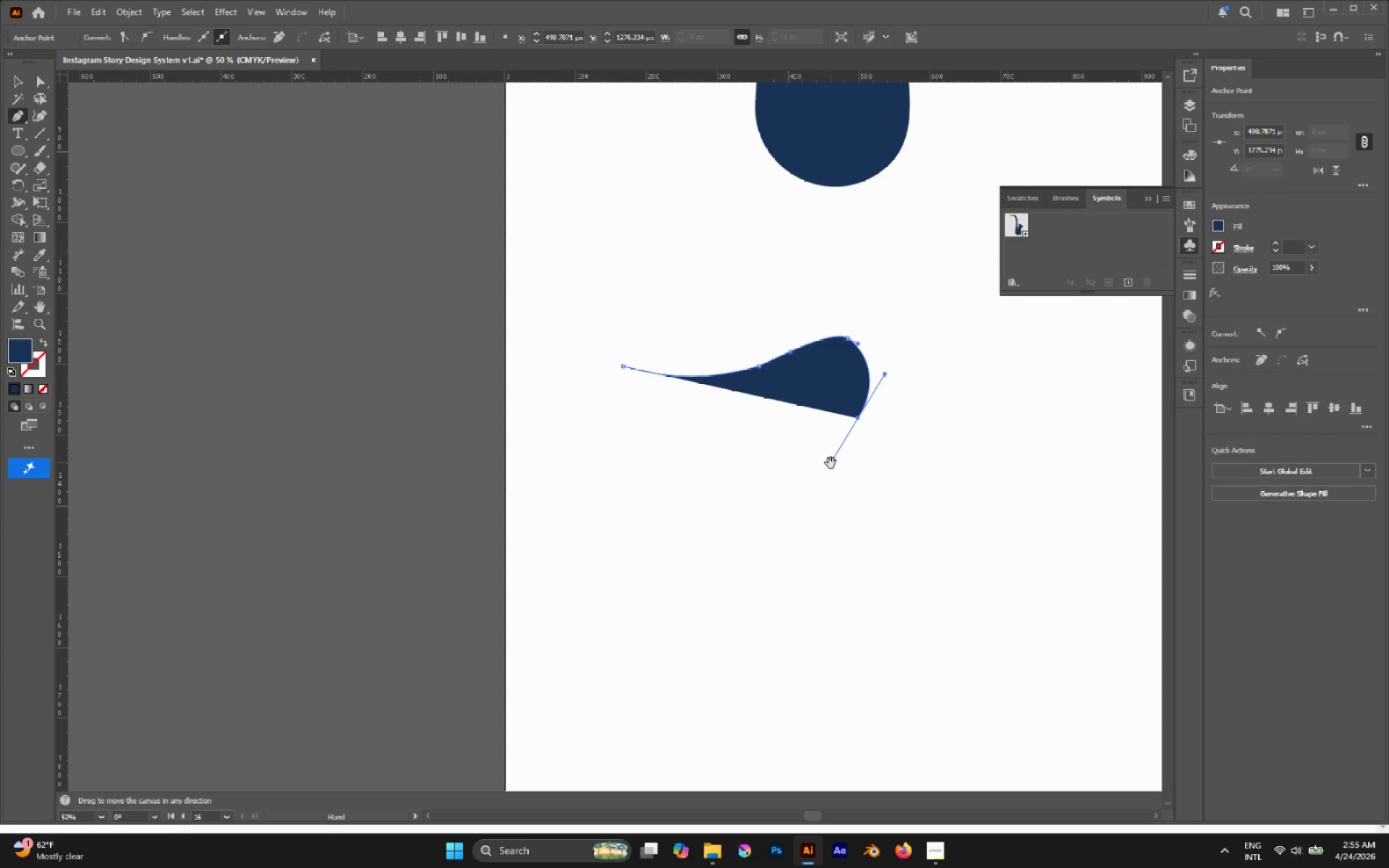 
hold_key(key=Space, duration=0.8)
 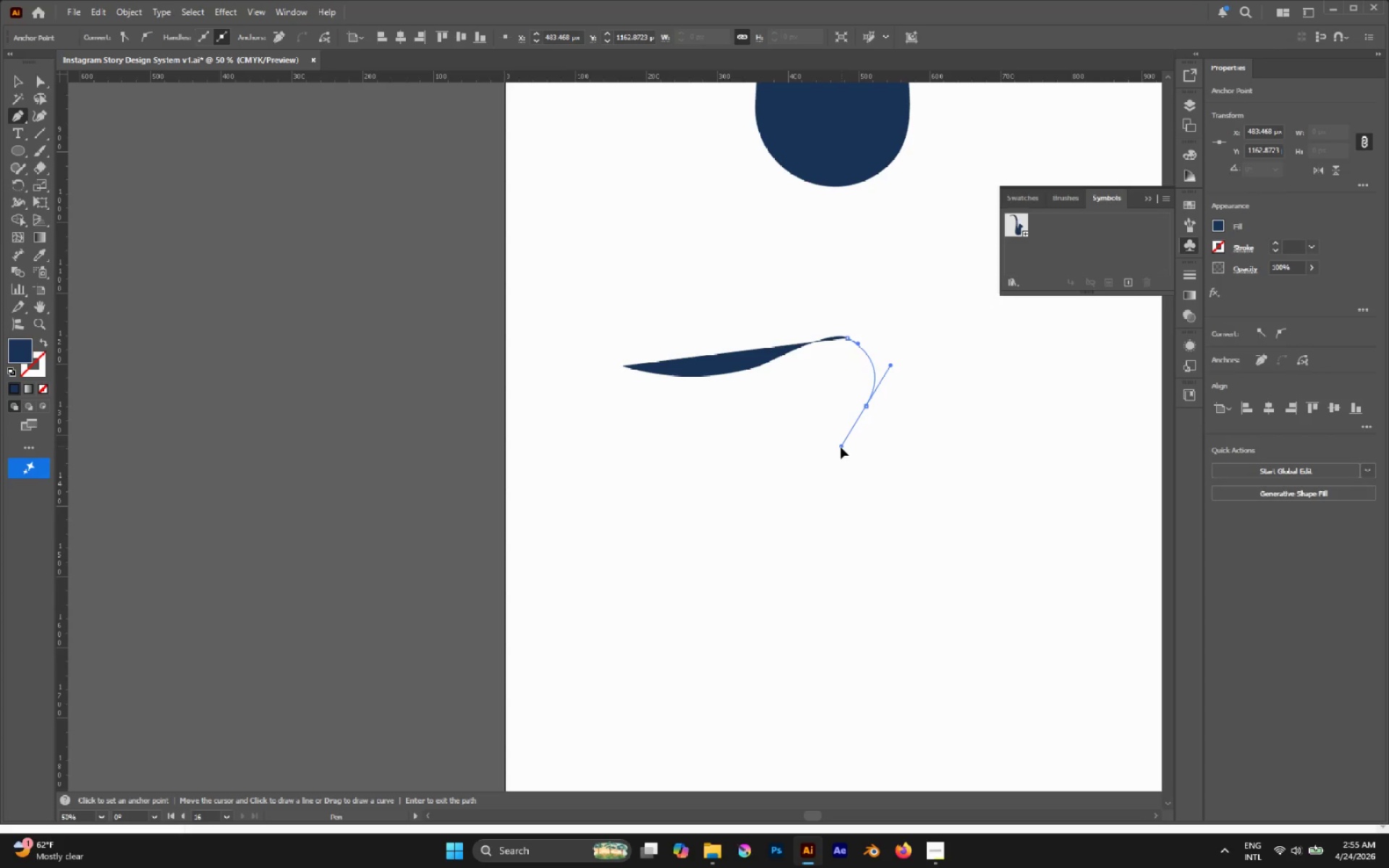 
hold_key(key=Space, duration=1.5)
 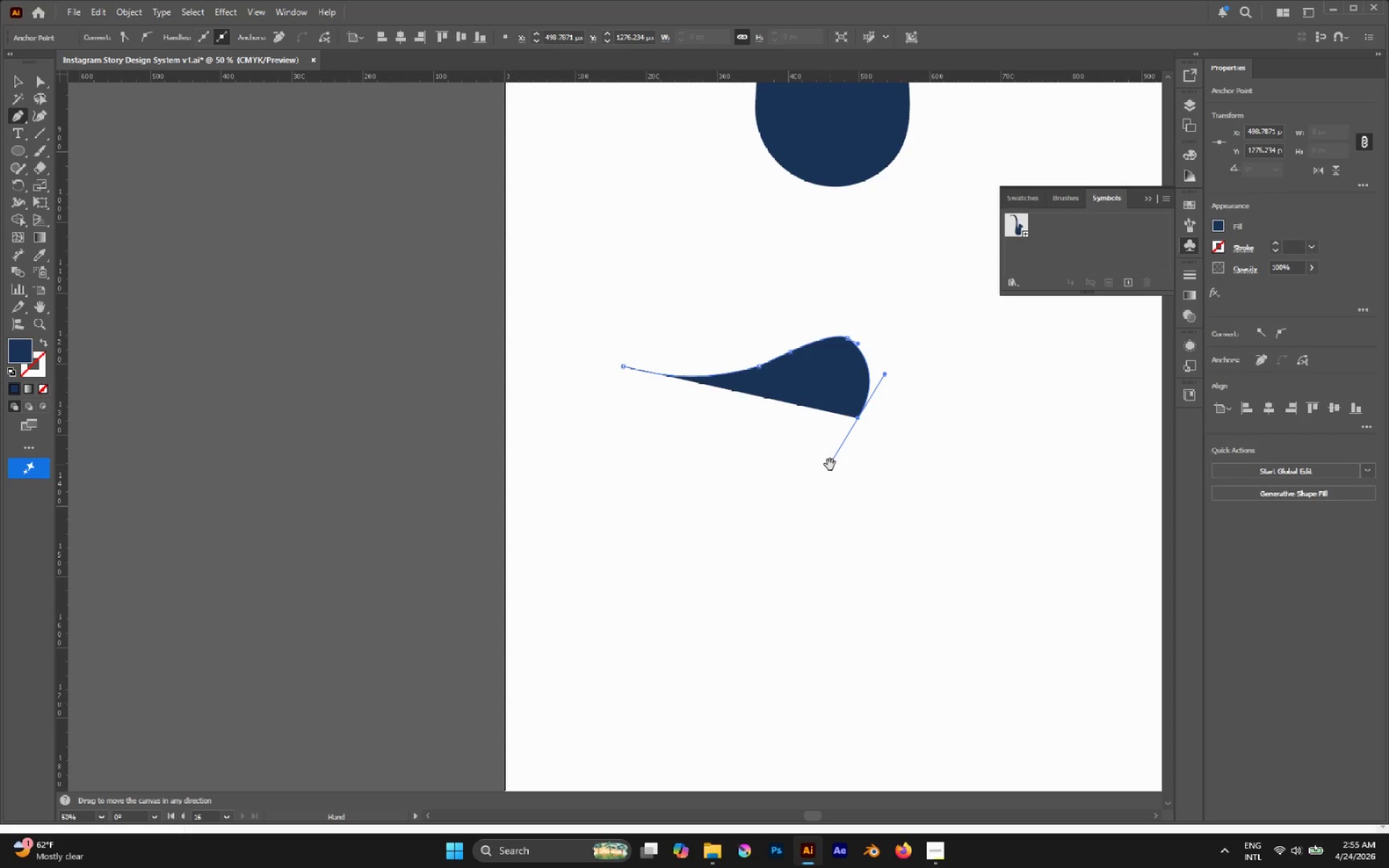 
hold_key(key=Space, duration=1.5)
 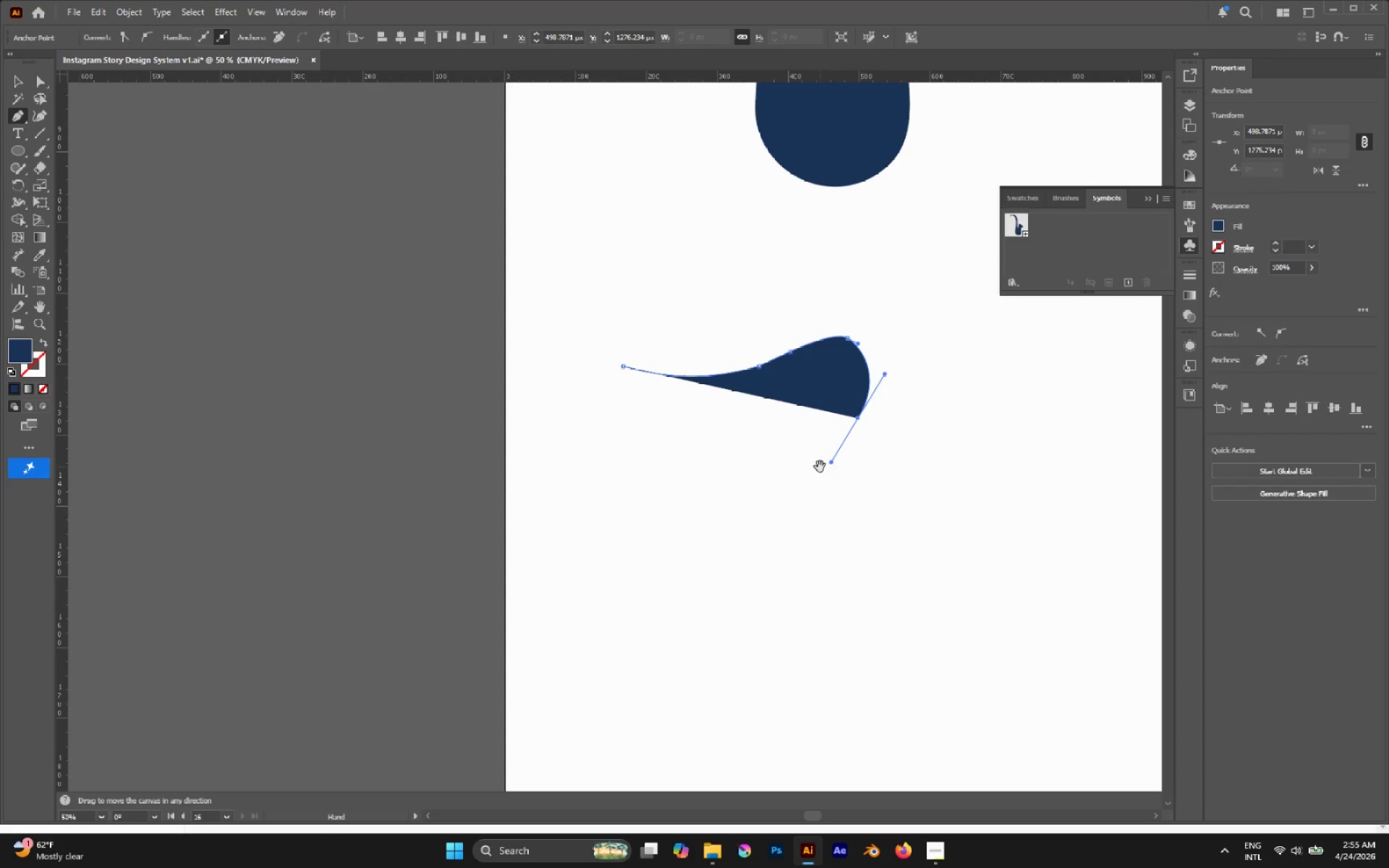 
hold_key(key=Space, duration=1.01)
 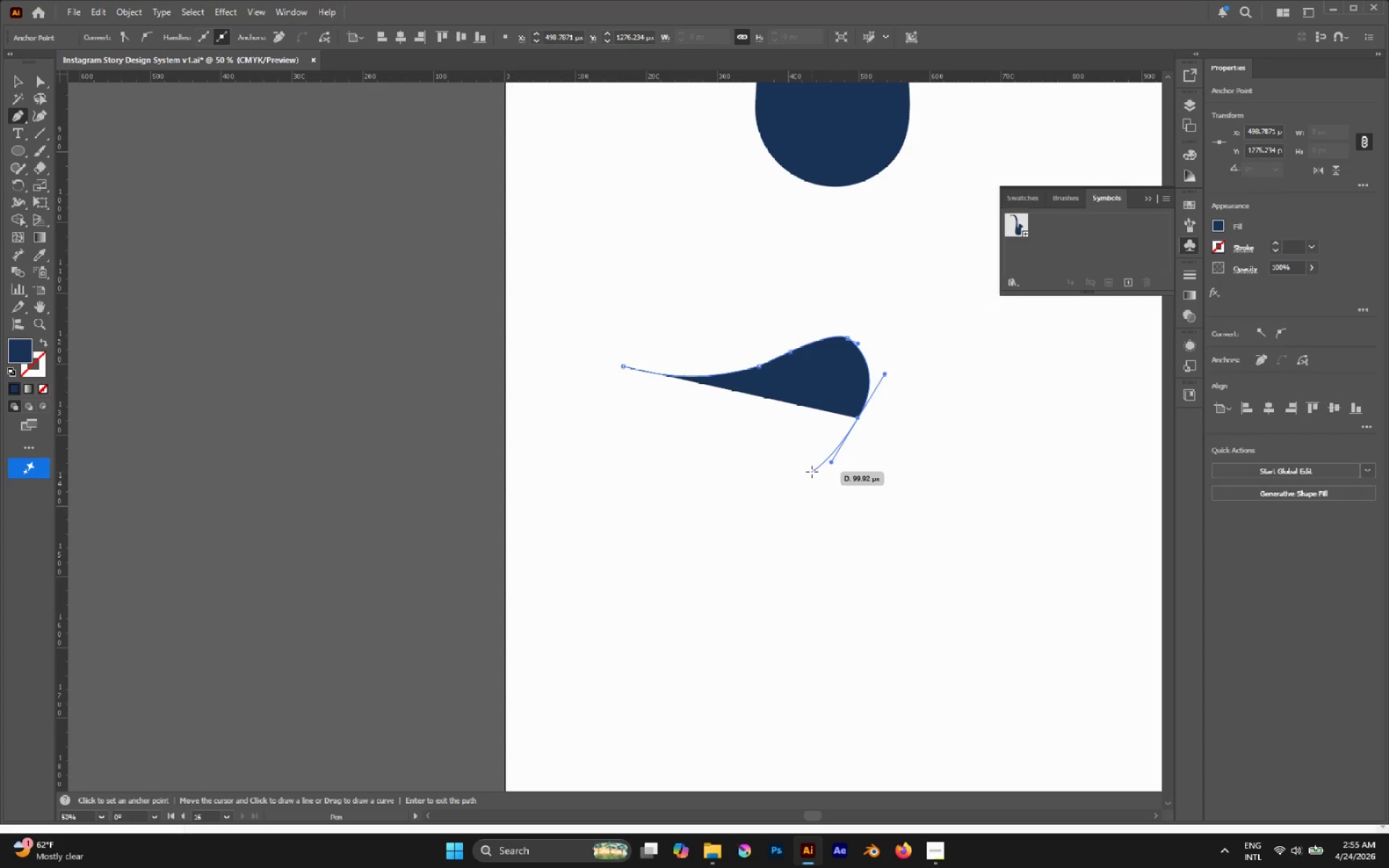 
left_click_drag(start_coordinate=[812, 475], to_coordinate=[804, 501])
 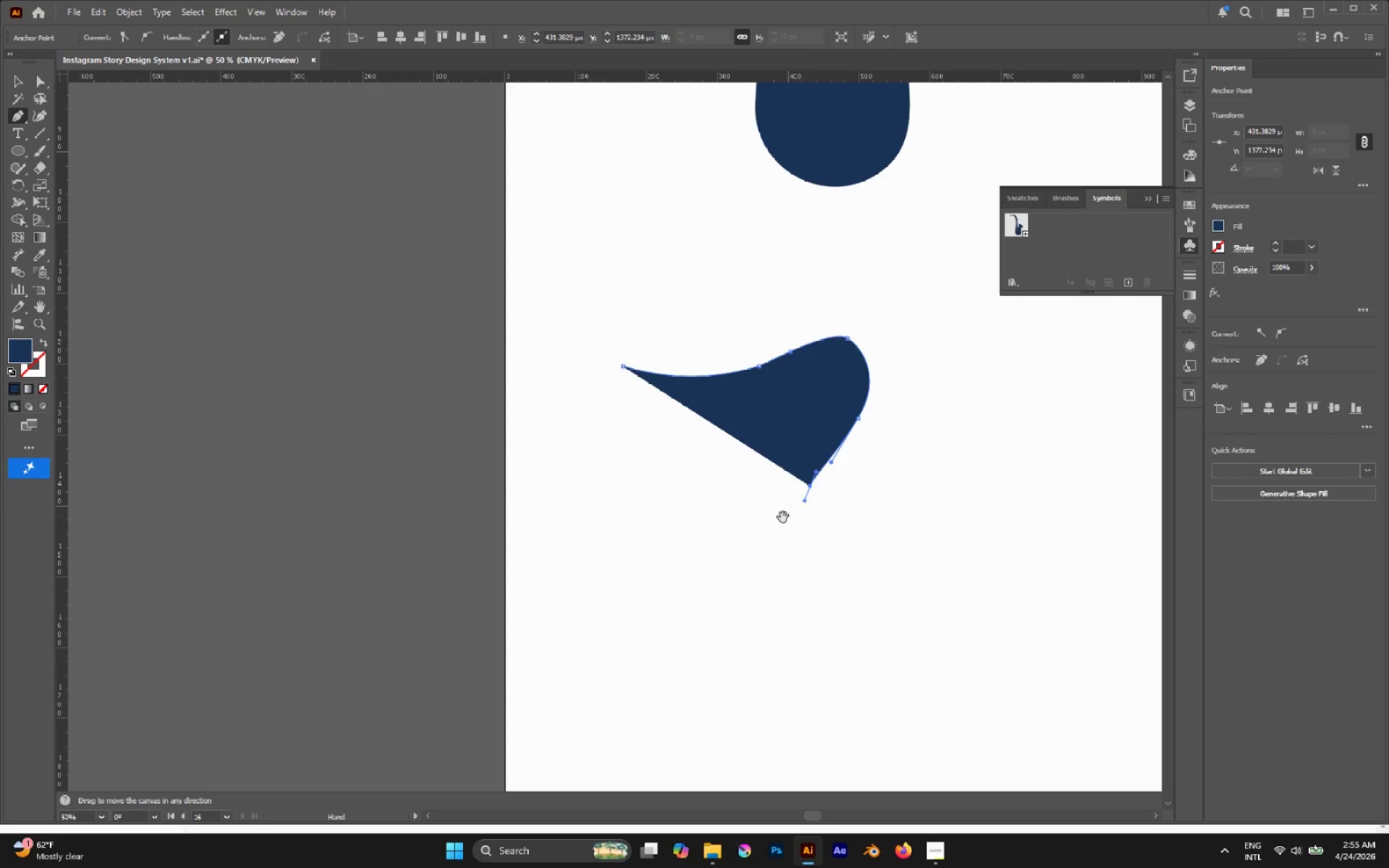 
hold_key(key=Space, duration=1.5)
 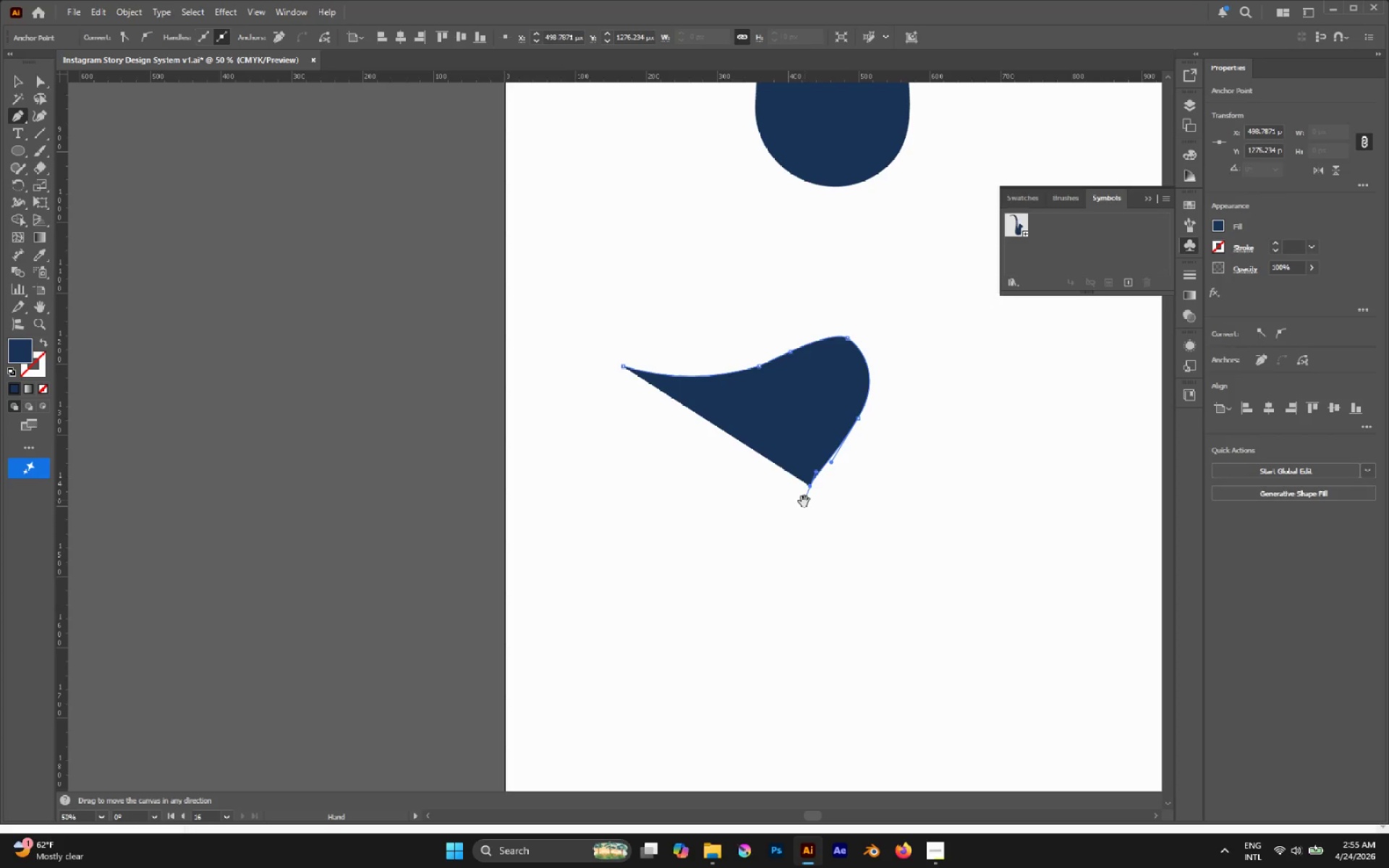 
key(Space)
 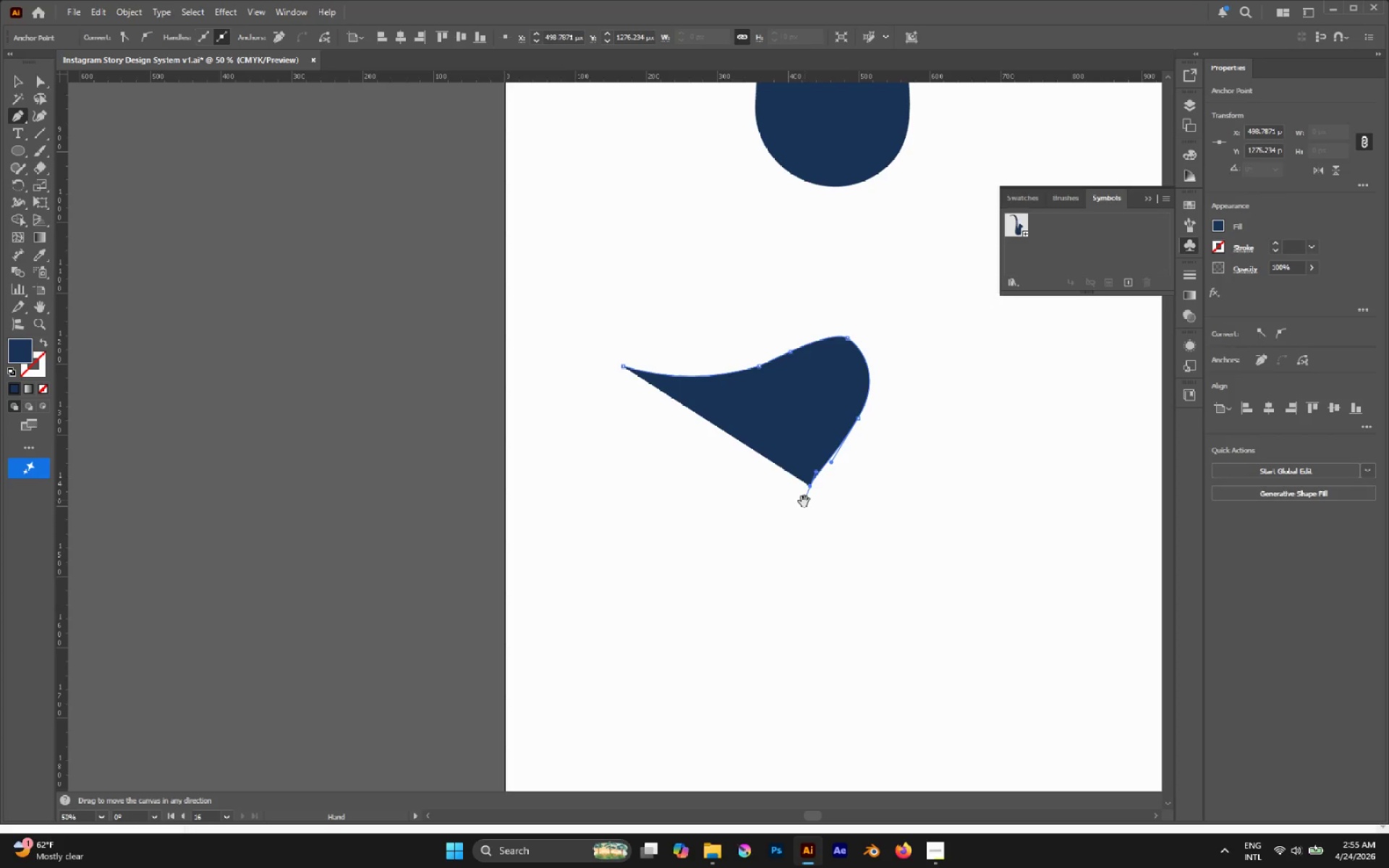 
key(Space)
 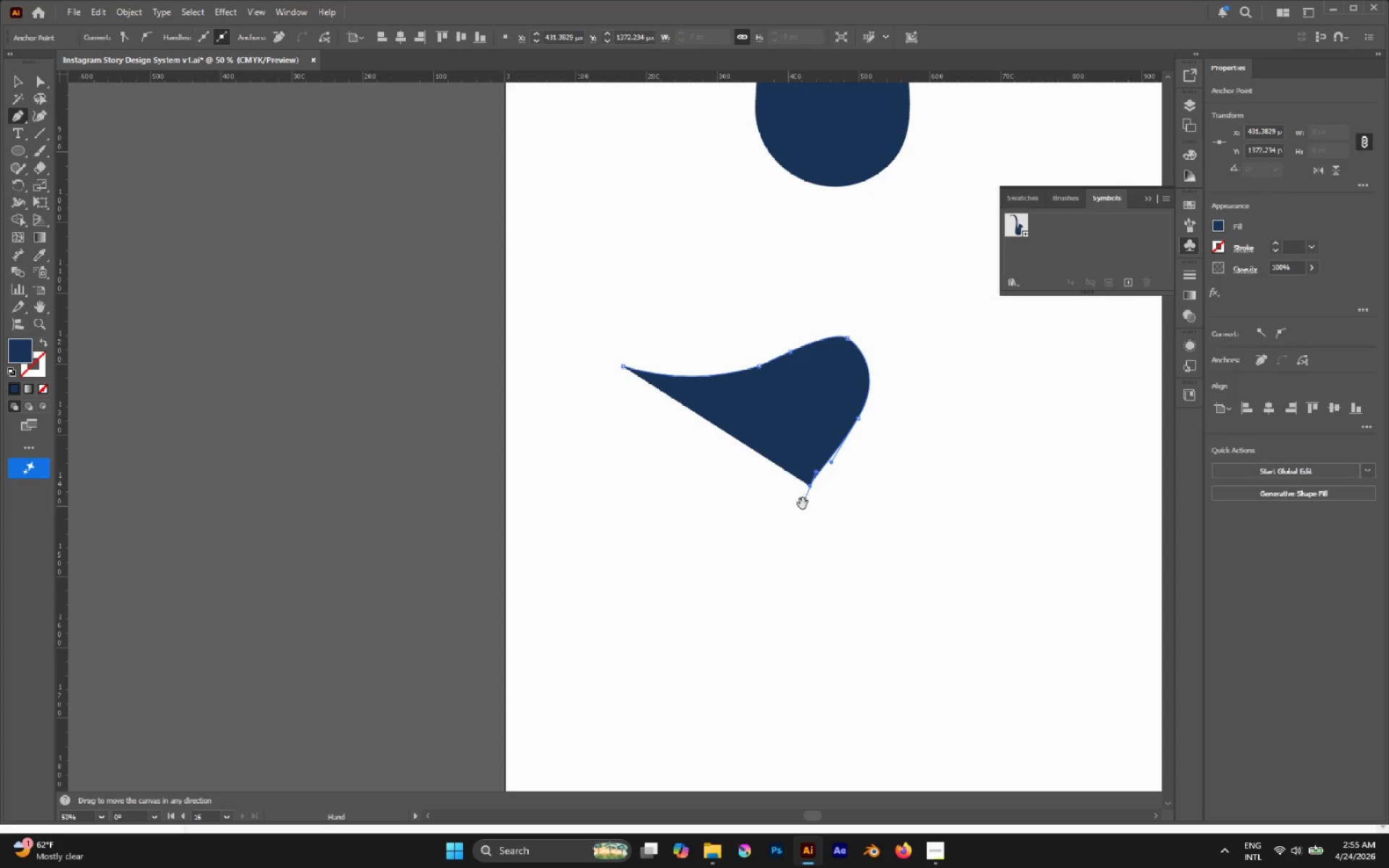 
key(Space)
 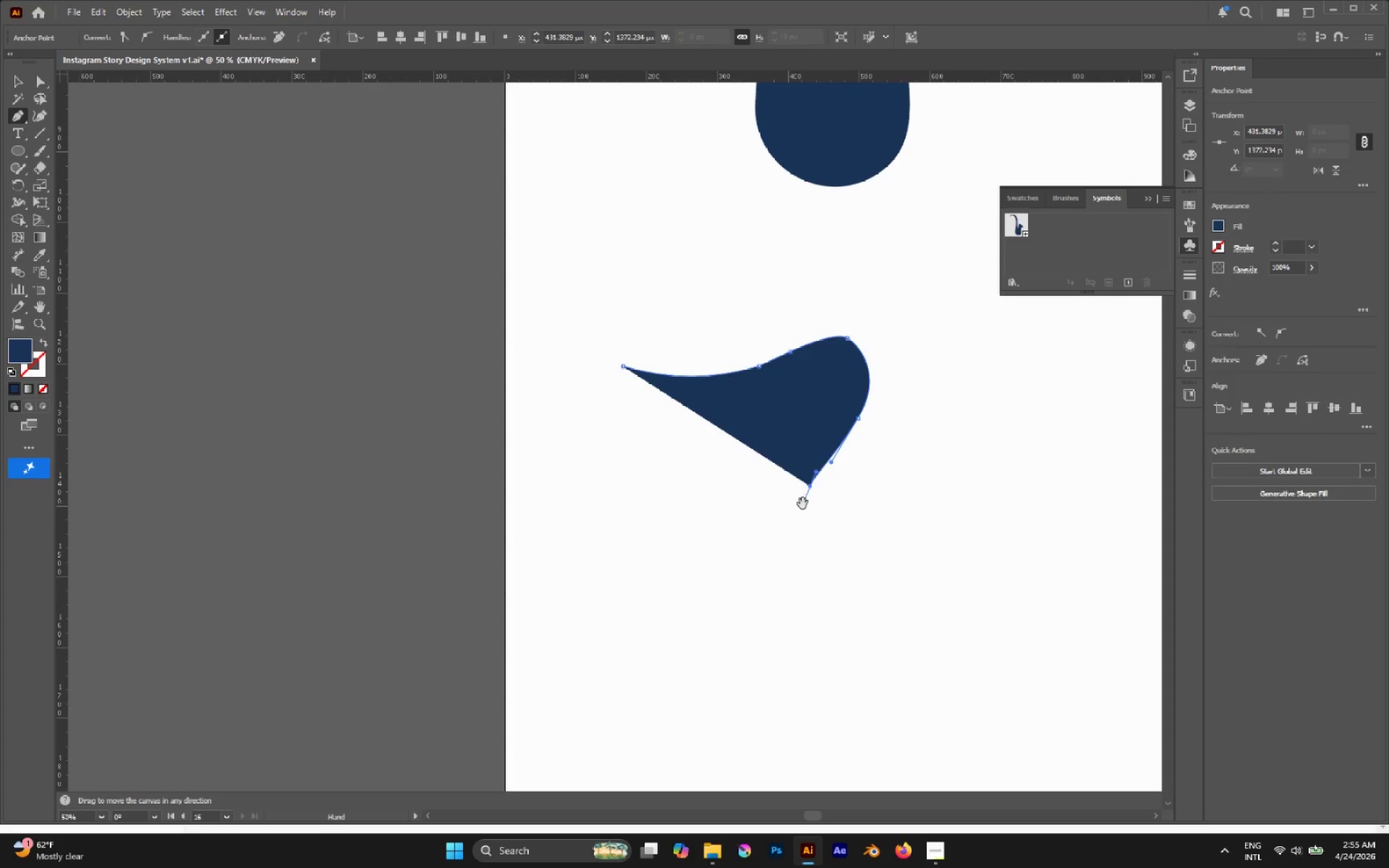 
key(Space)
 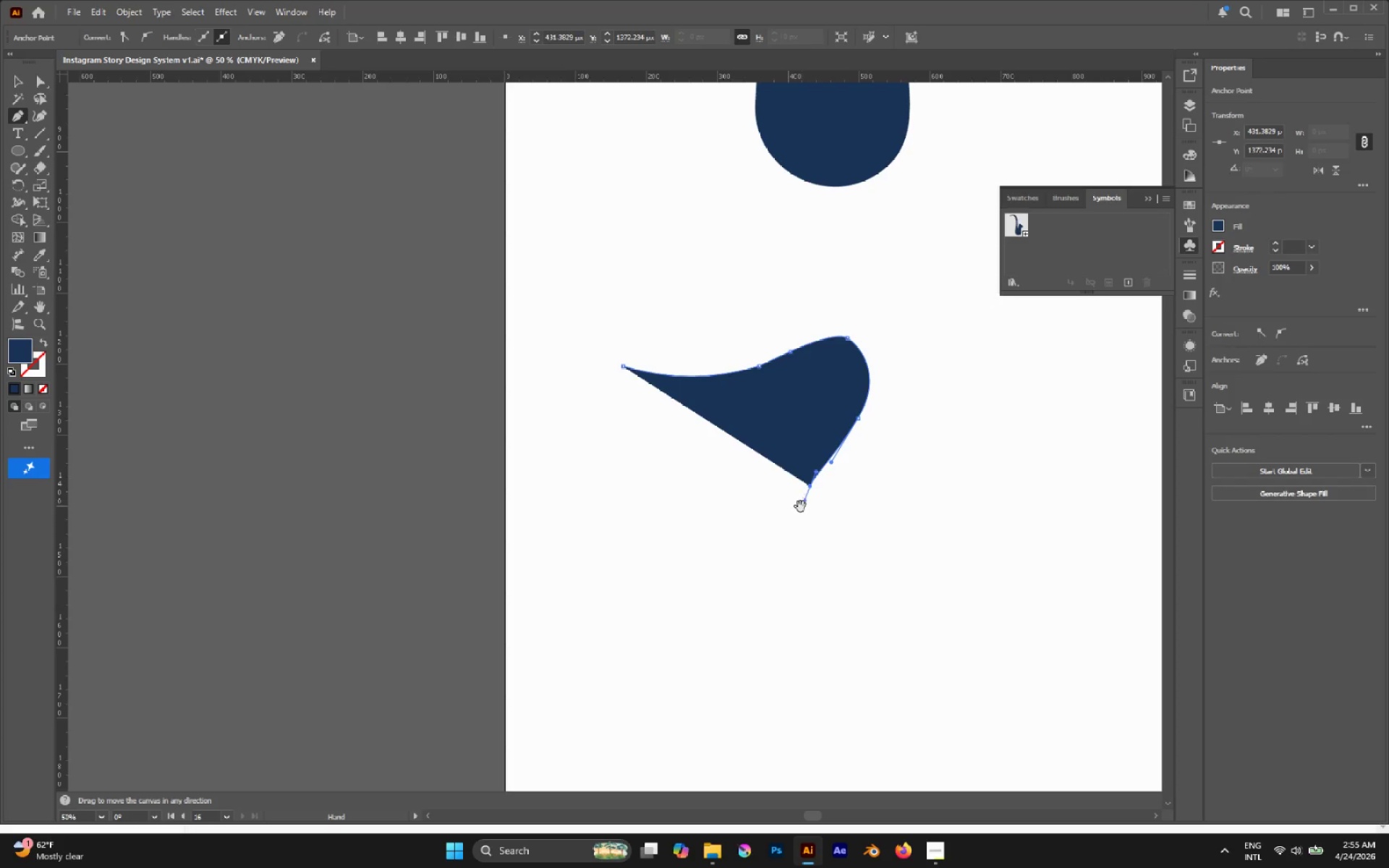 
key(Space)
 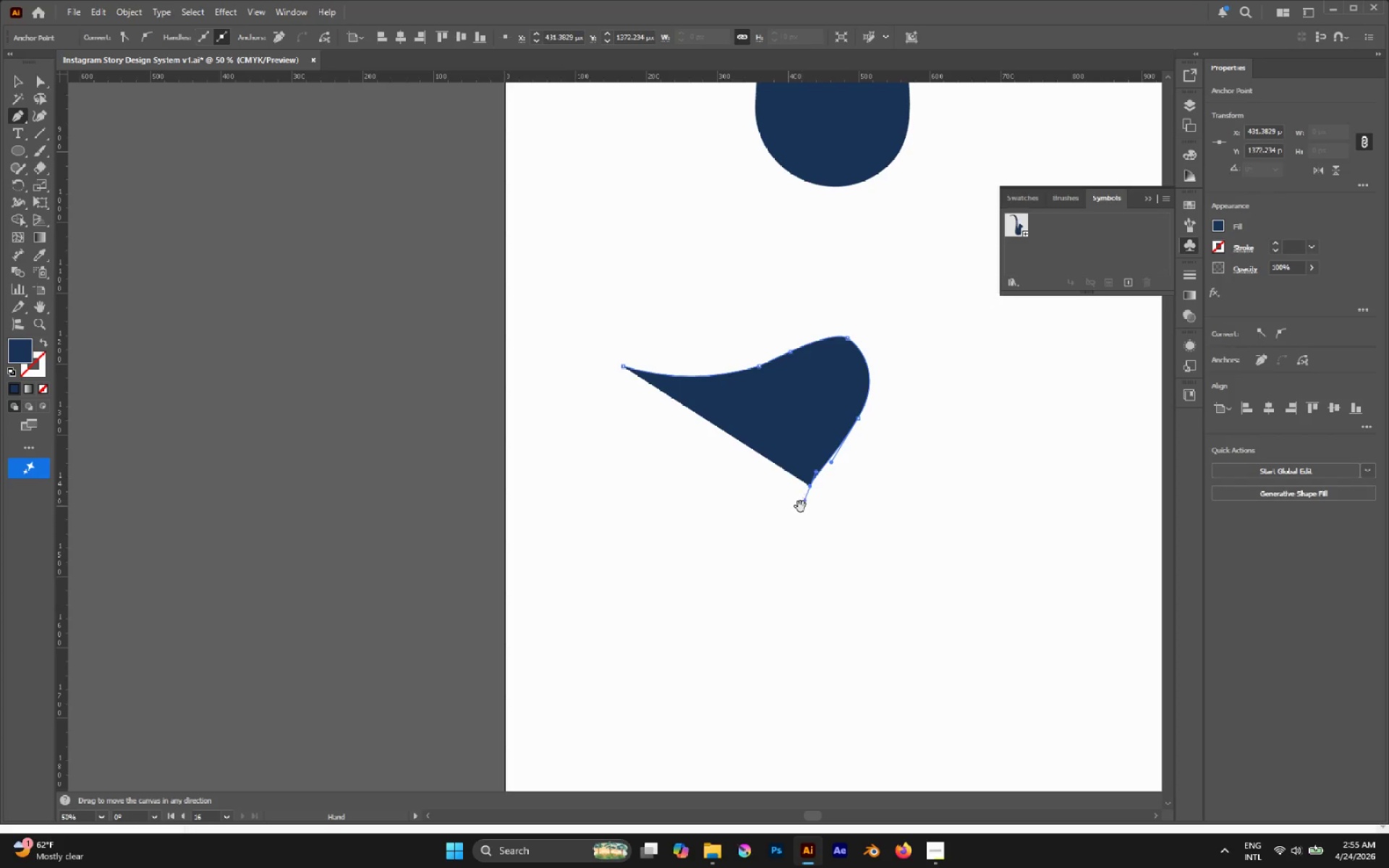 
key(Space)
 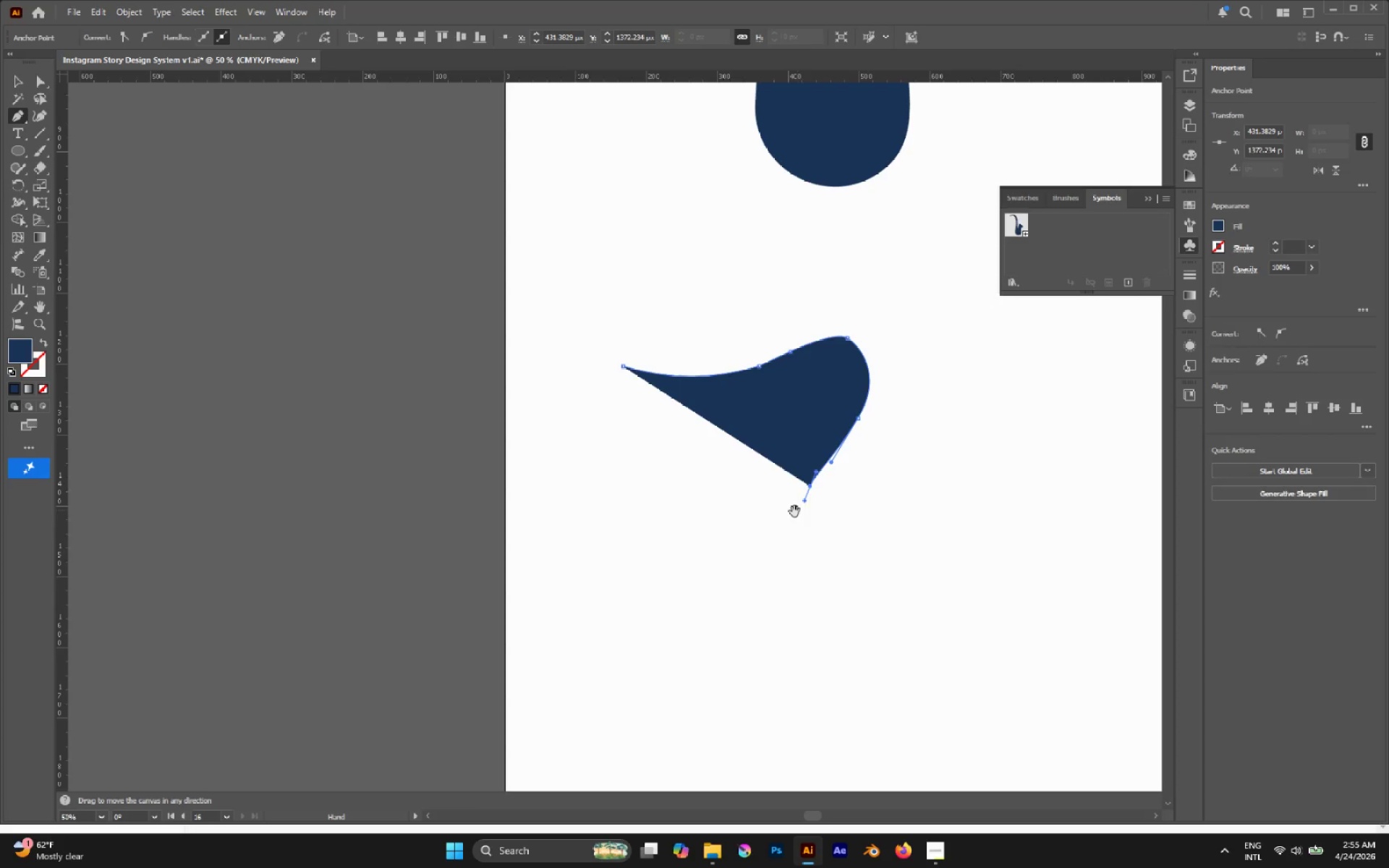 
key(Space)
 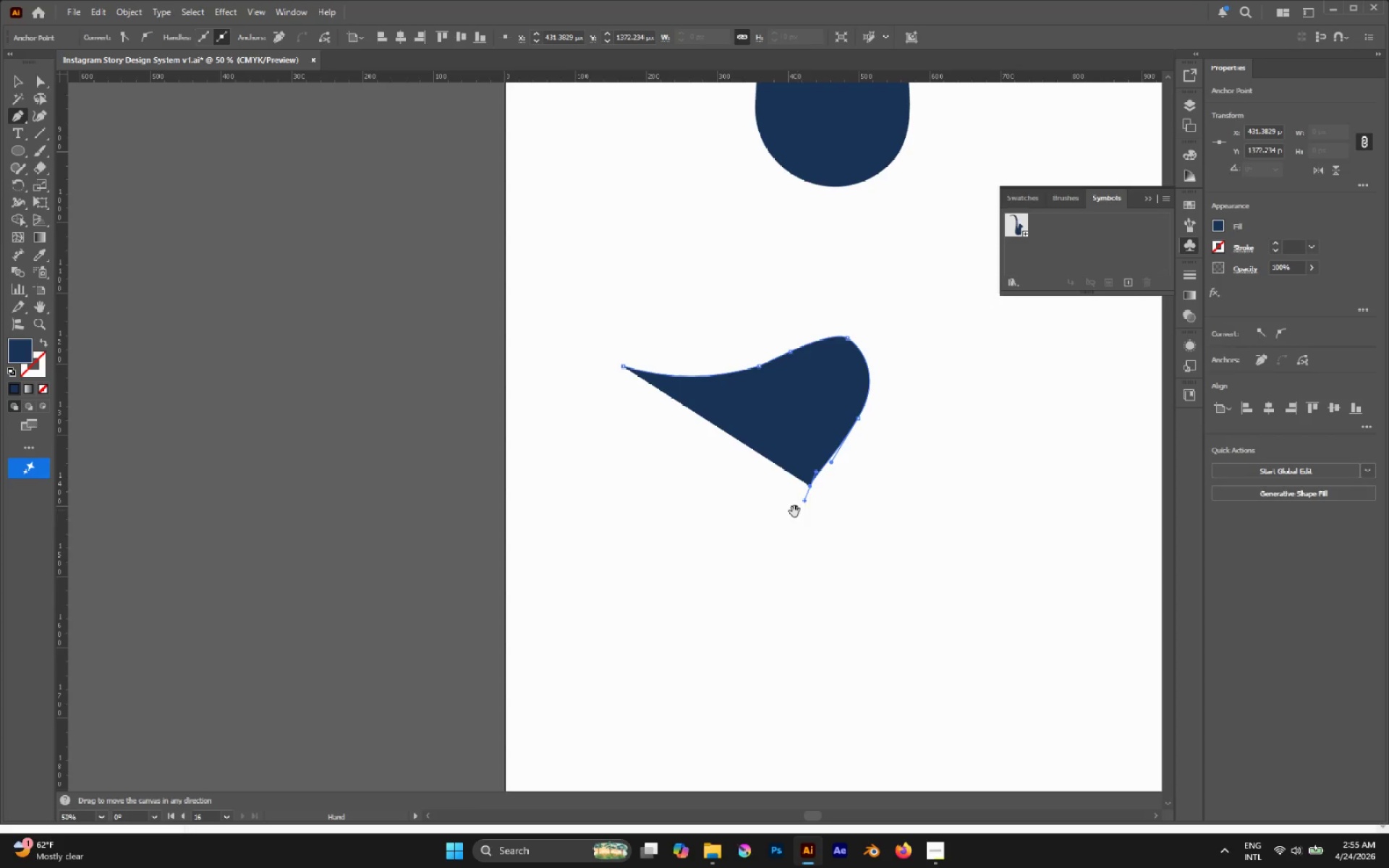 
key(Space)
 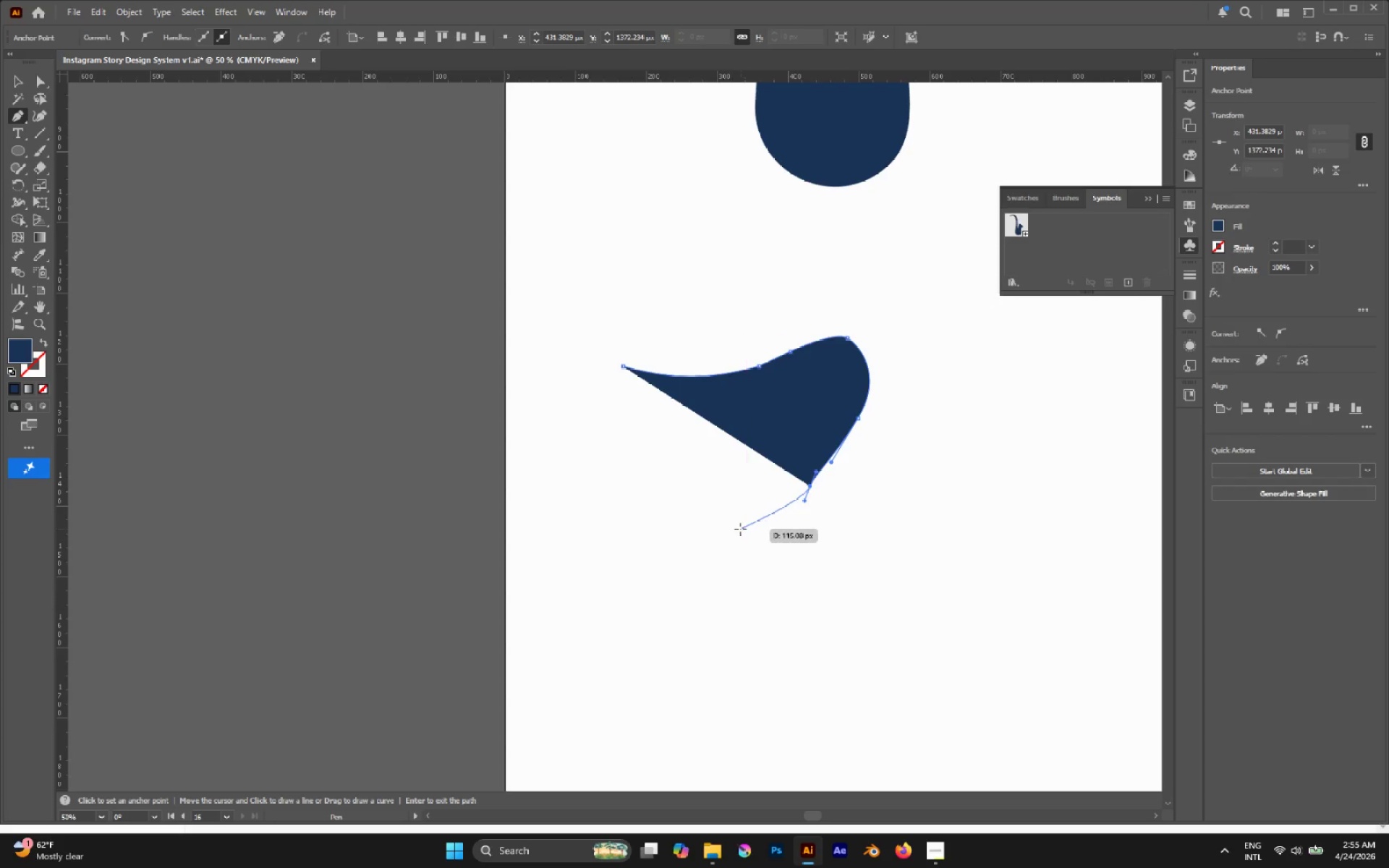 
left_click_drag(start_coordinate=[740, 529], to_coordinate=[697, 529])
 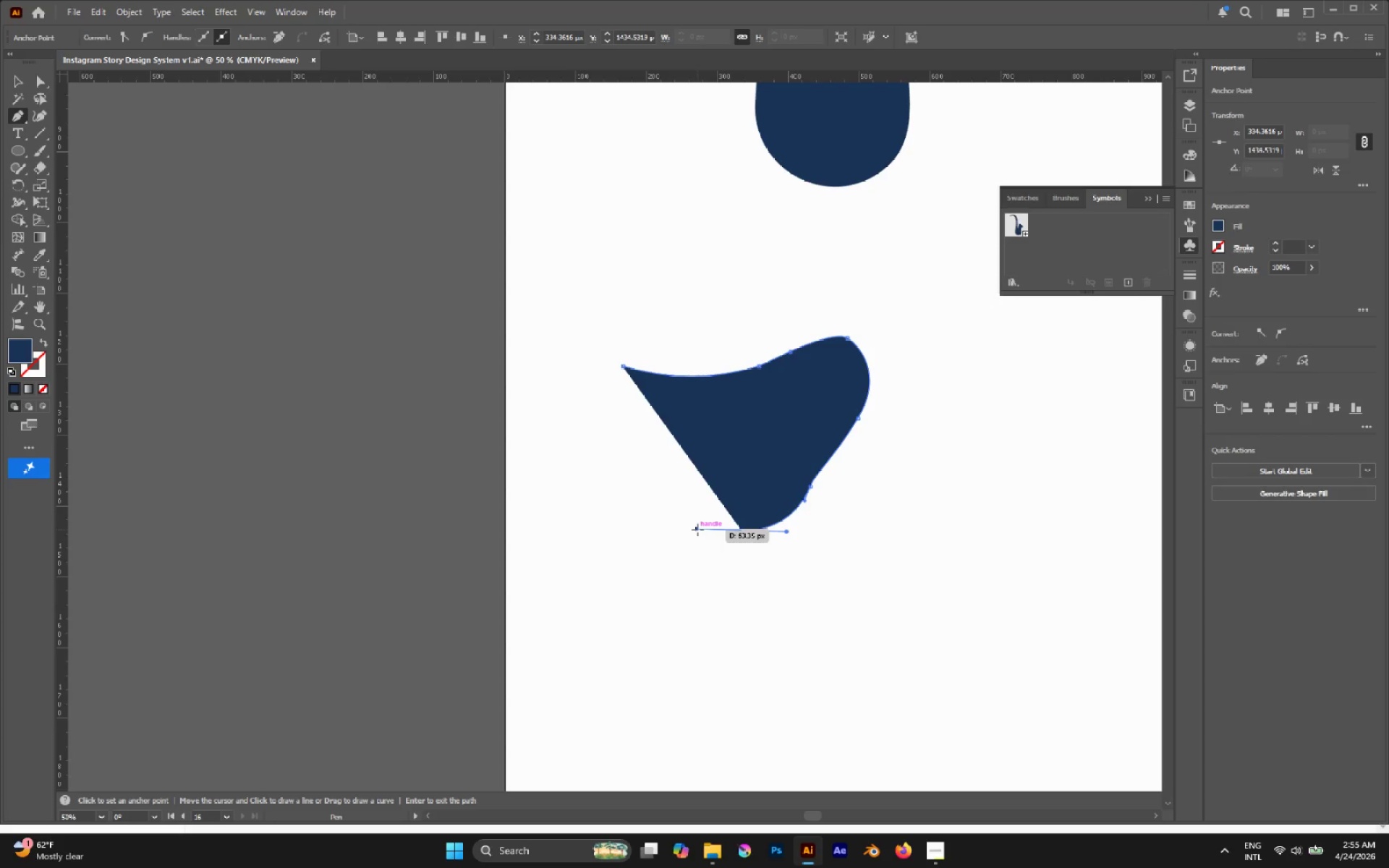 
hold_key(key=Space, duration=0.62)
 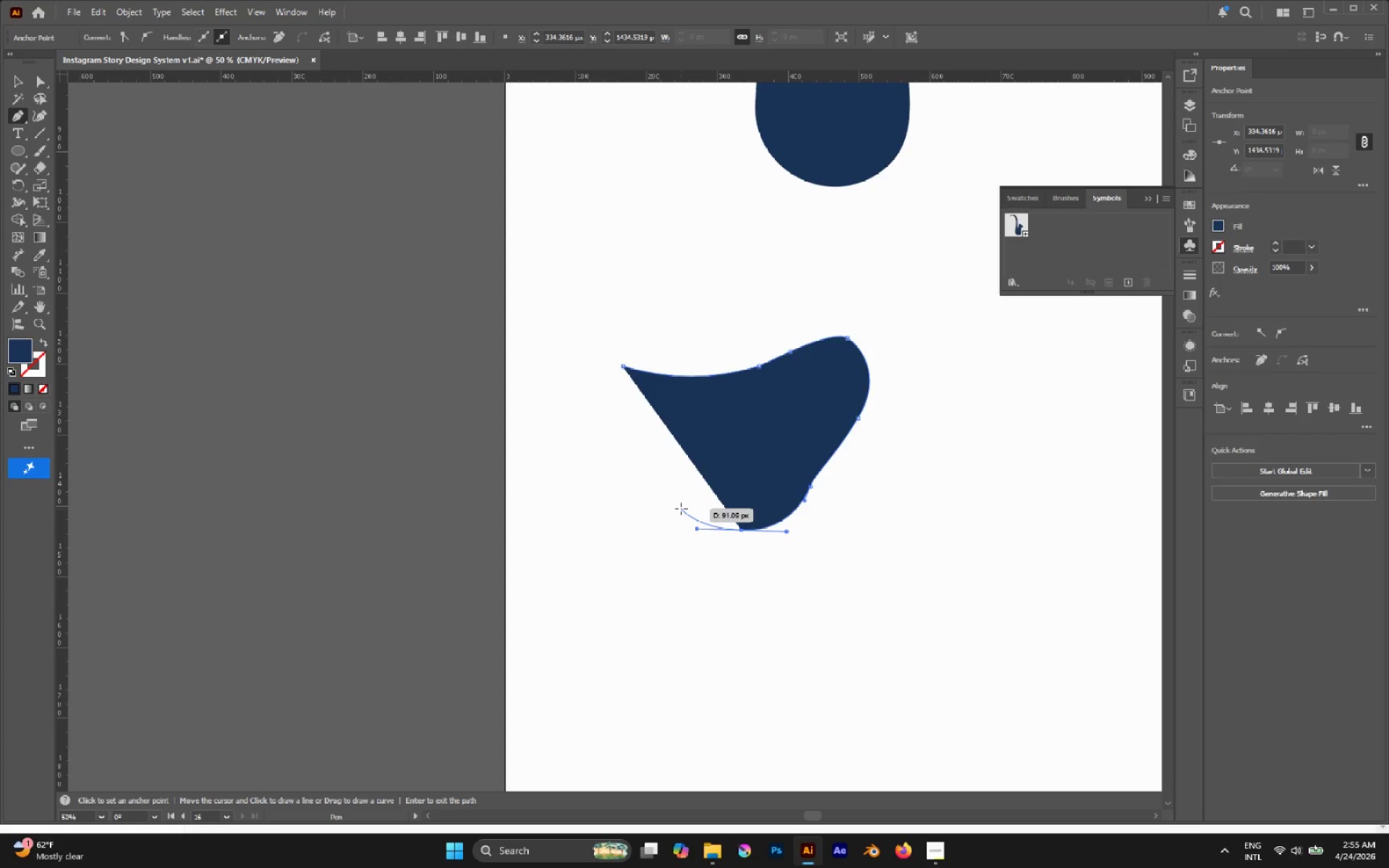 
hold_key(key=ControlLeft, duration=3.53)
 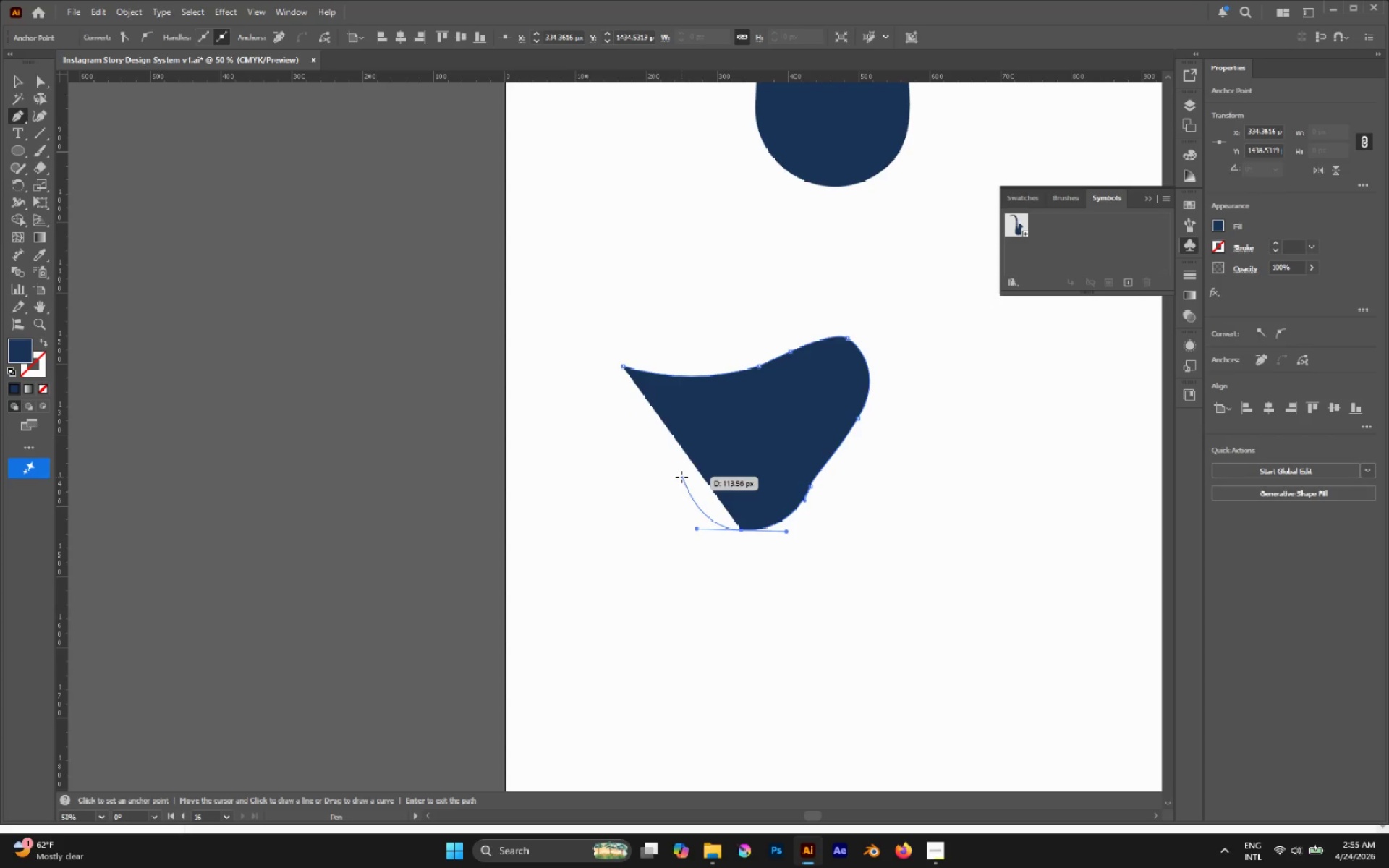 
left_click([655, 476])
 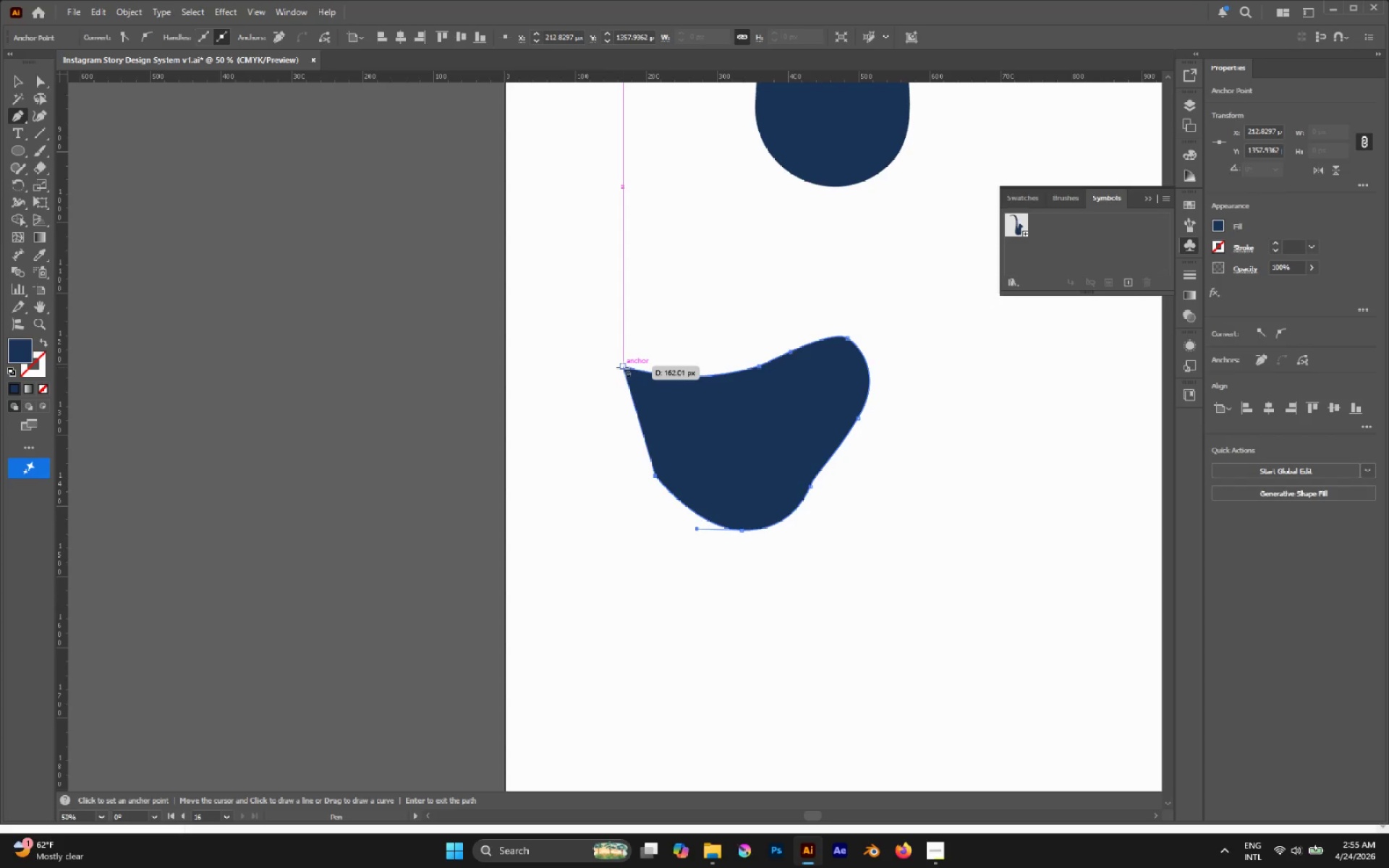 
left_click_drag(start_coordinate=[622, 367], to_coordinate=[633, 276])
 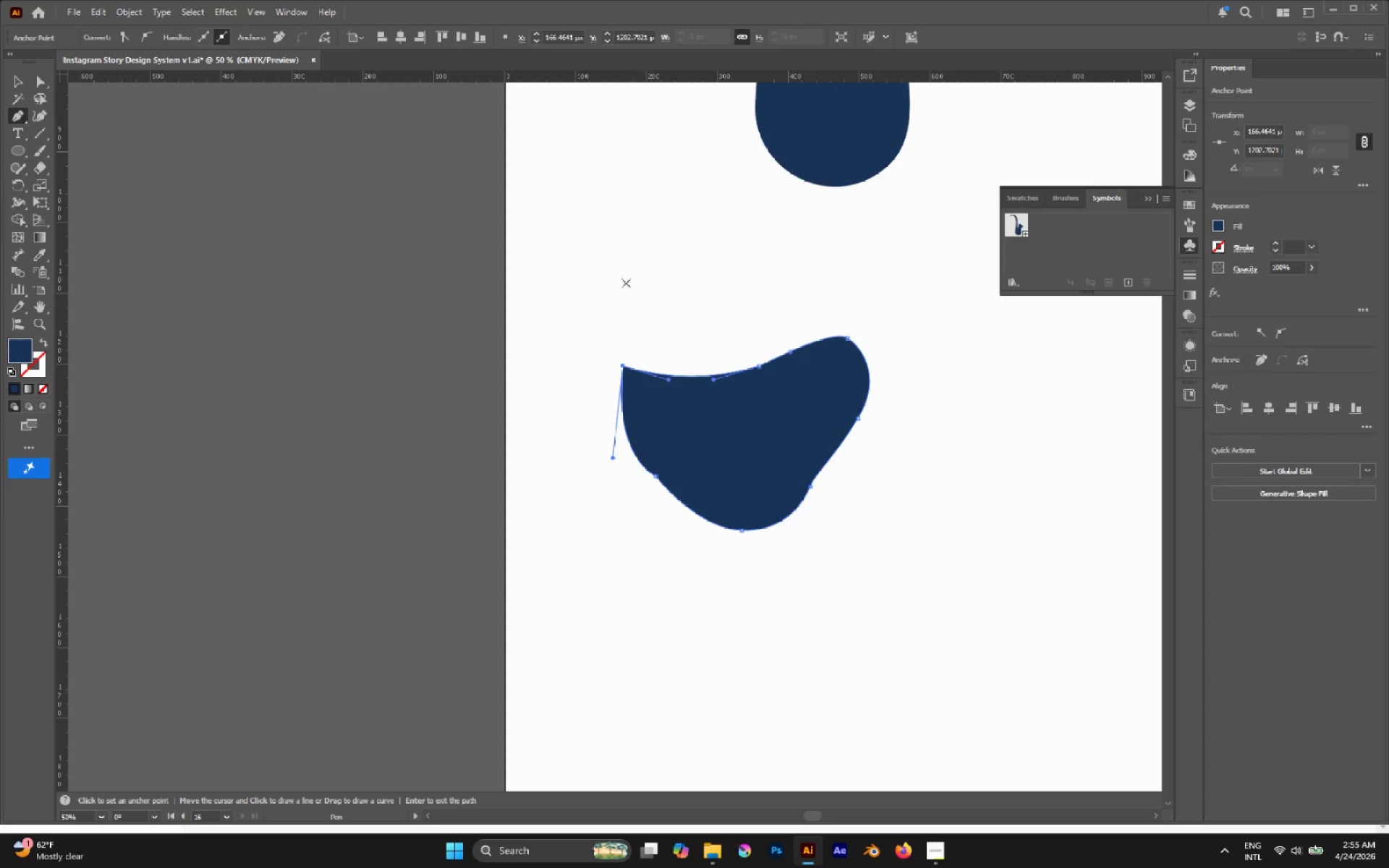 
key(A)
 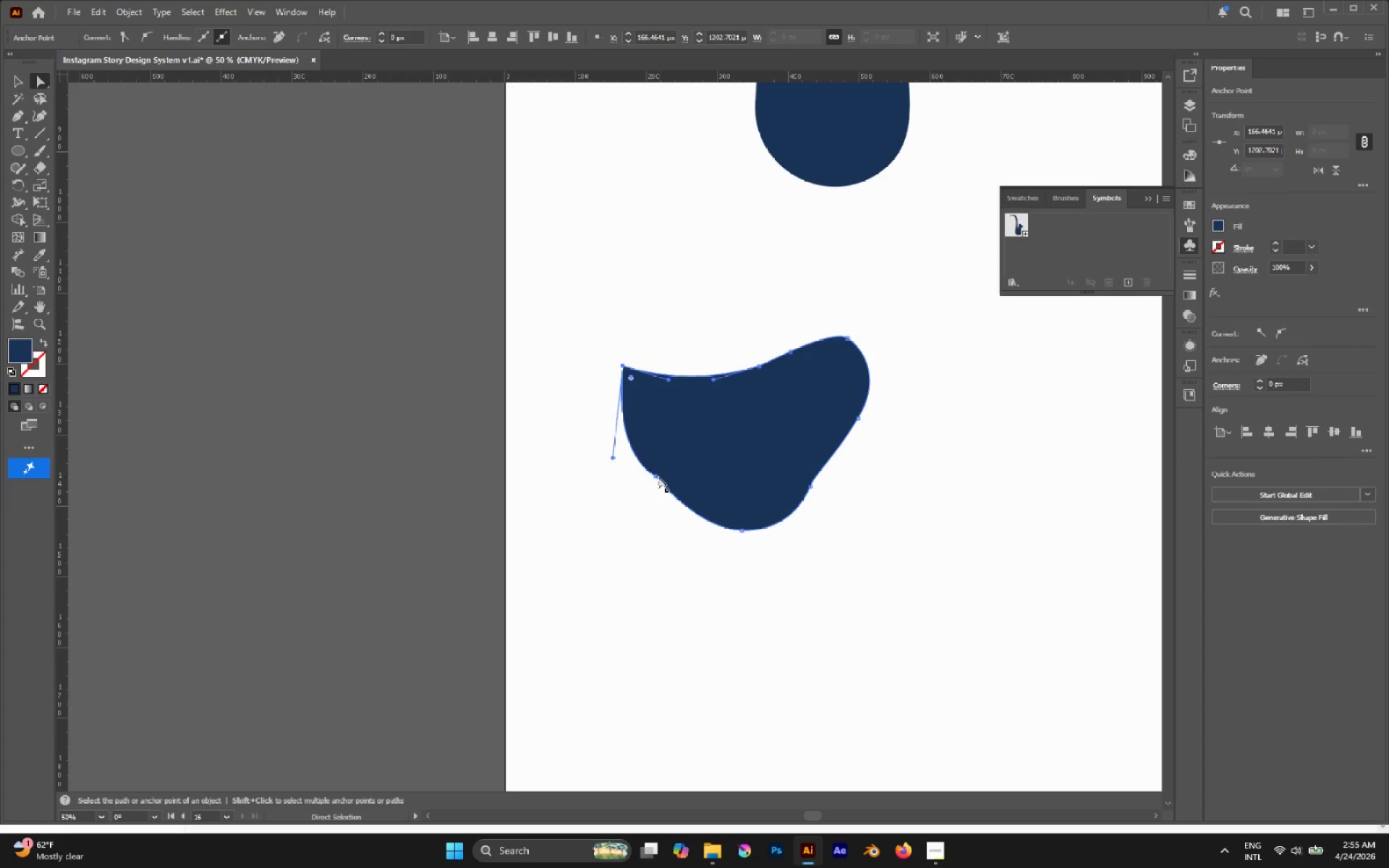 
left_click([658, 477])
 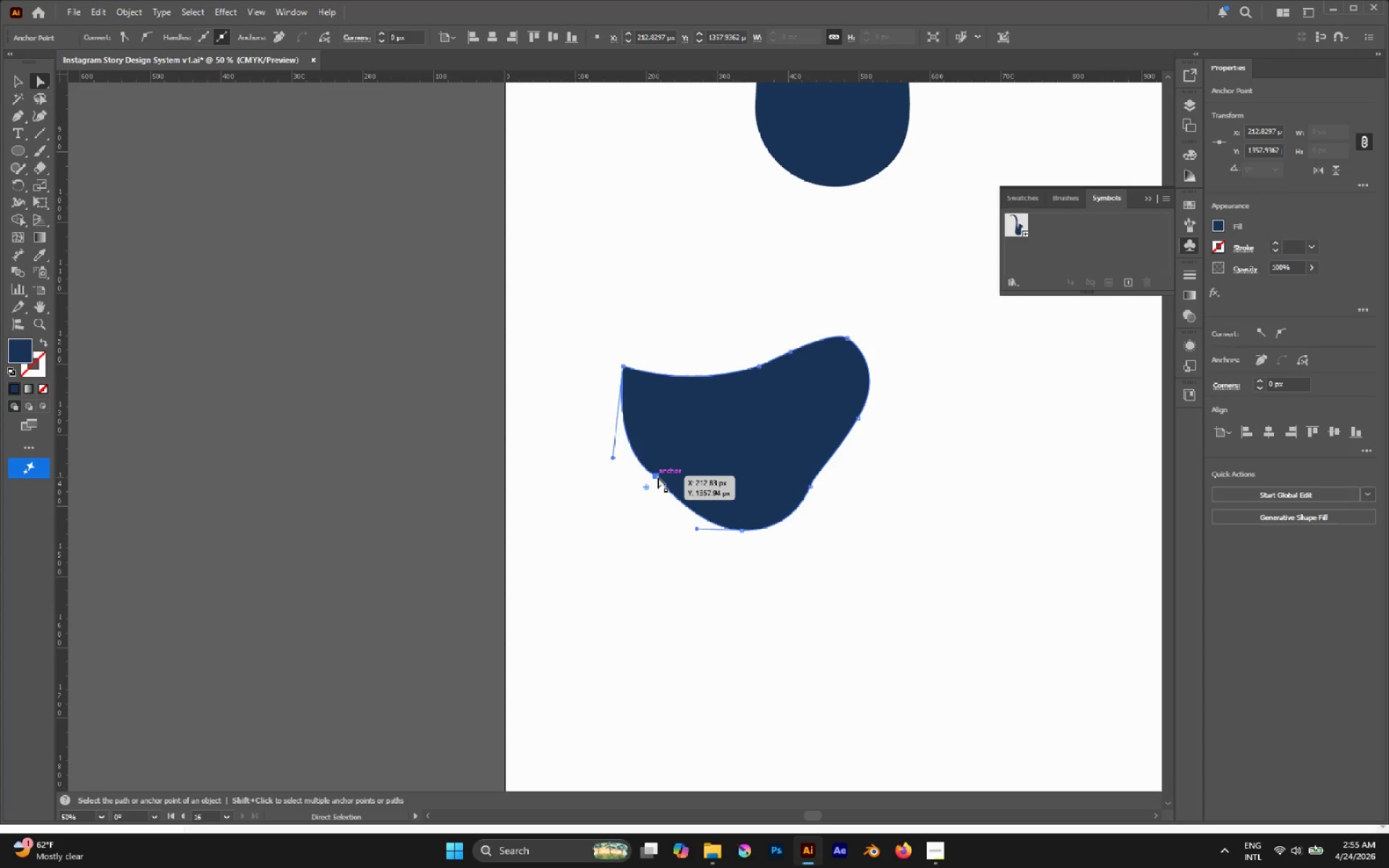 
left_click_drag(start_coordinate=[658, 477], to_coordinate=[680, 522])
 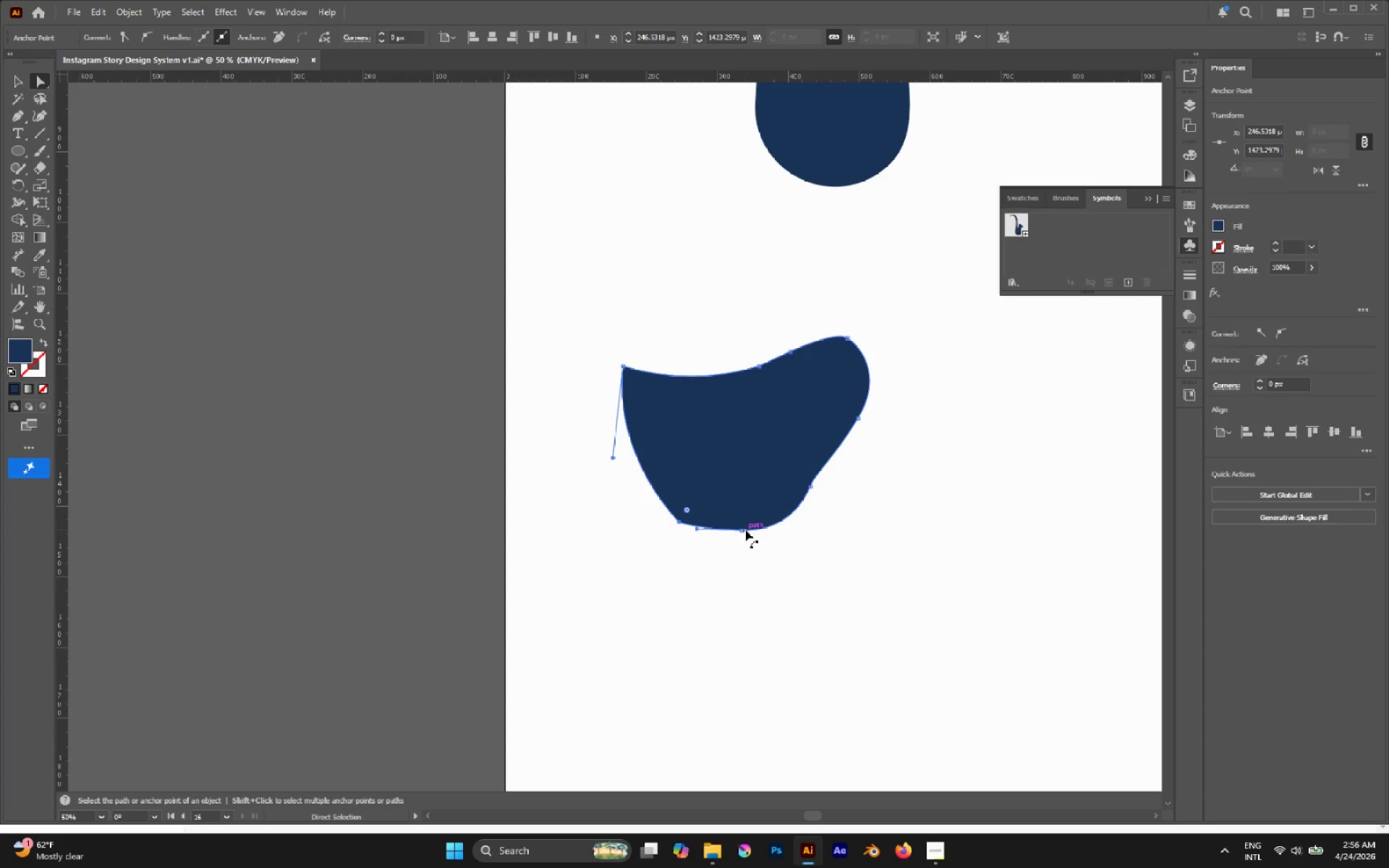 
double_click([744, 530])
 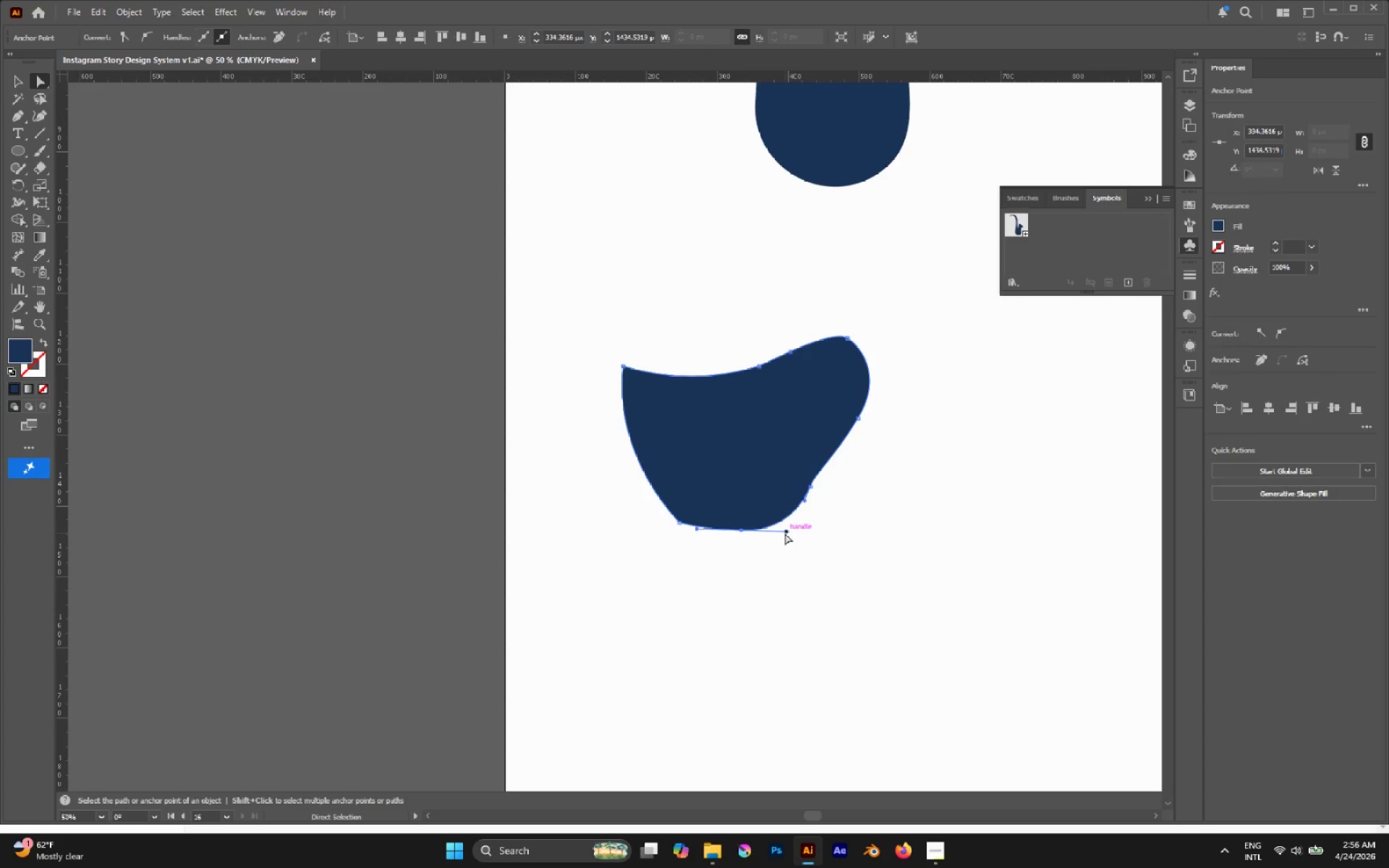 
left_click_drag(start_coordinate=[786, 532], to_coordinate=[792, 530])
 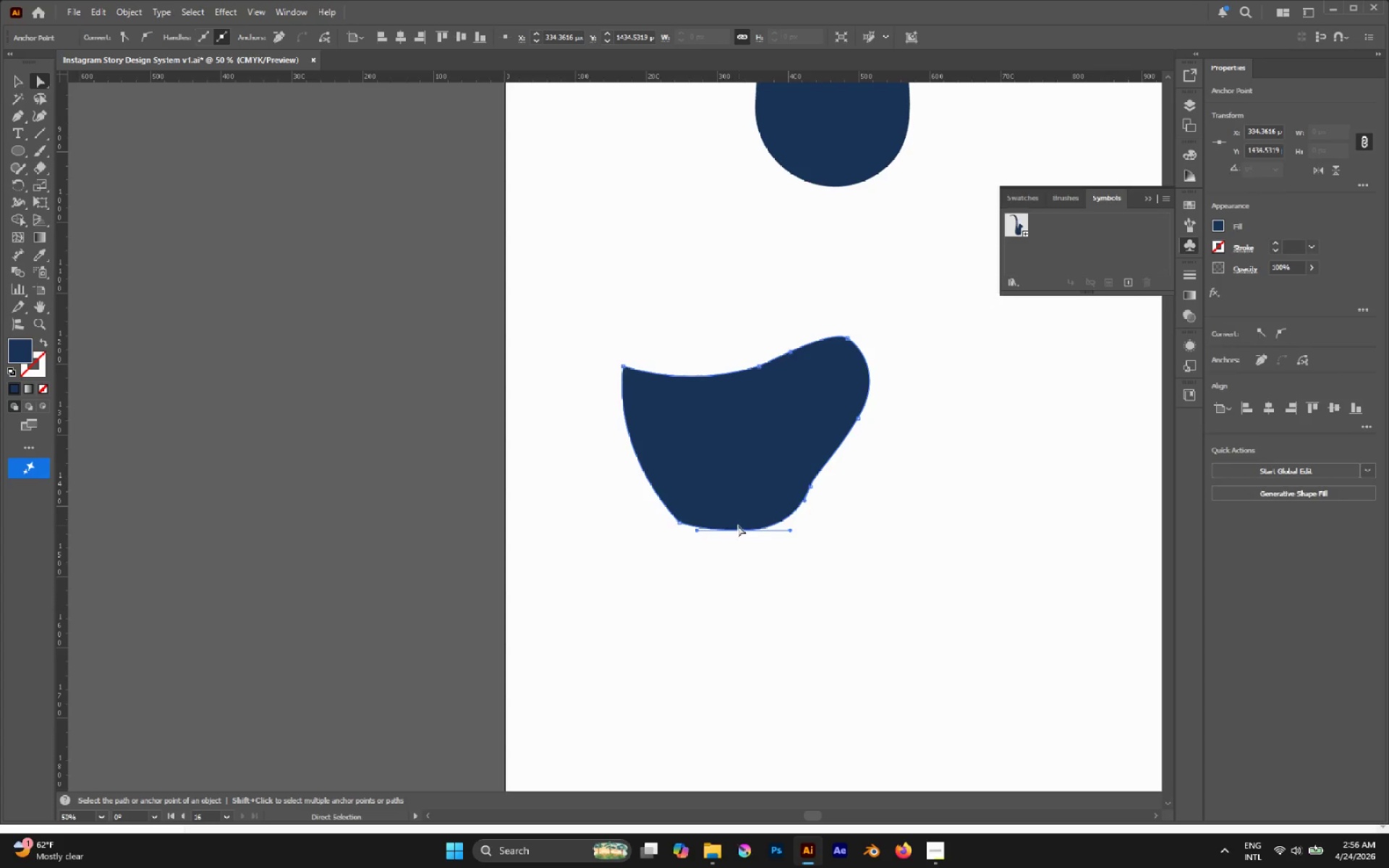 
left_click([899, 509])
 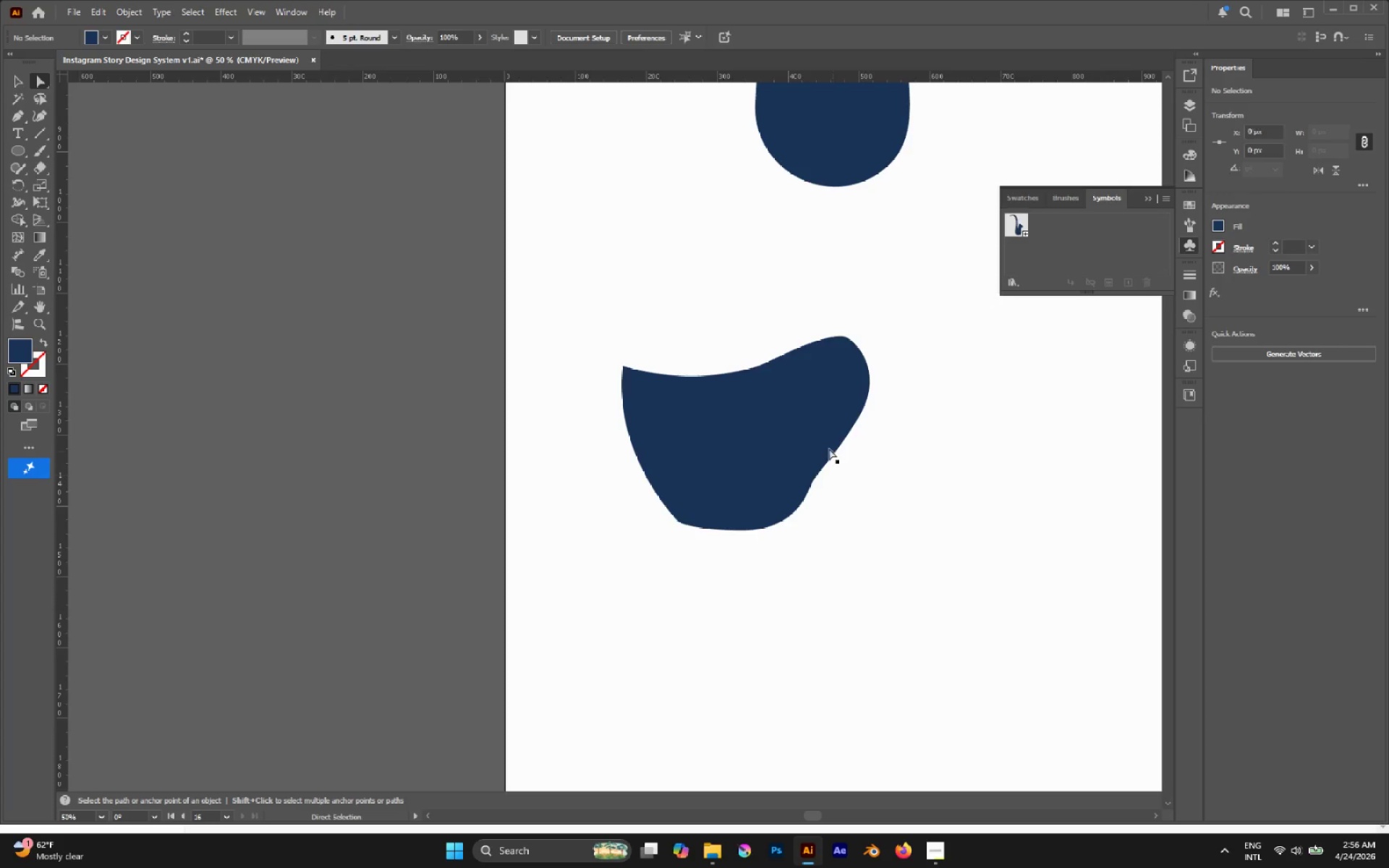 
left_click([802, 421])
 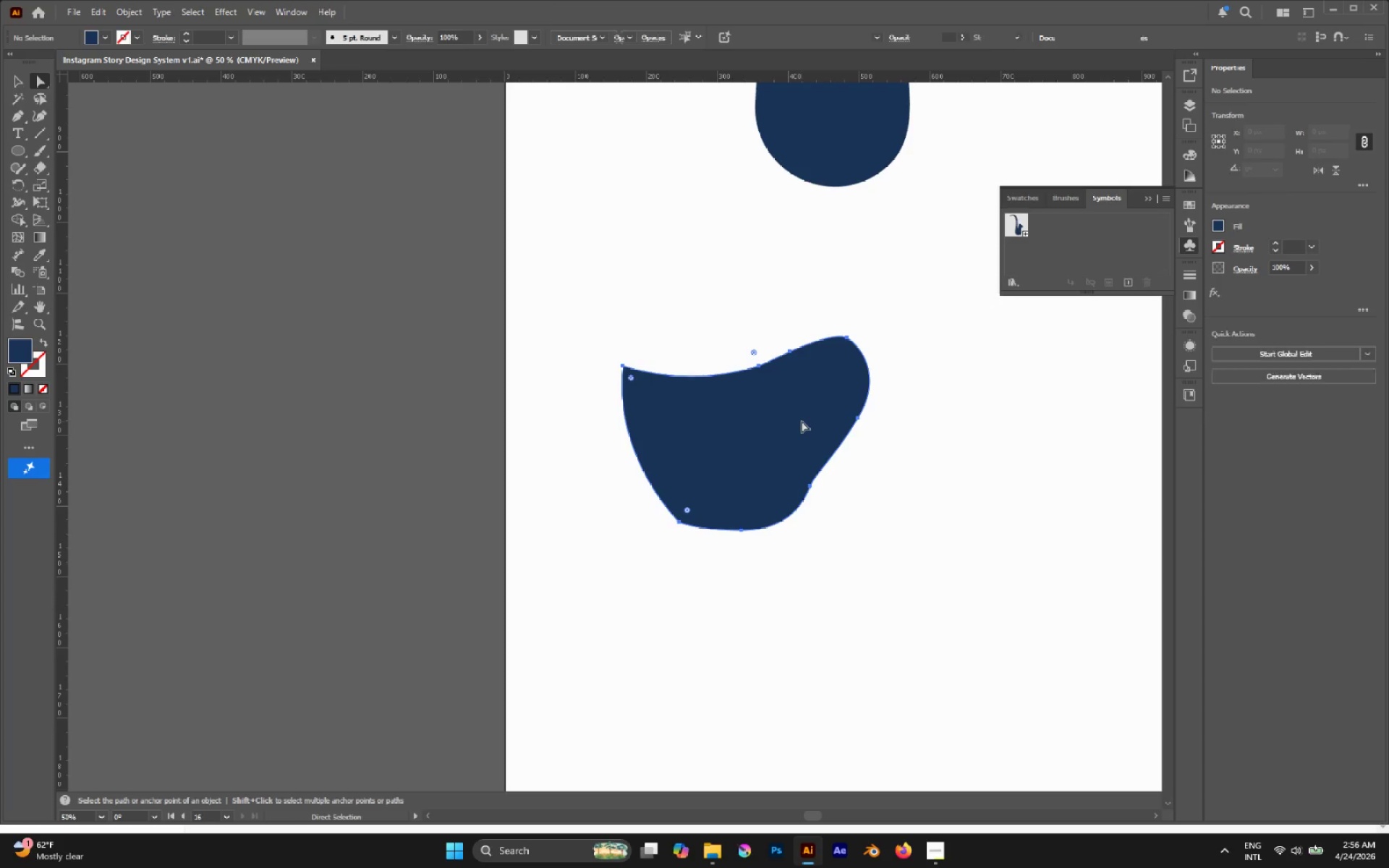 
key(Shift+X)
 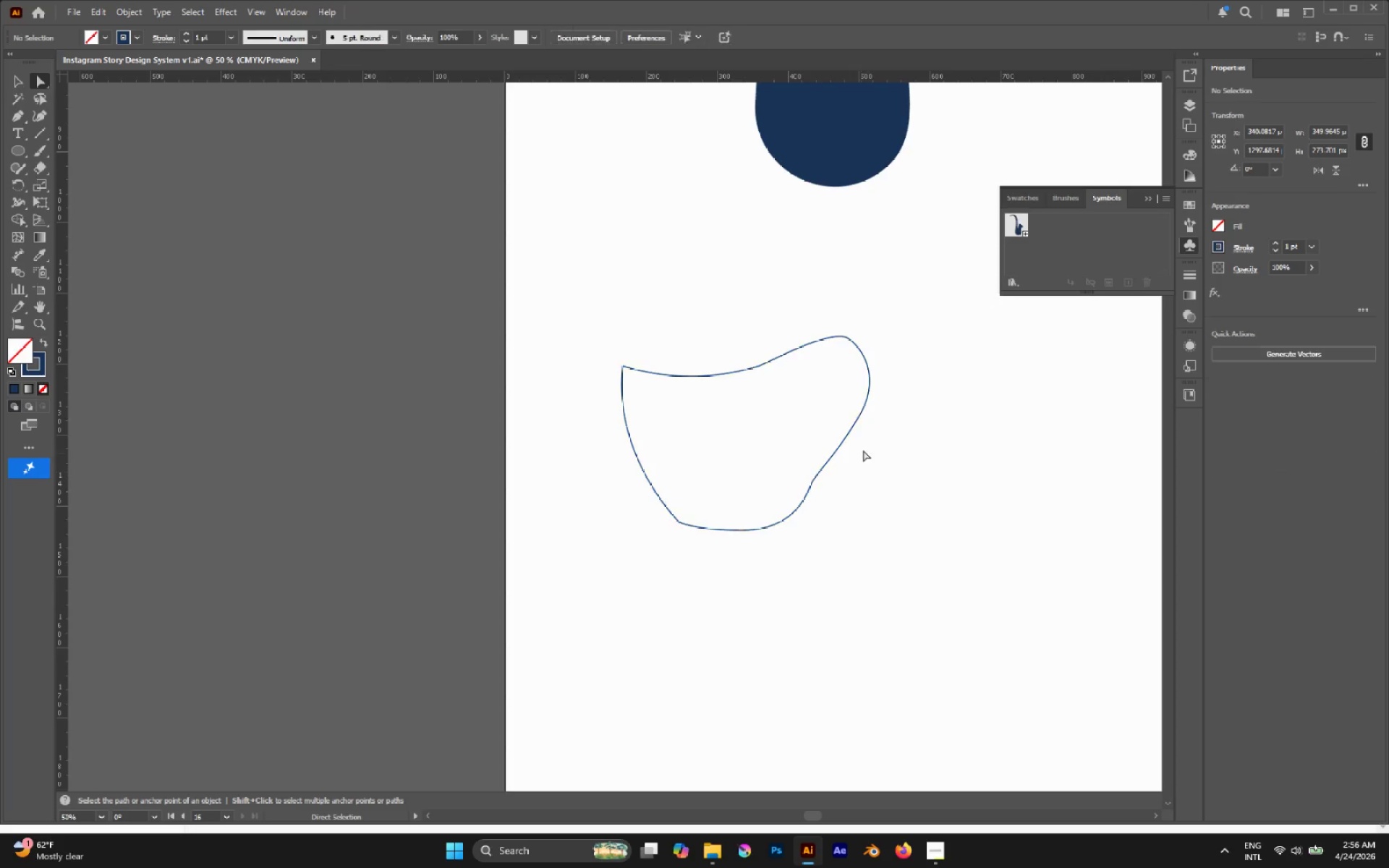 
hold_key(key=AltLeft, duration=0.42)
scroll: coordinate [817, 415], scroll_direction: up, amount: 2.0
 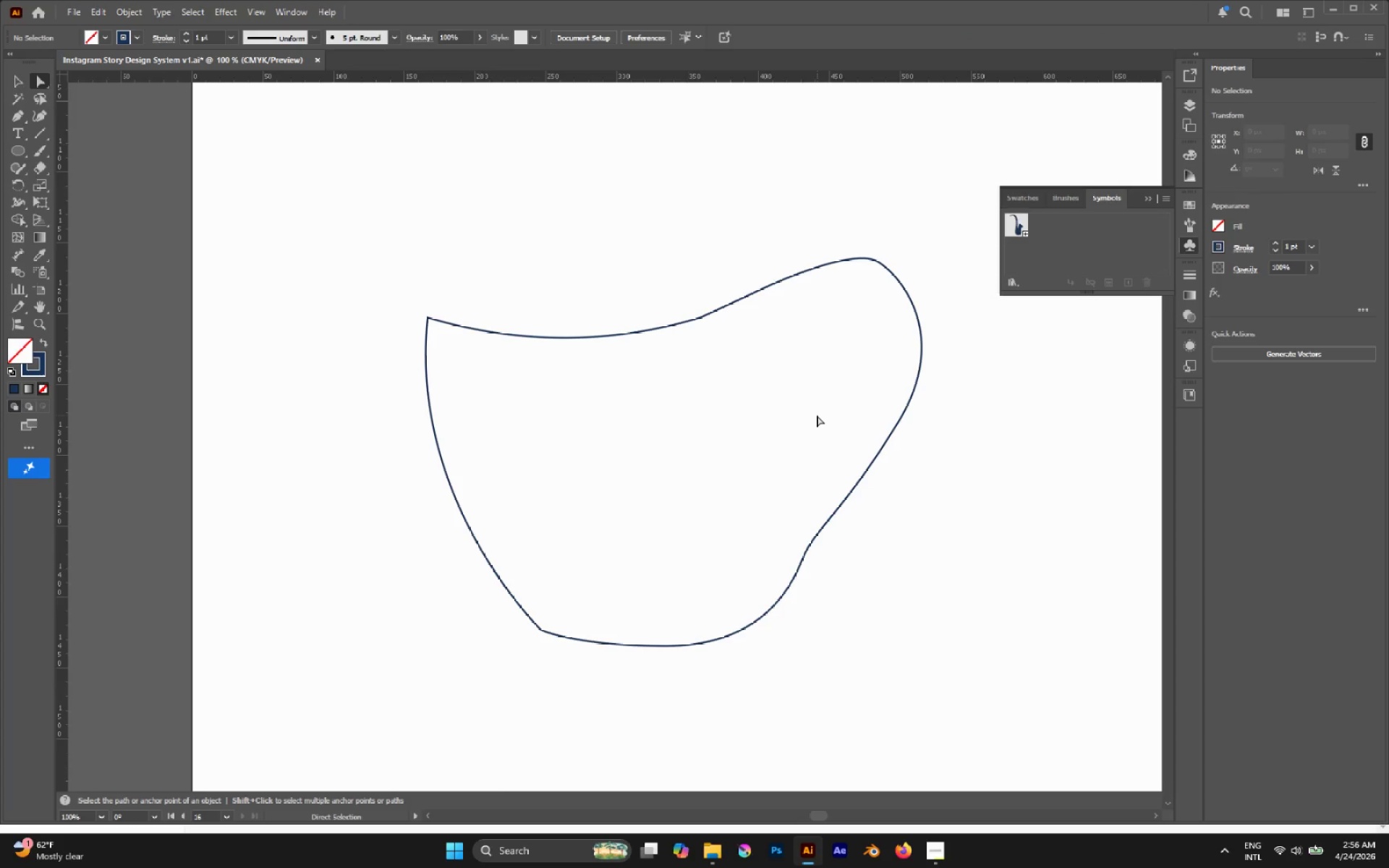 
key(P)
 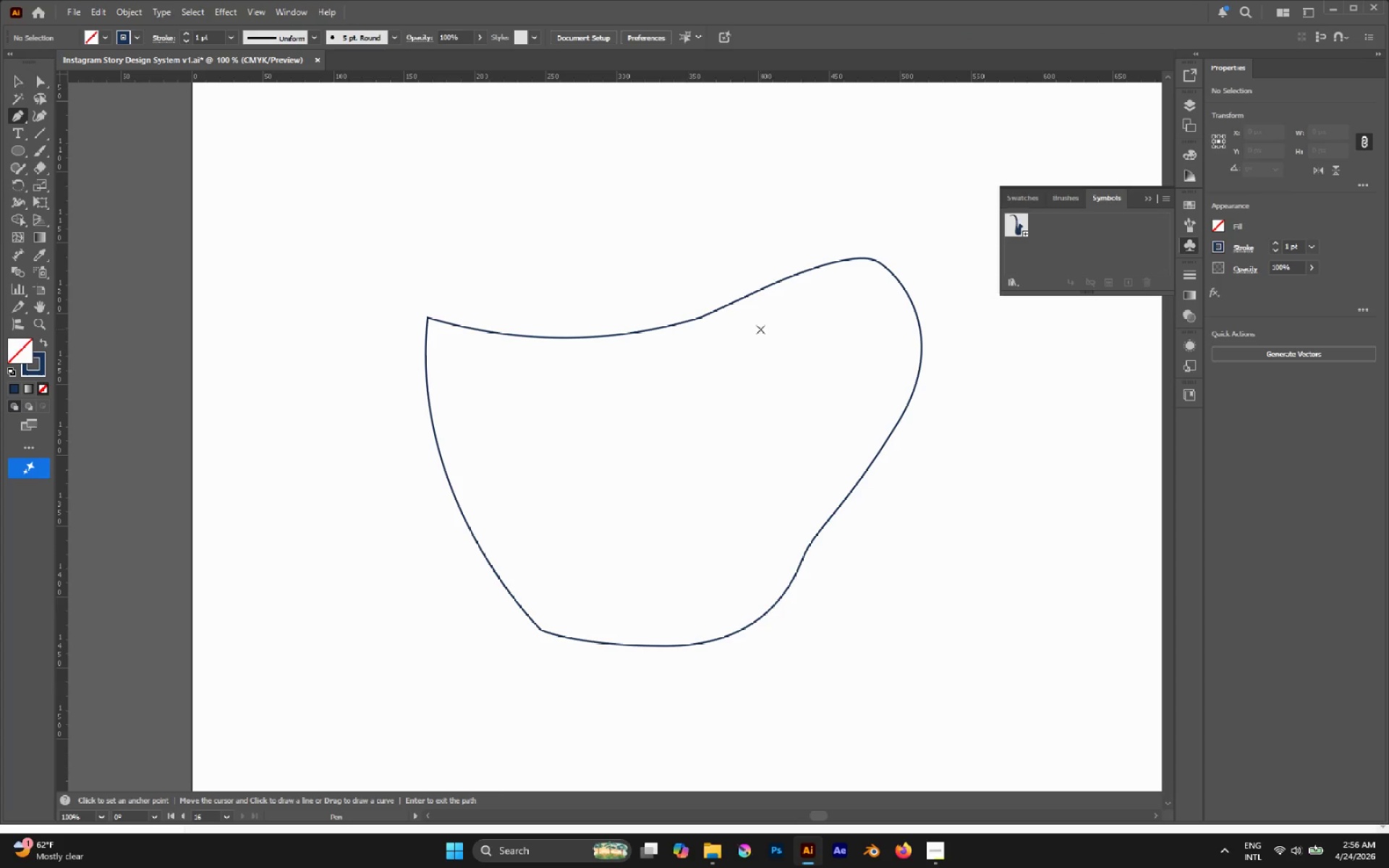 
left_click([760, 329])
 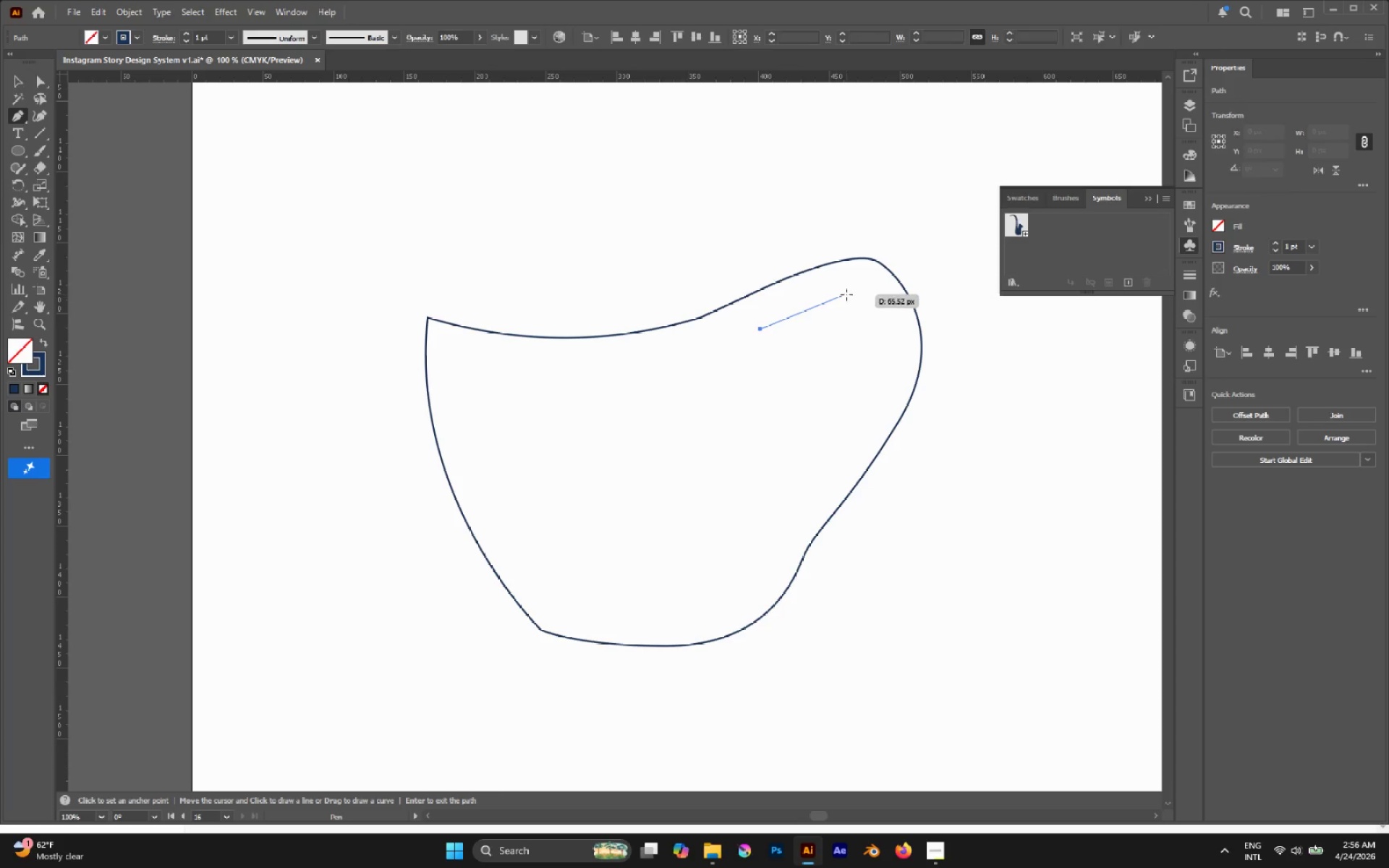 
left_click_drag(start_coordinate=[848, 294], to_coordinate=[881, 292])
 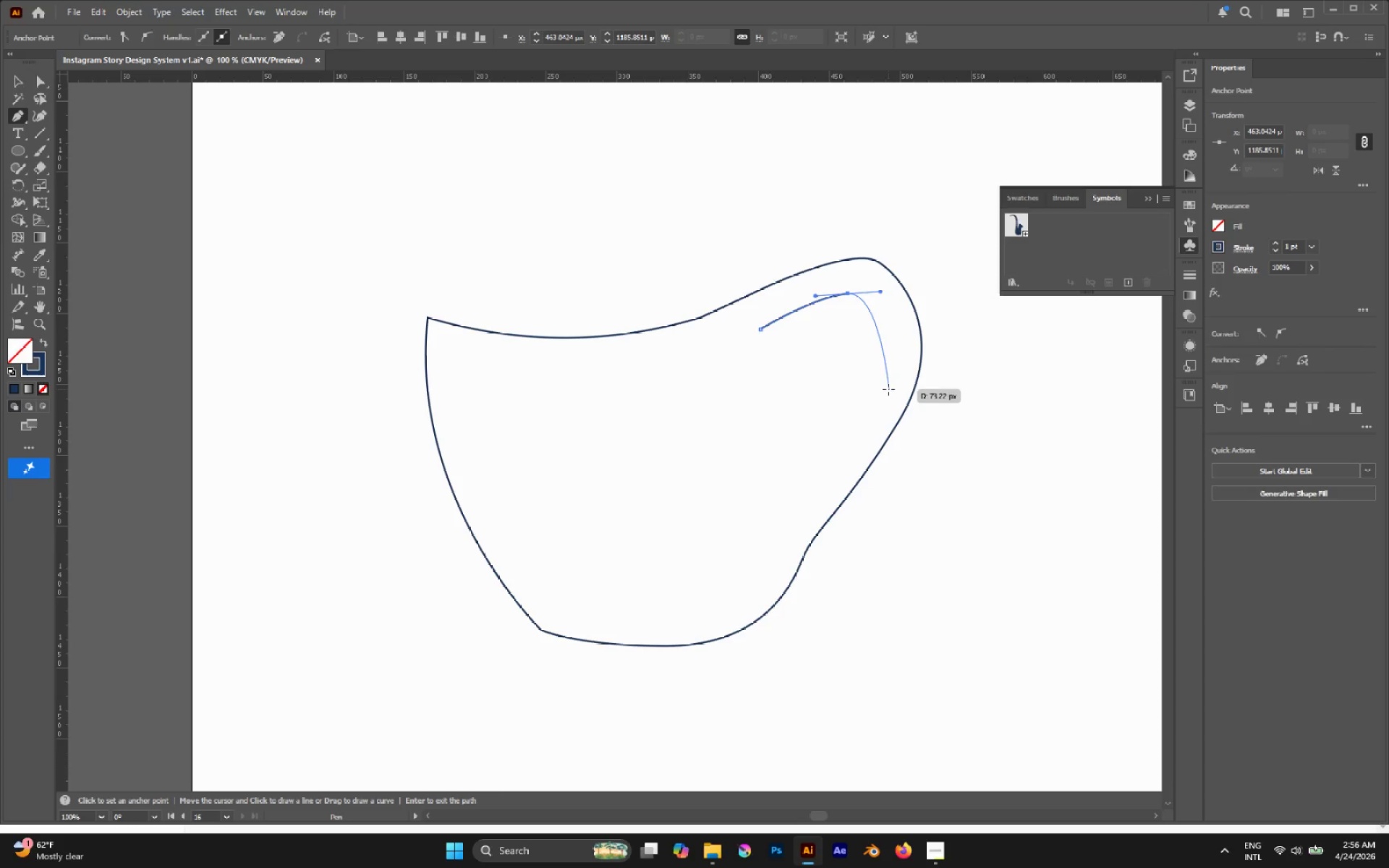 
left_click_drag(start_coordinate=[887, 387], to_coordinate=[859, 439])
 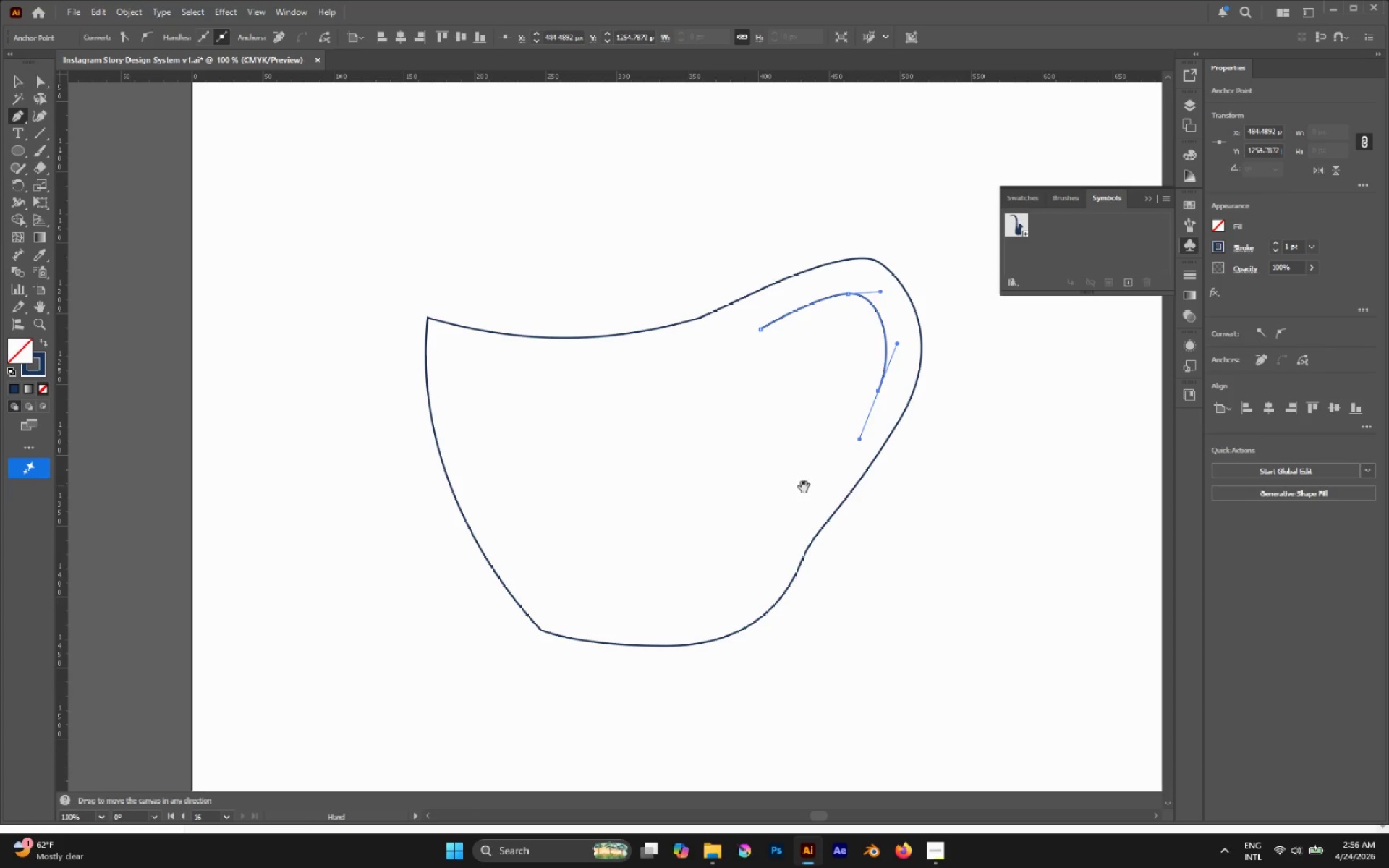 
hold_key(key=Space, duration=1.47)
 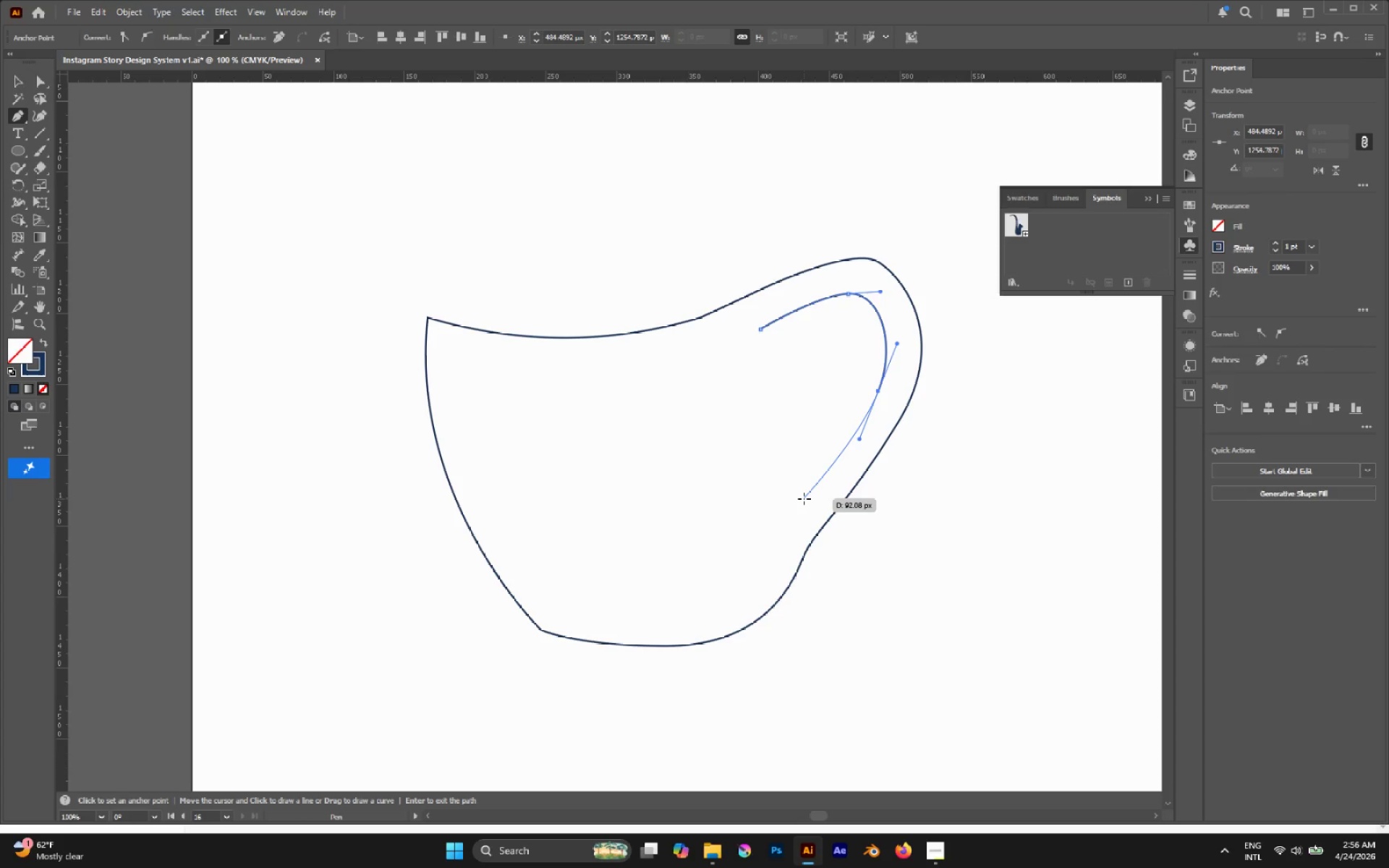 
left_click([804, 498])
 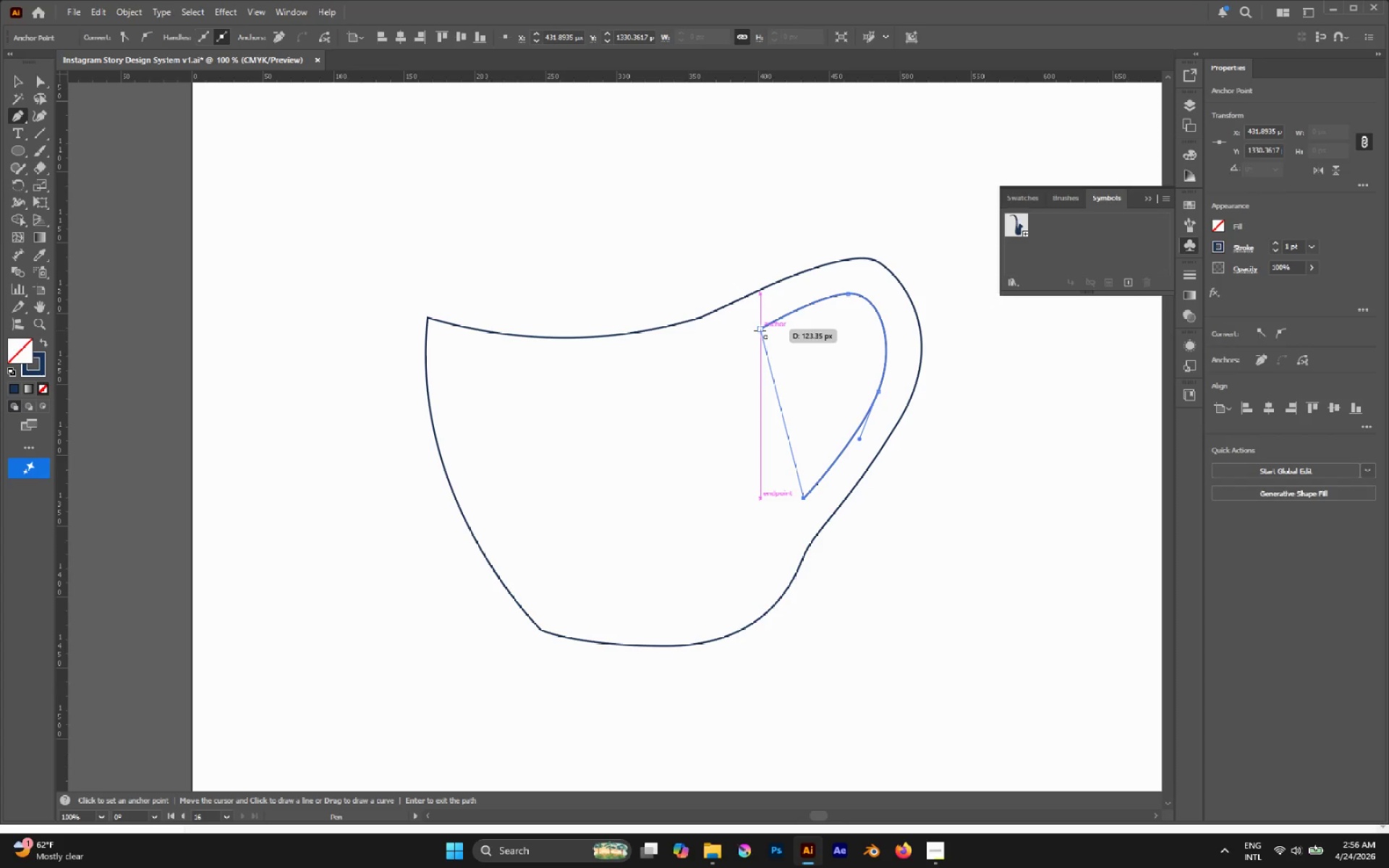 
left_click_drag(start_coordinate=[760, 331], to_coordinate=[771, 231])
 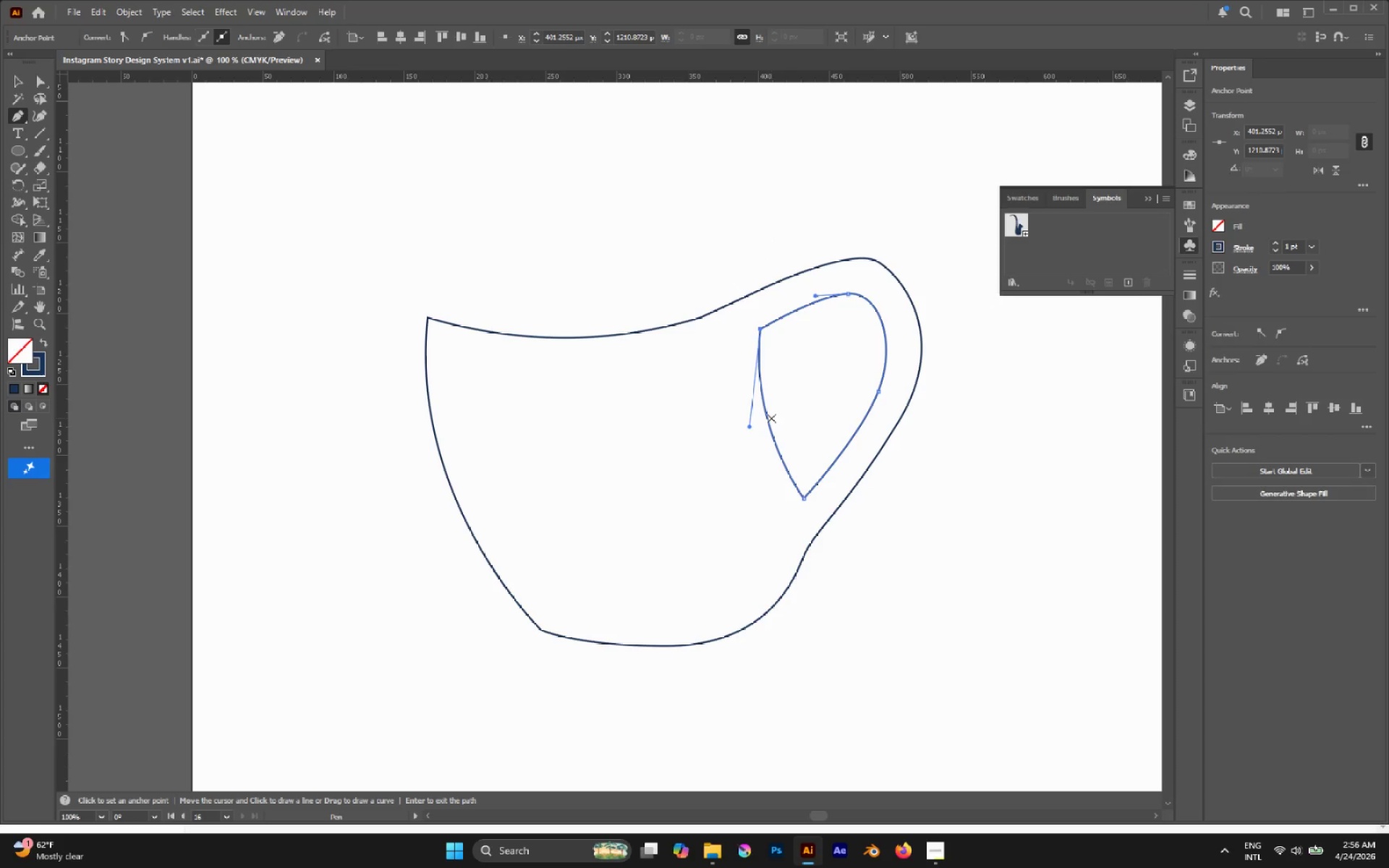 
key(A)
 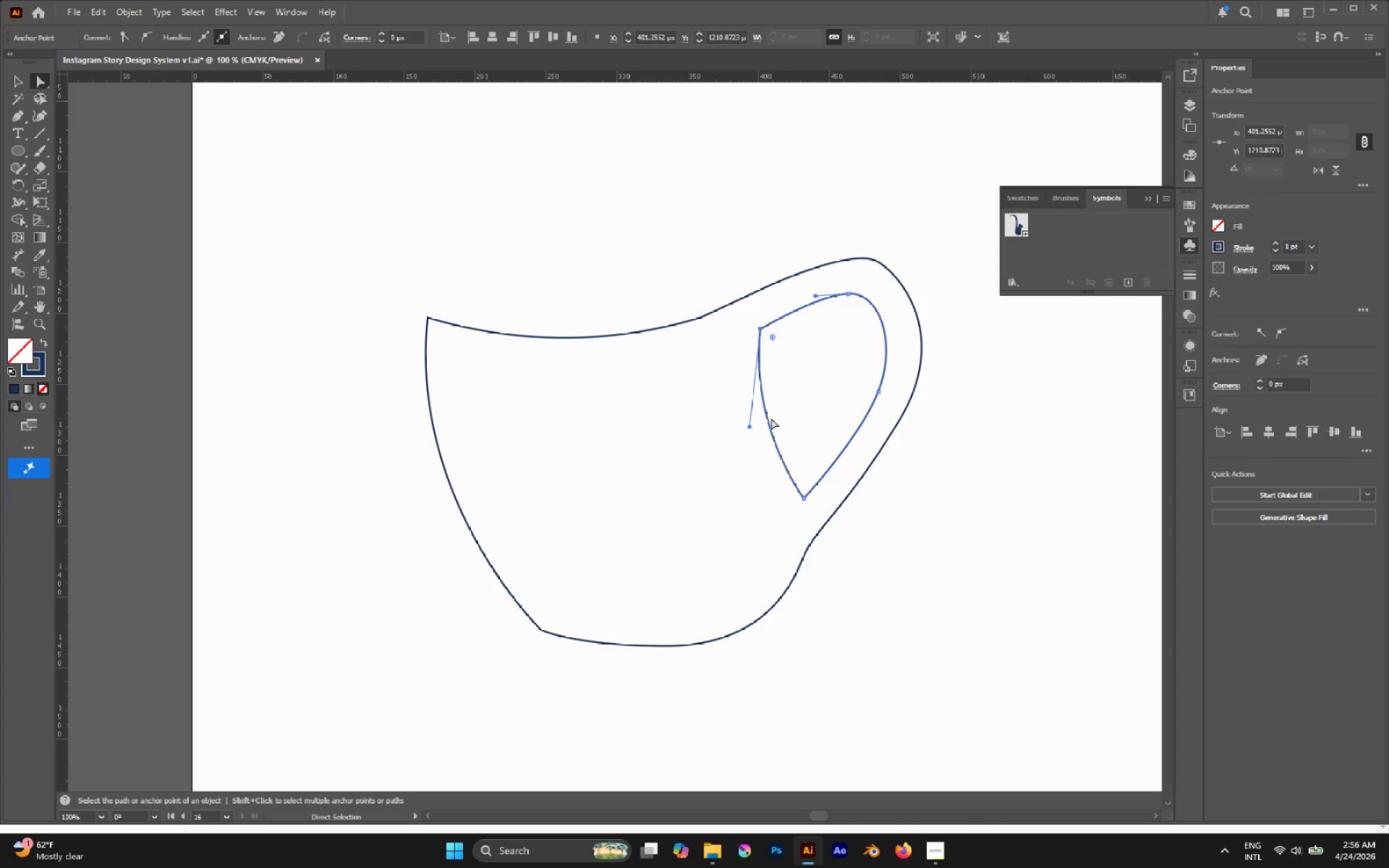 
key(Alt+AltLeft)
 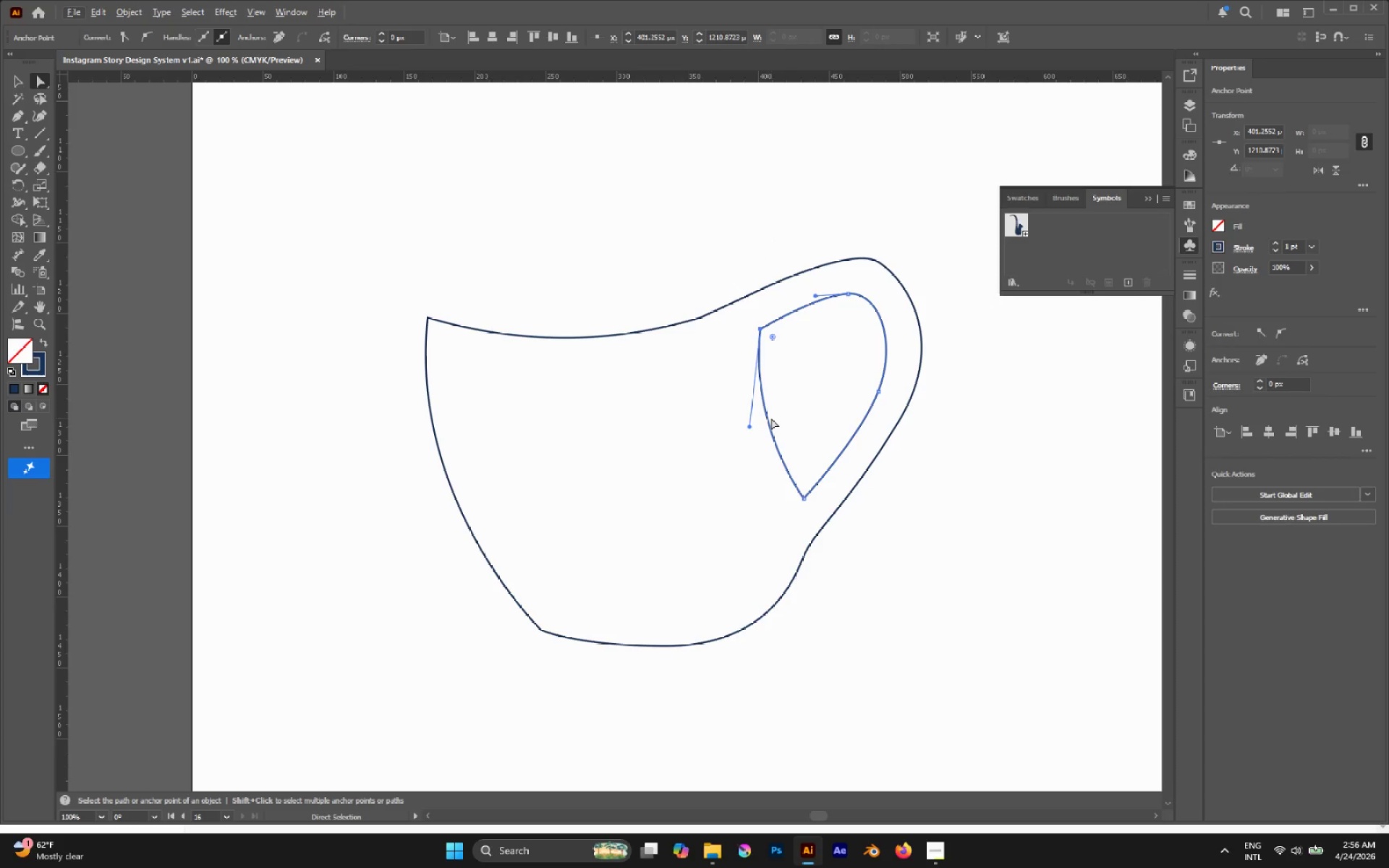 
key(P)
 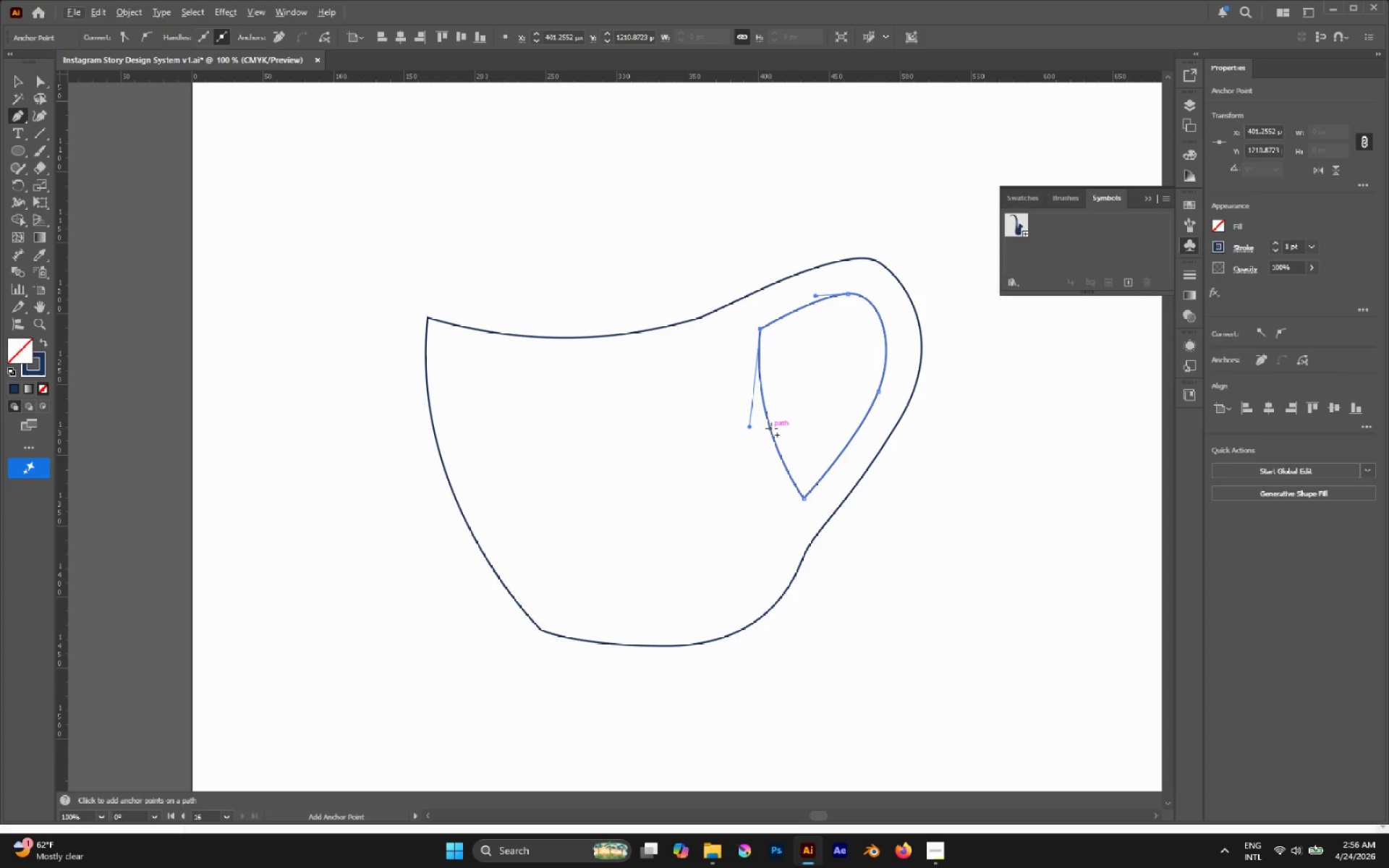 
hold_key(key=AltLeft, duration=4.28)
left_click_drag(start_coordinate=[771, 428], to_coordinate=[794, 395])
 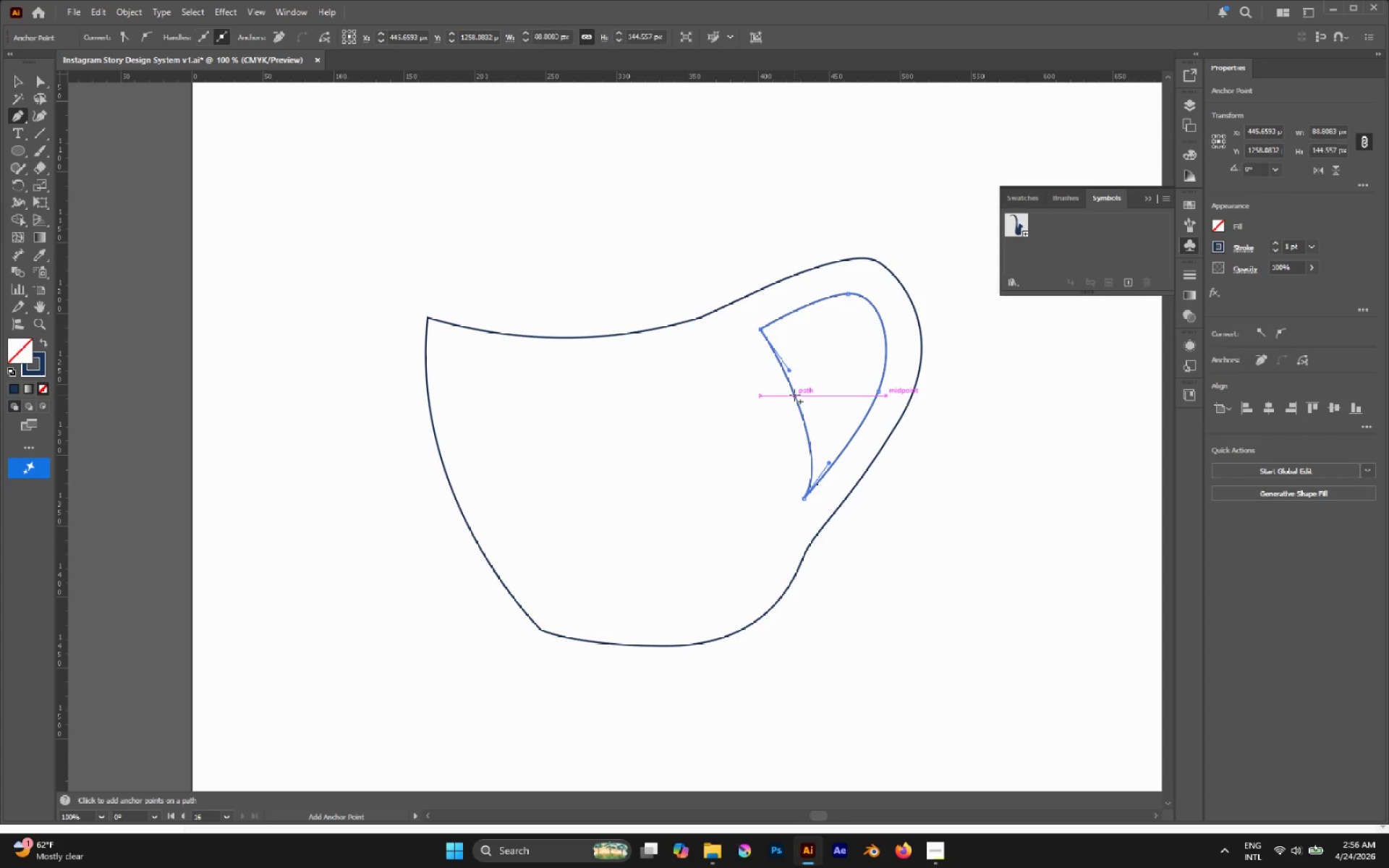 
key(Control+Z)
 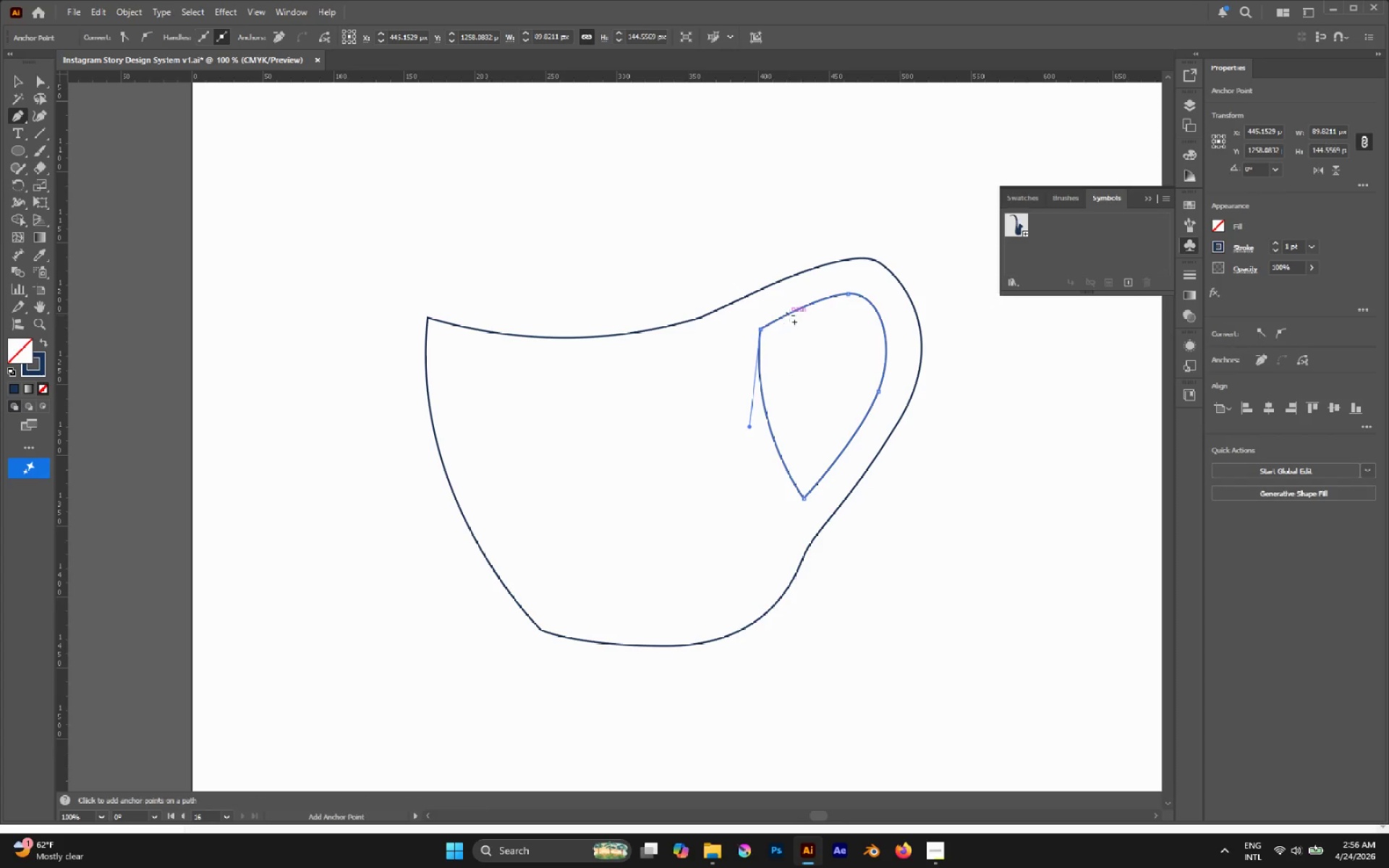 
left_click([789, 315])
 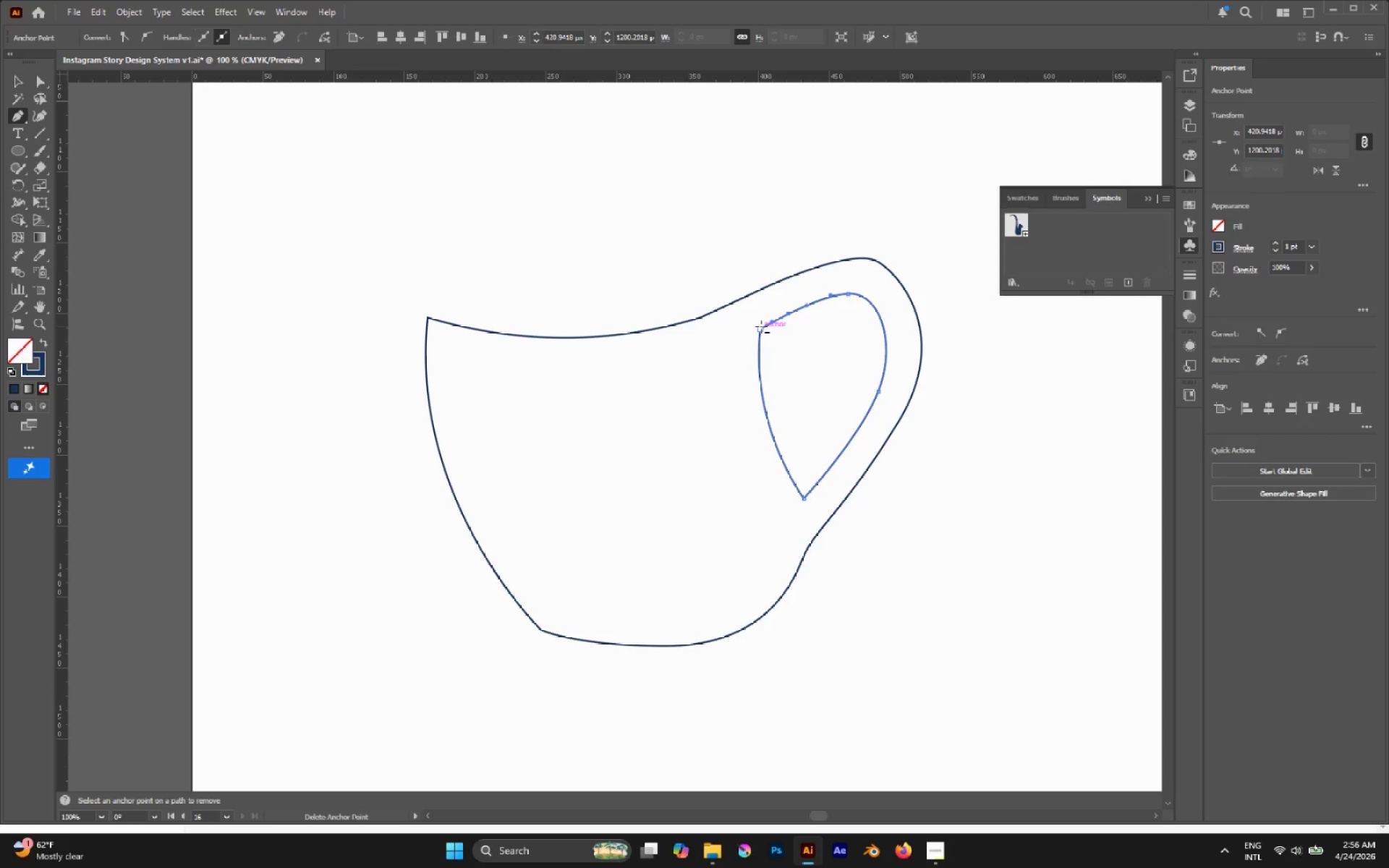 
left_click([761, 327])
 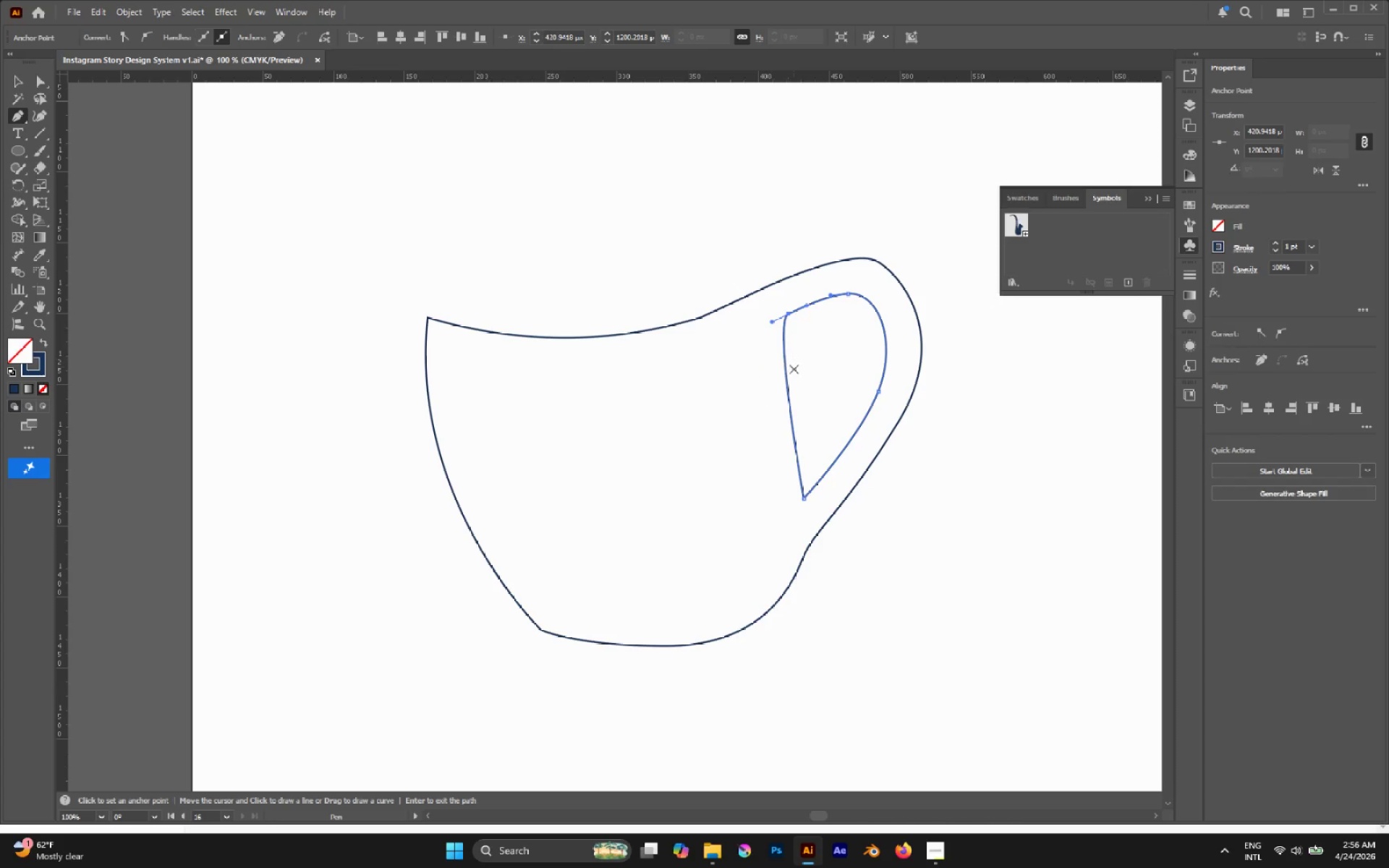 
hold_key(key=AltLeft, duration=1.66)
left_click_drag(start_coordinate=[789, 389], to_coordinate=[802, 388])
 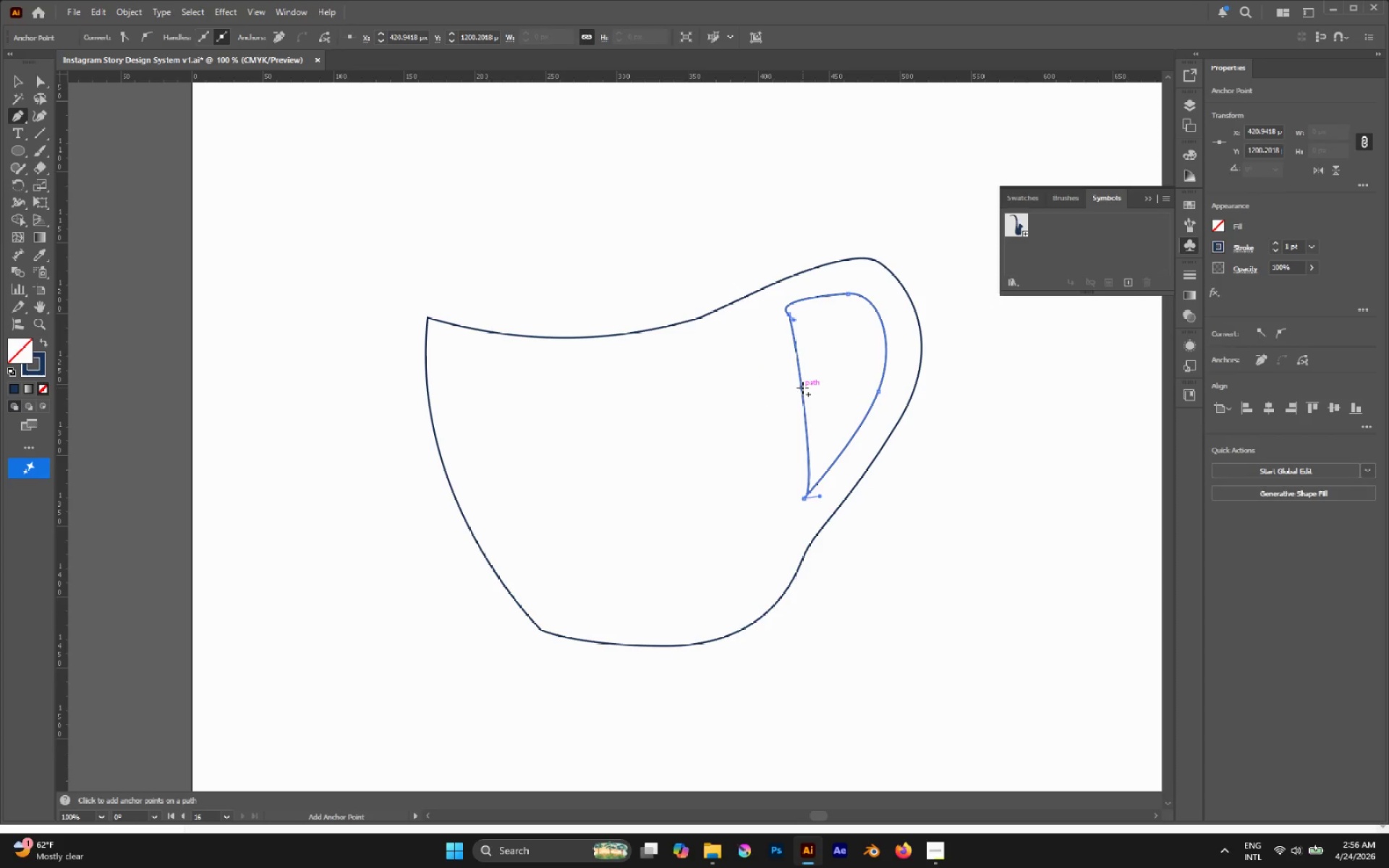 
key(Control+Z)
 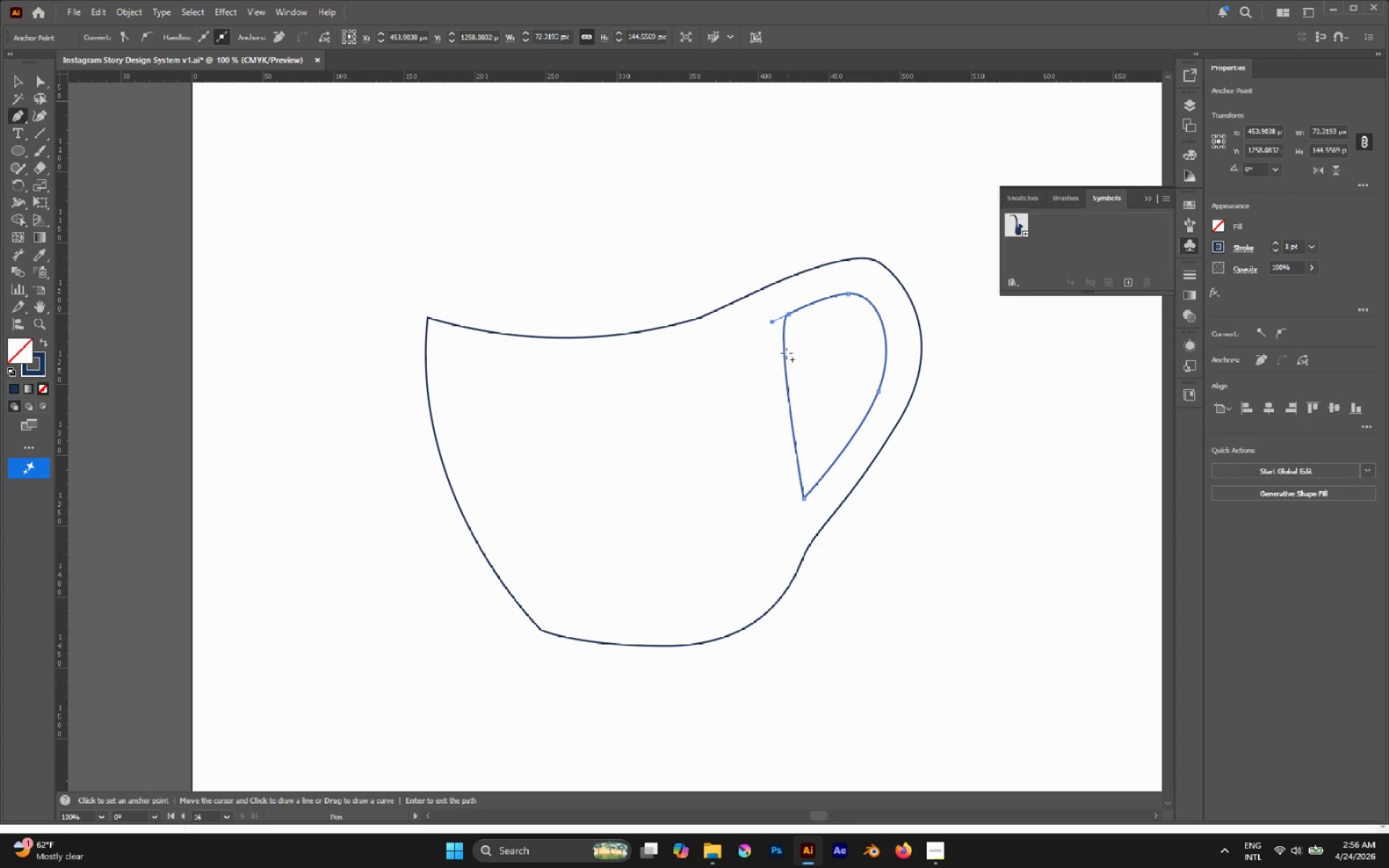 
key(A)
 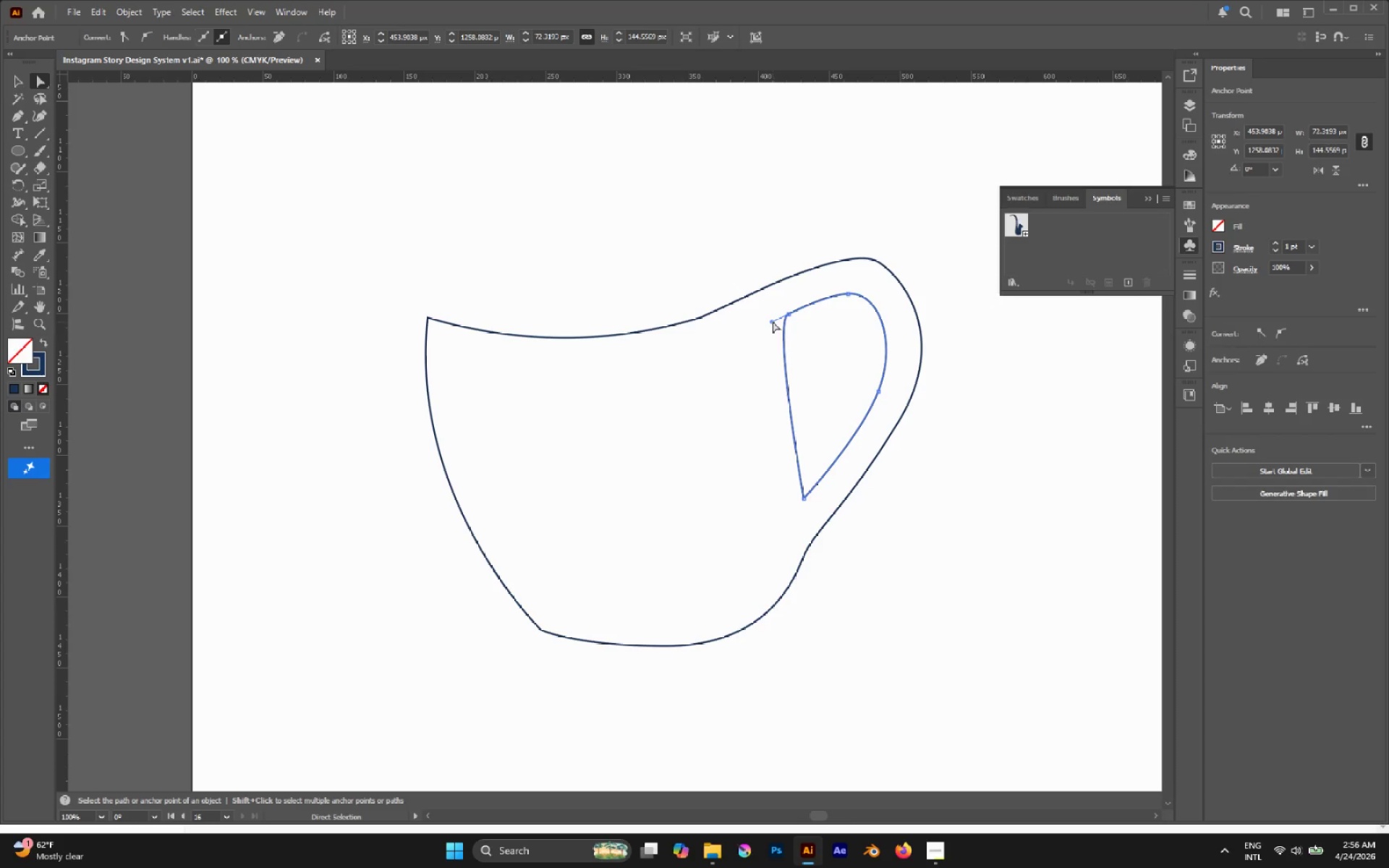 
left_click_drag(start_coordinate=[773, 321], to_coordinate=[786, 335])
 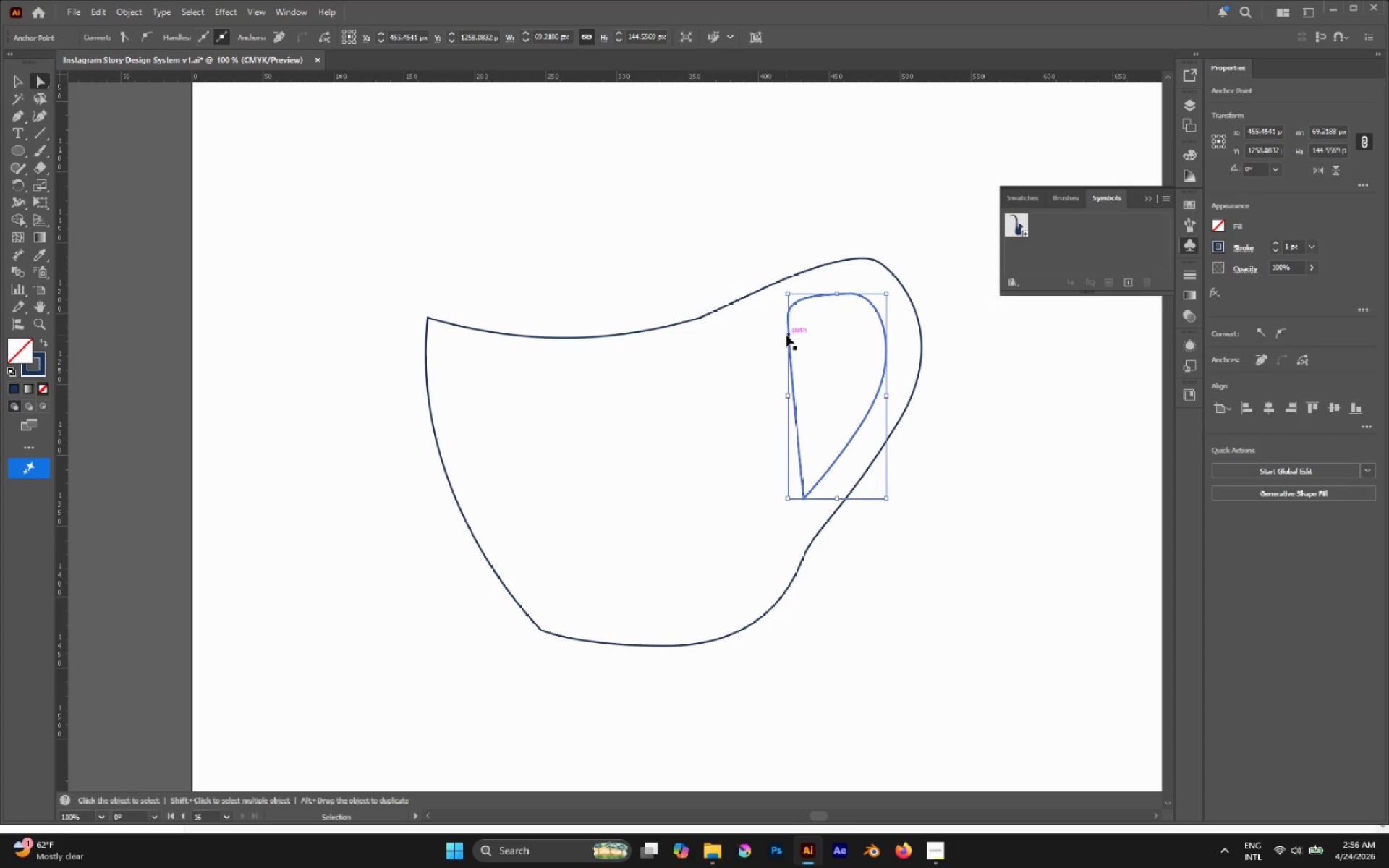 
key(Control+Z)
 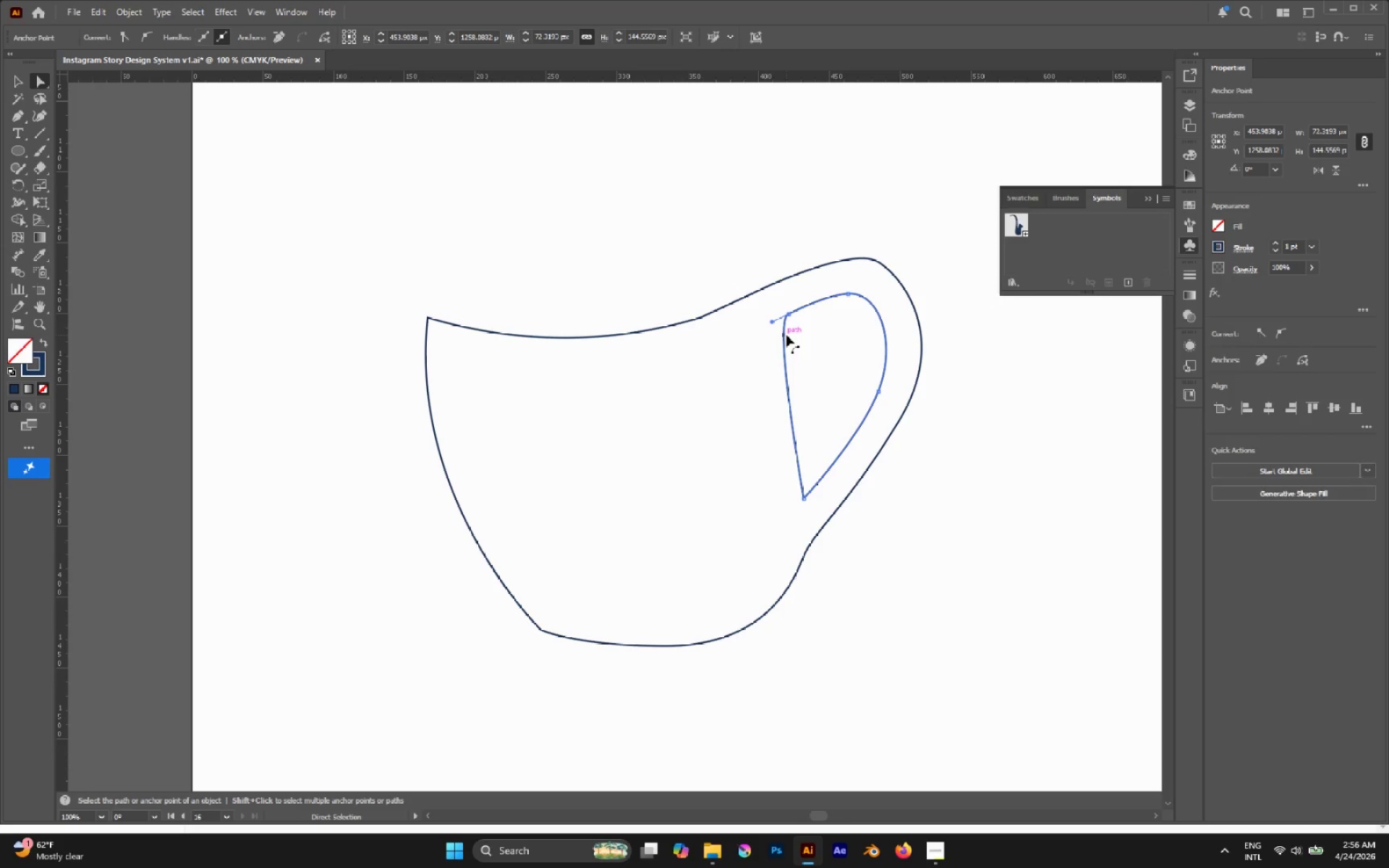 
key(P)
 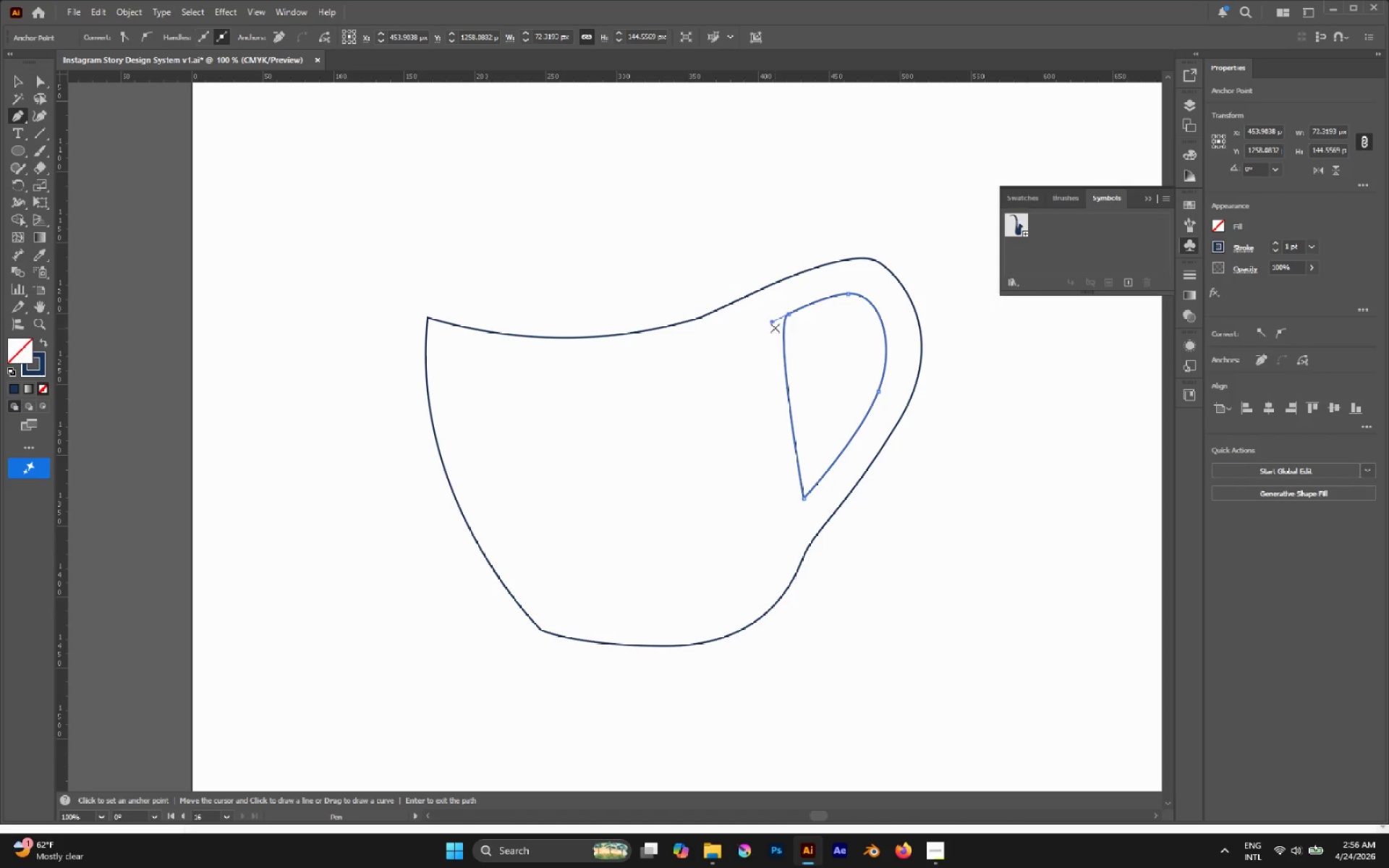 
hold_key(key=AltLeft, duration=6.62)
left_click_drag(start_coordinate=[773, 323], to_coordinate=[836, 366])
 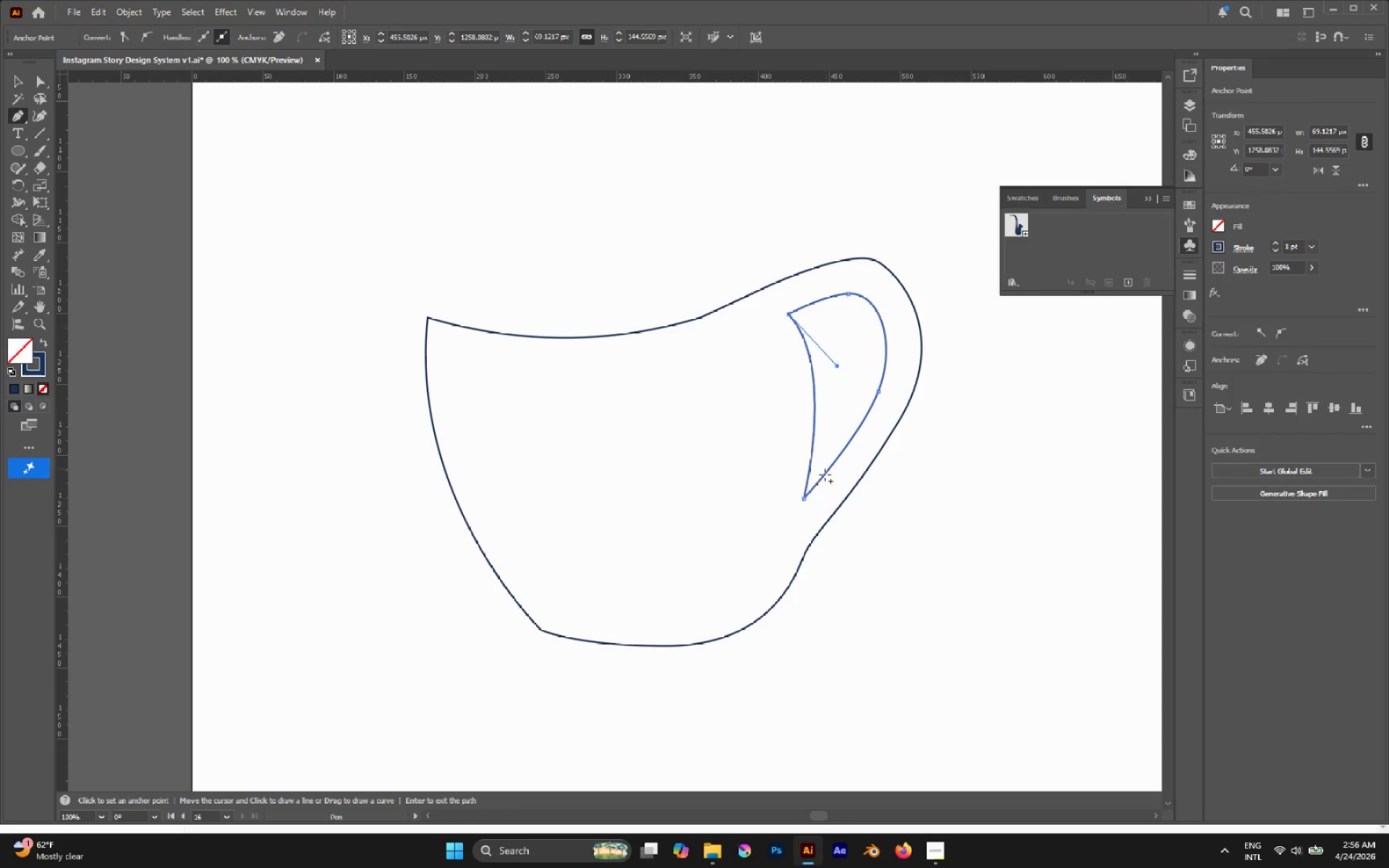 
key(A)
 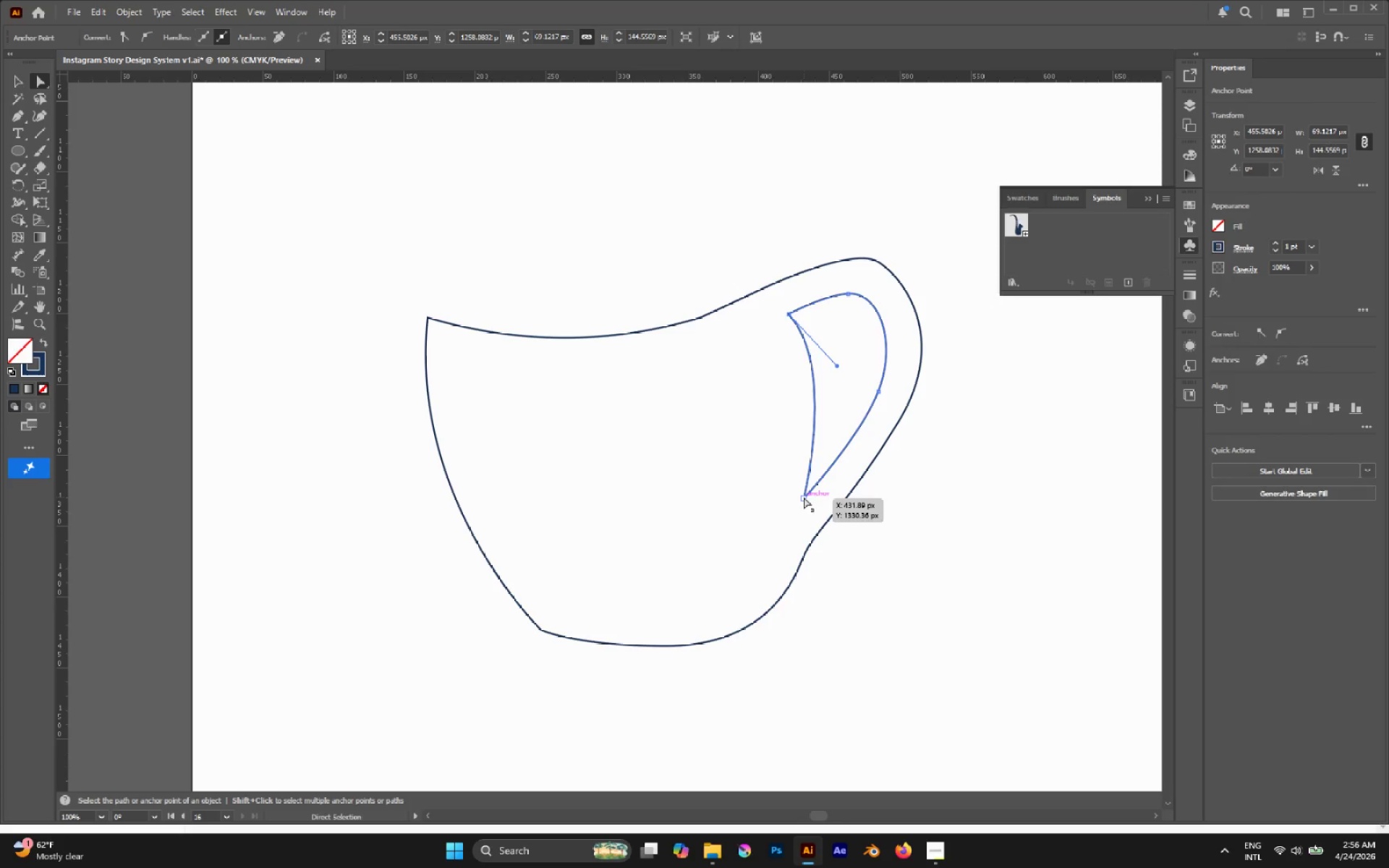 
left_click([804, 497])
 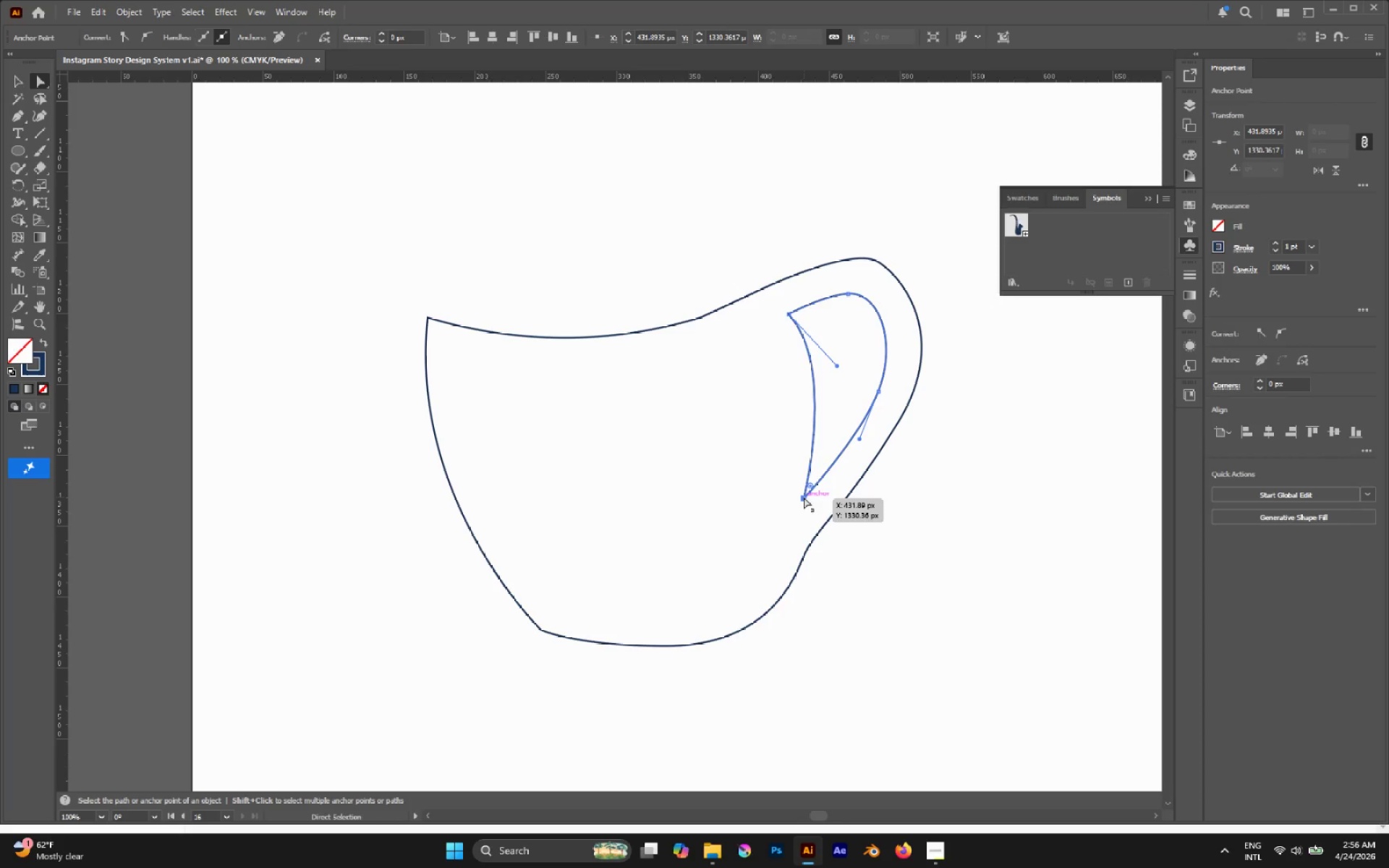 
left_click_drag(start_coordinate=[804, 497], to_coordinate=[814, 500])
 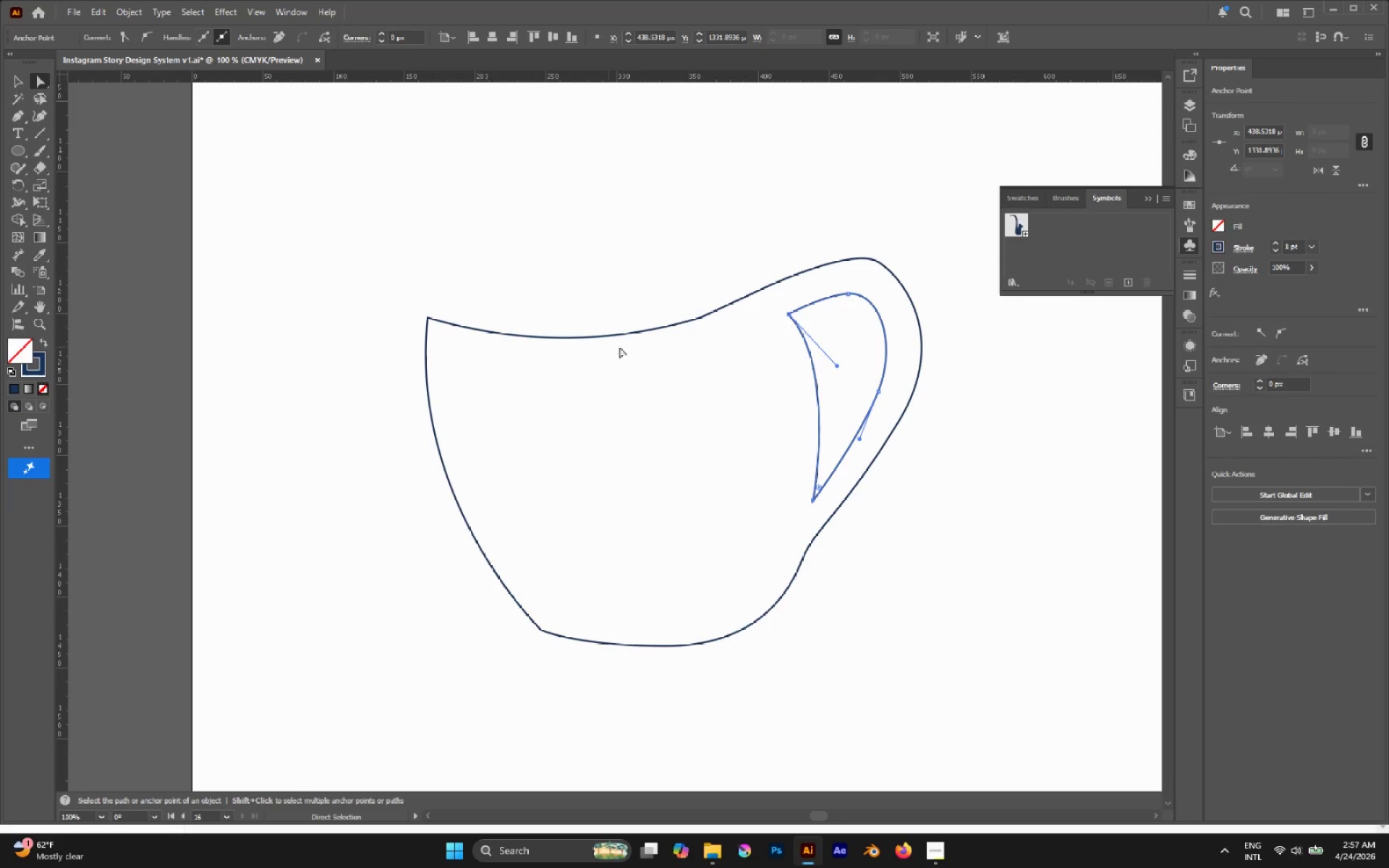 
left_click([697, 320])
 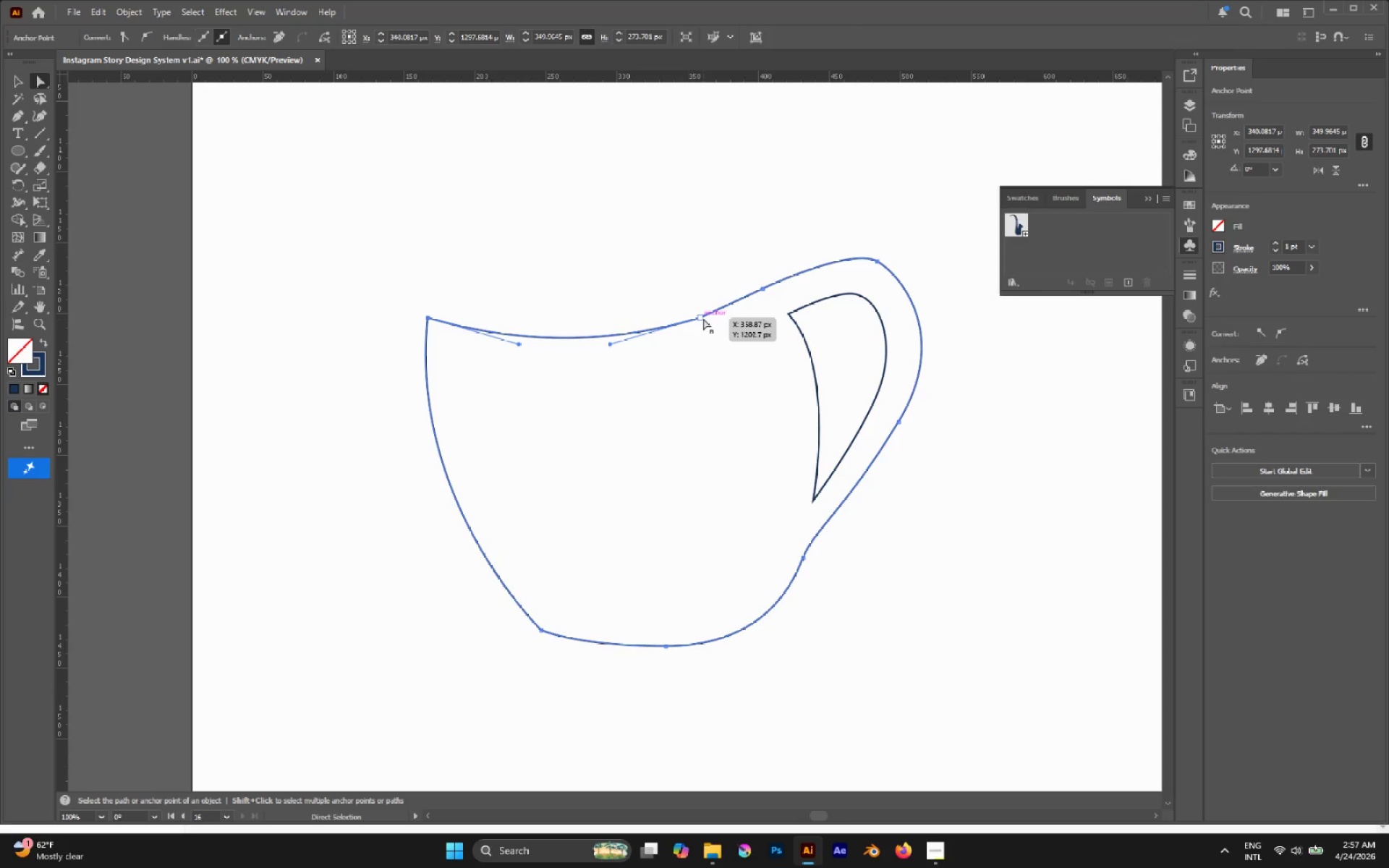 
left_click([703, 318])
 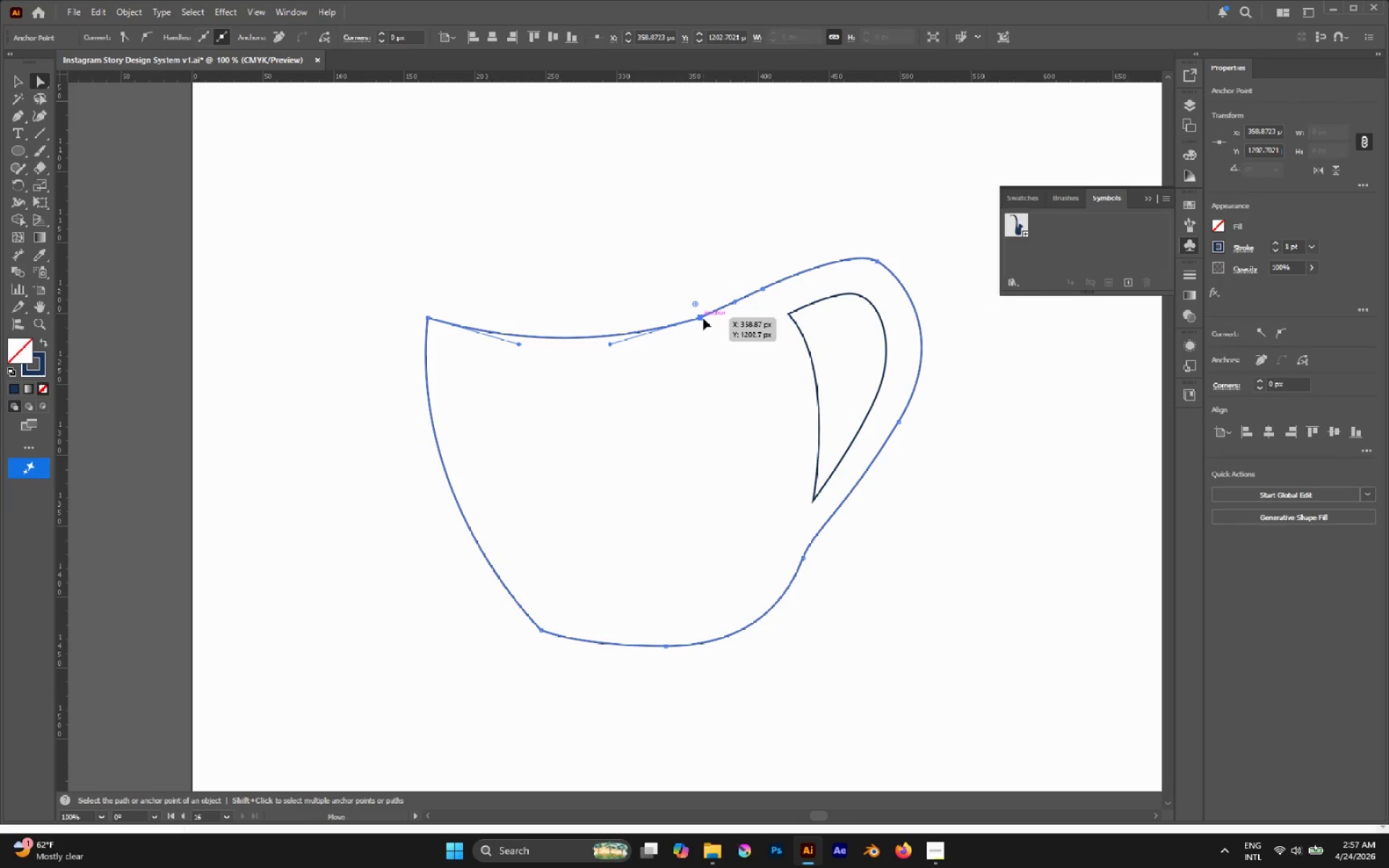 
left_click_drag(start_coordinate=[703, 318], to_coordinate=[695, 317])
 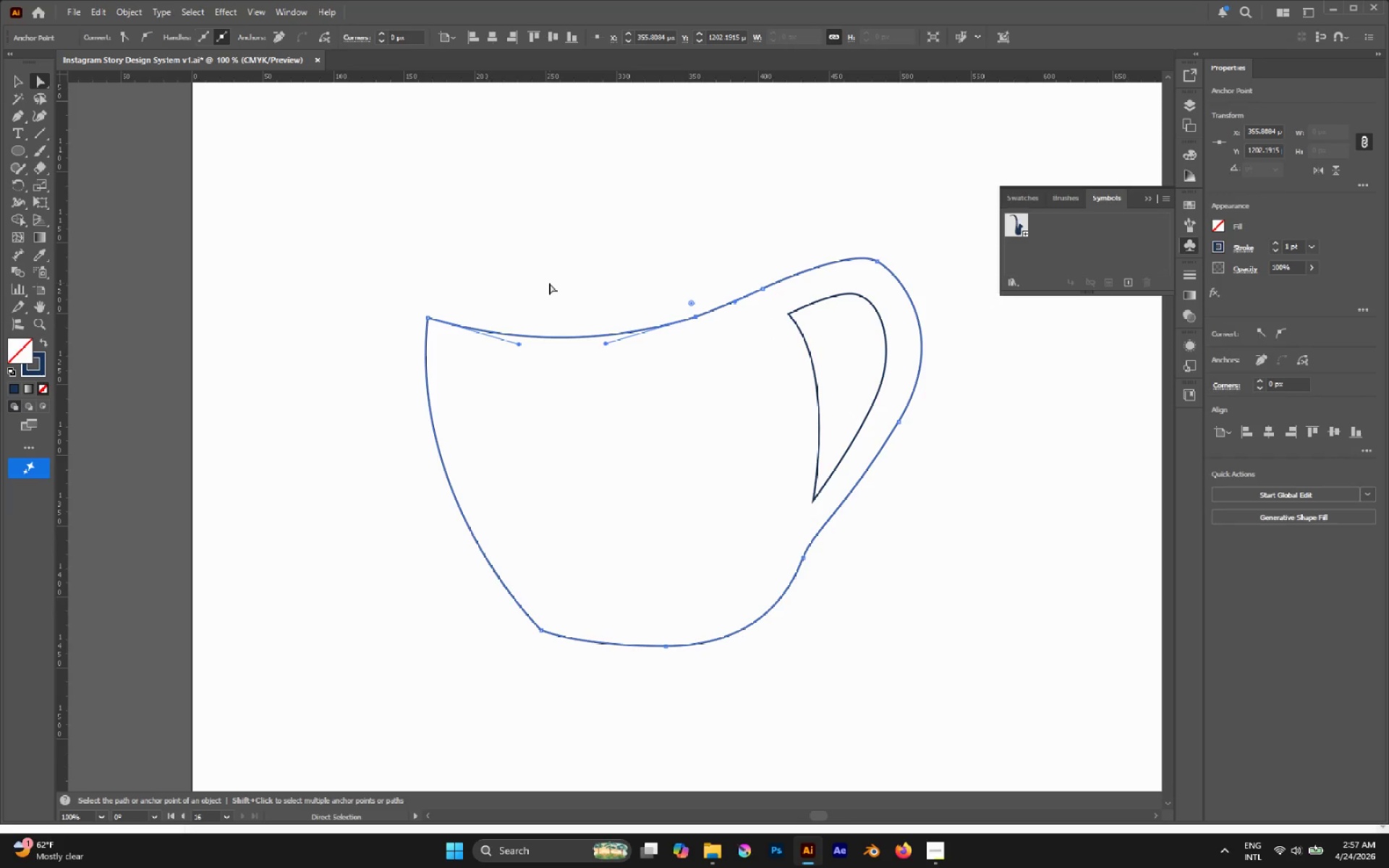 
left_click([549, 283])
 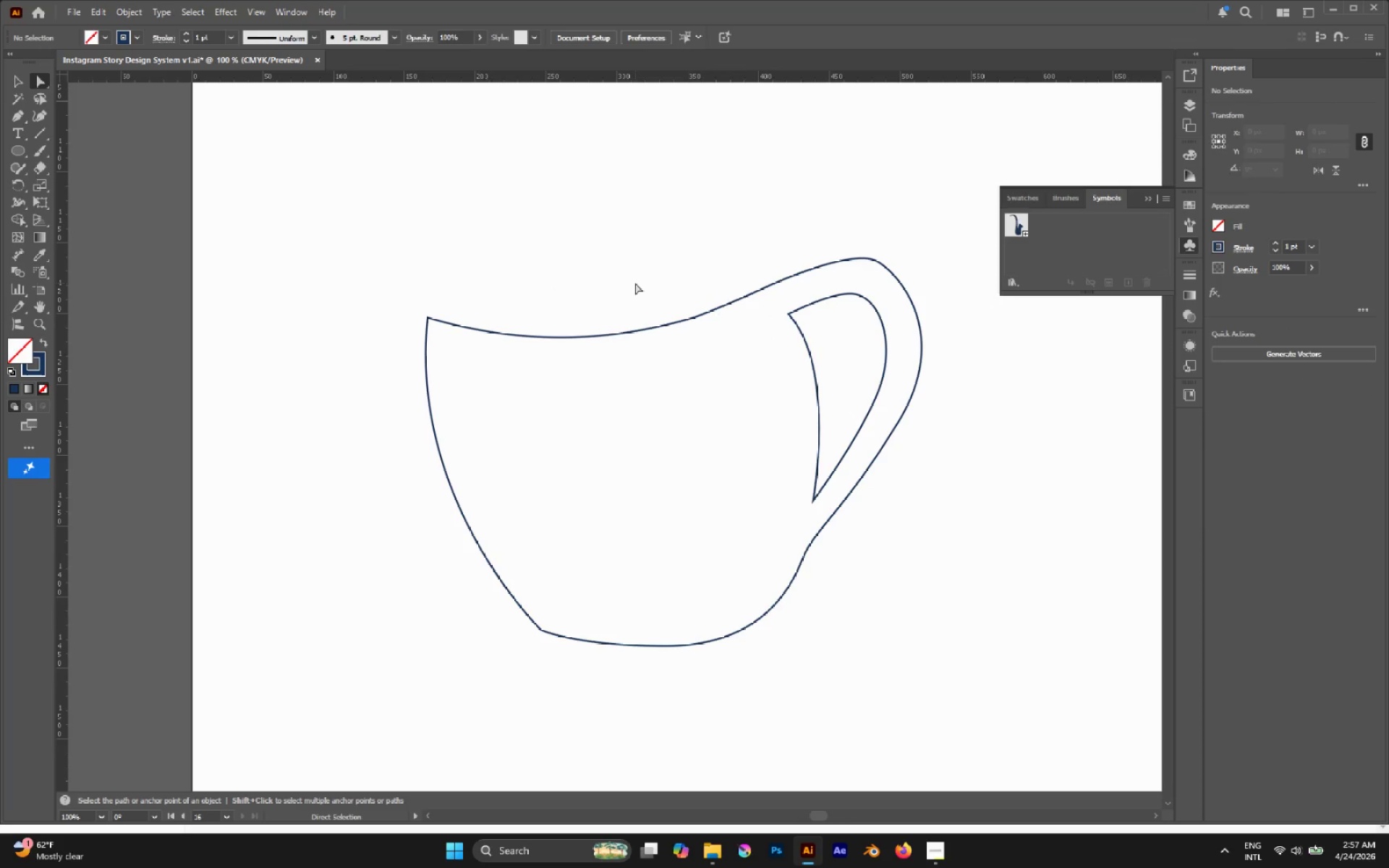 
key(P)
 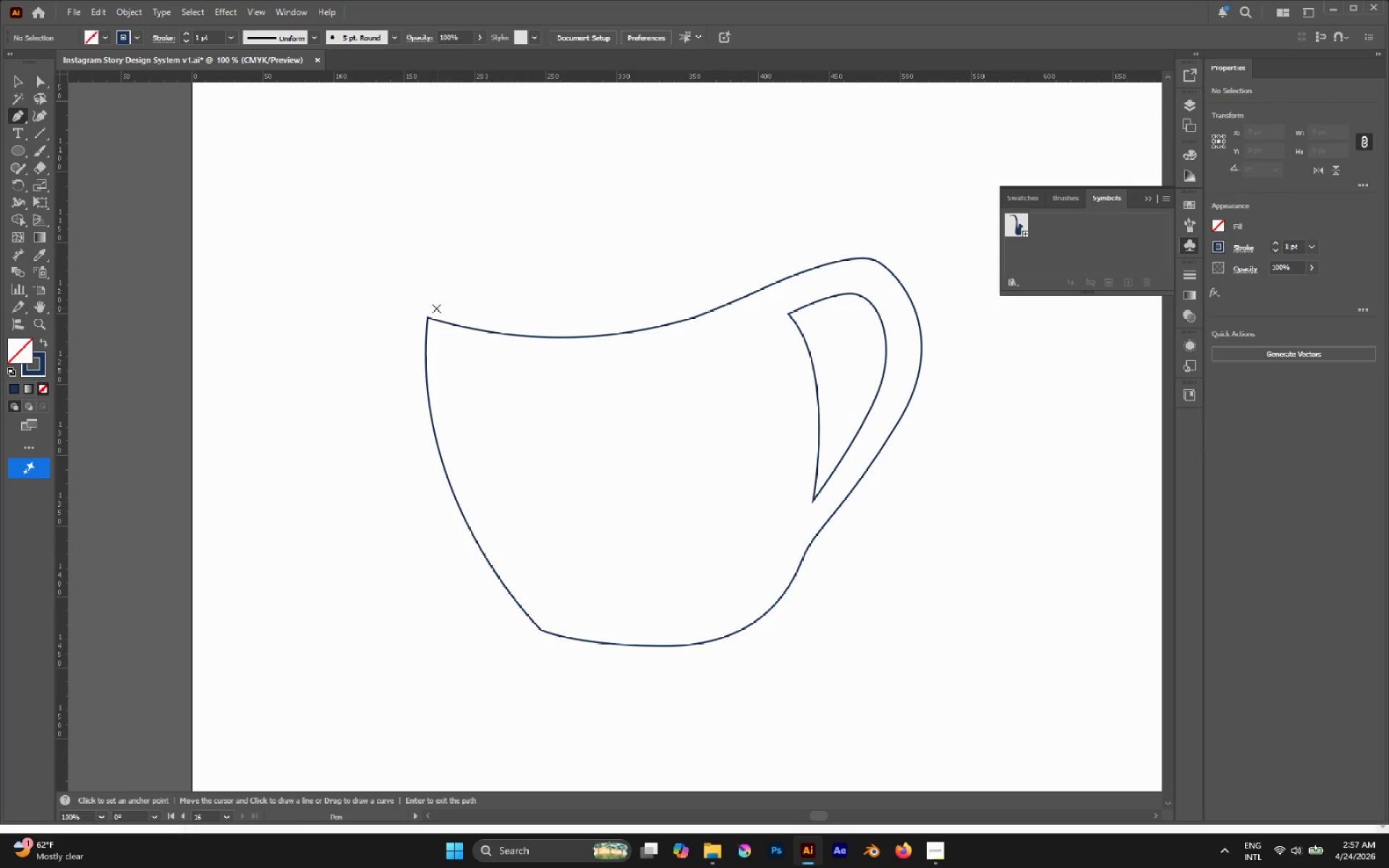 
left_click([432, 308])
 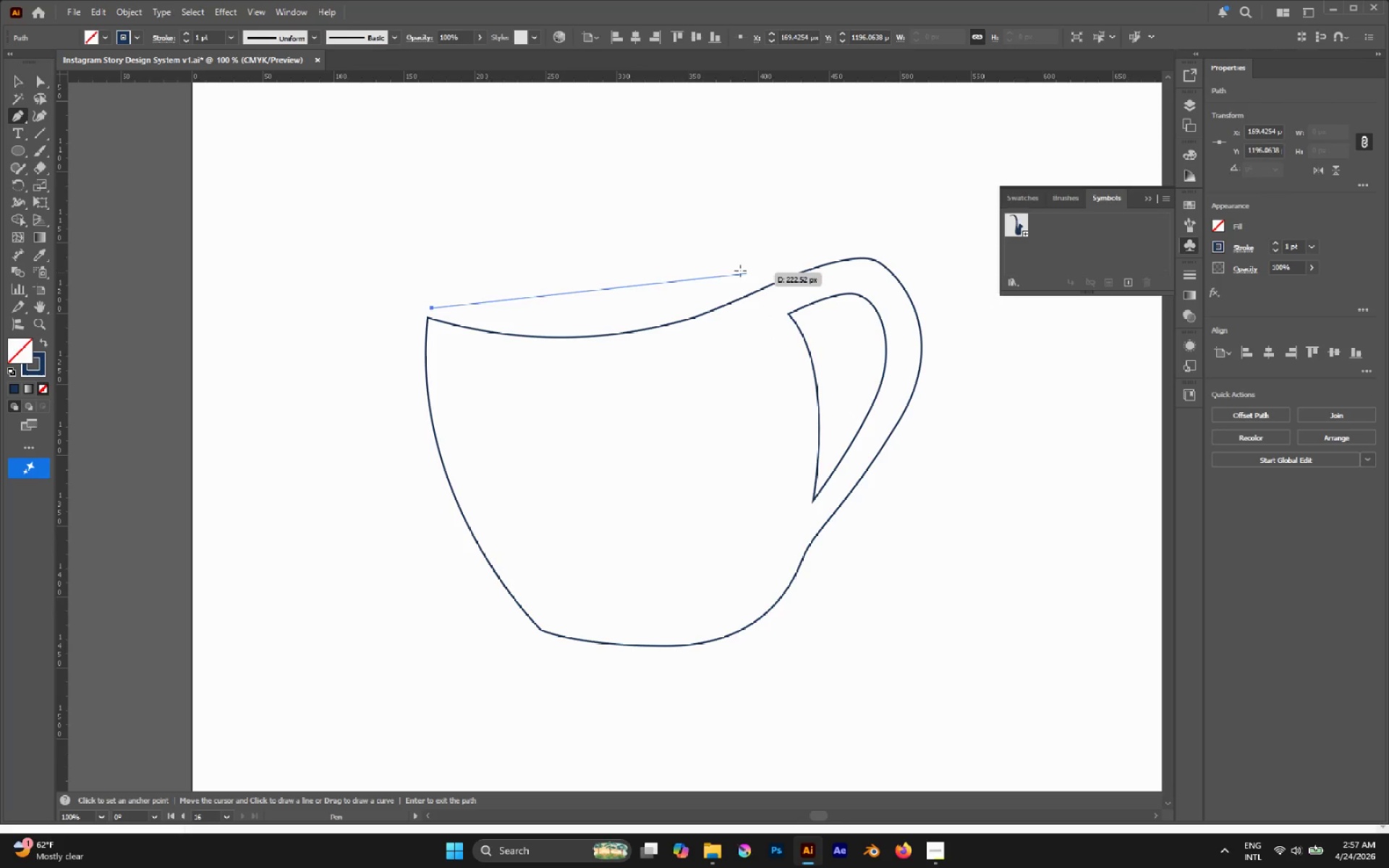 
left_click_drag(start_coordinate=[702, 268], to_coordinate=[831, 284])
 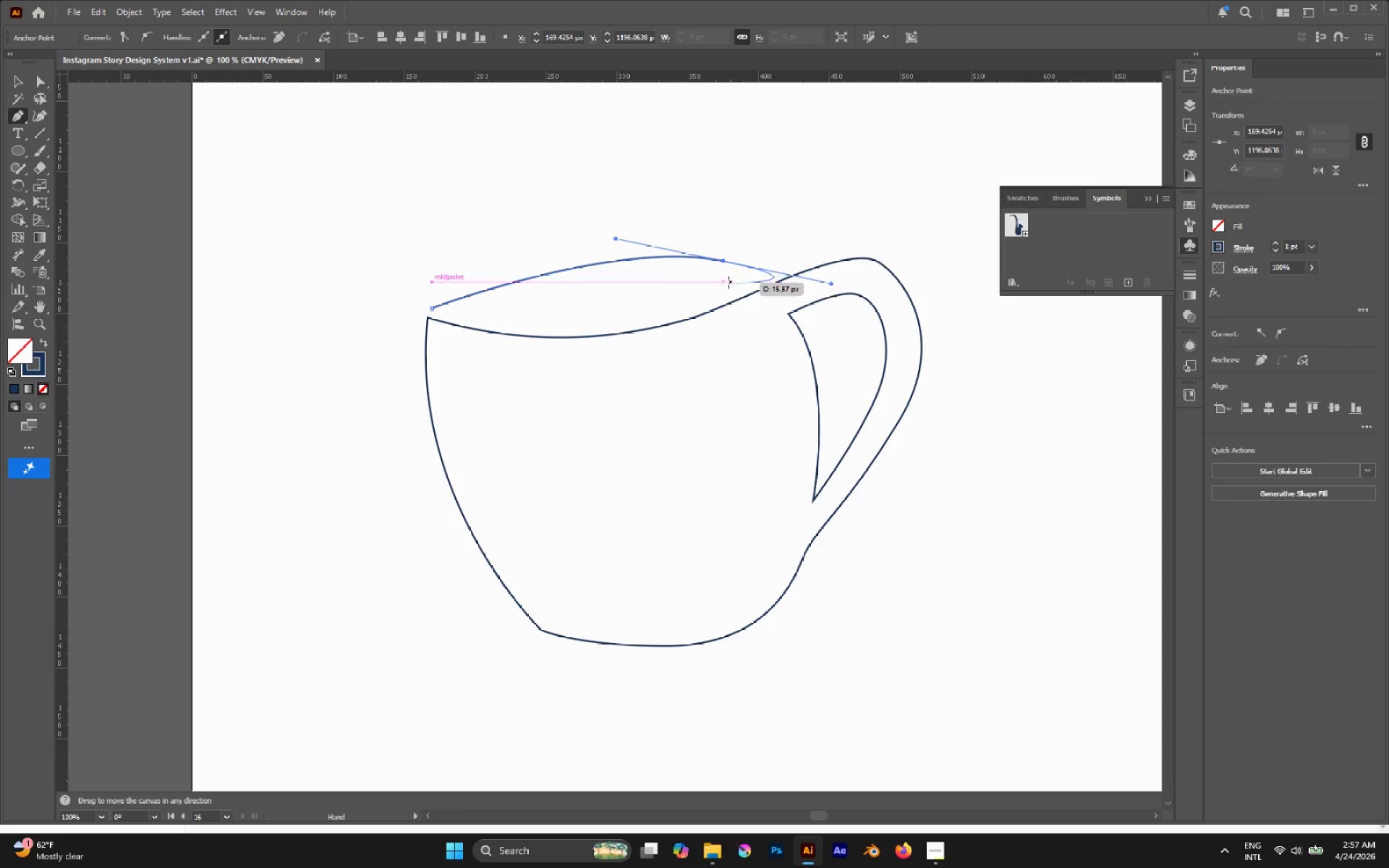 
hold_key(key=Space, duration=1.08)
 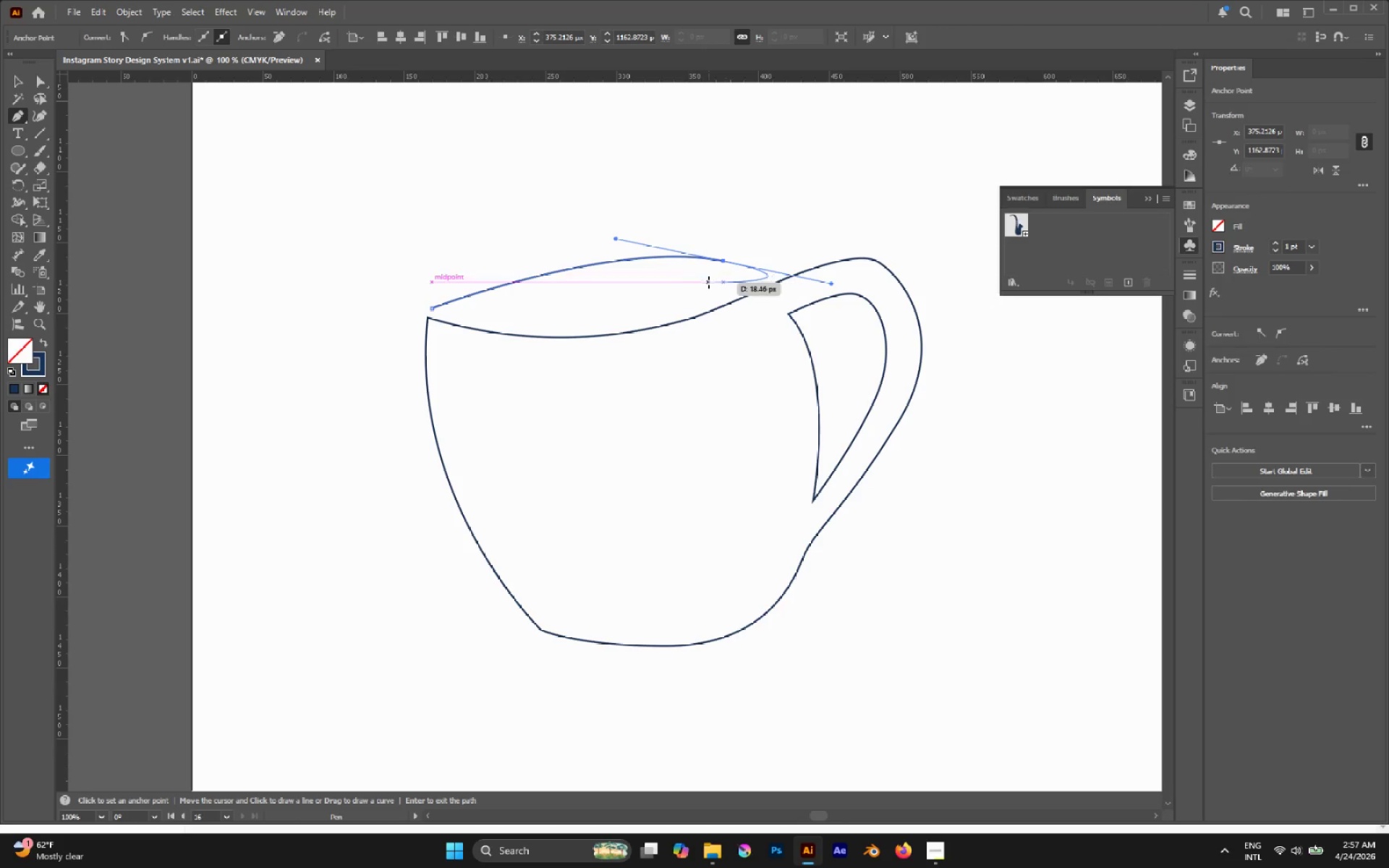 
left_click([433, 310])
 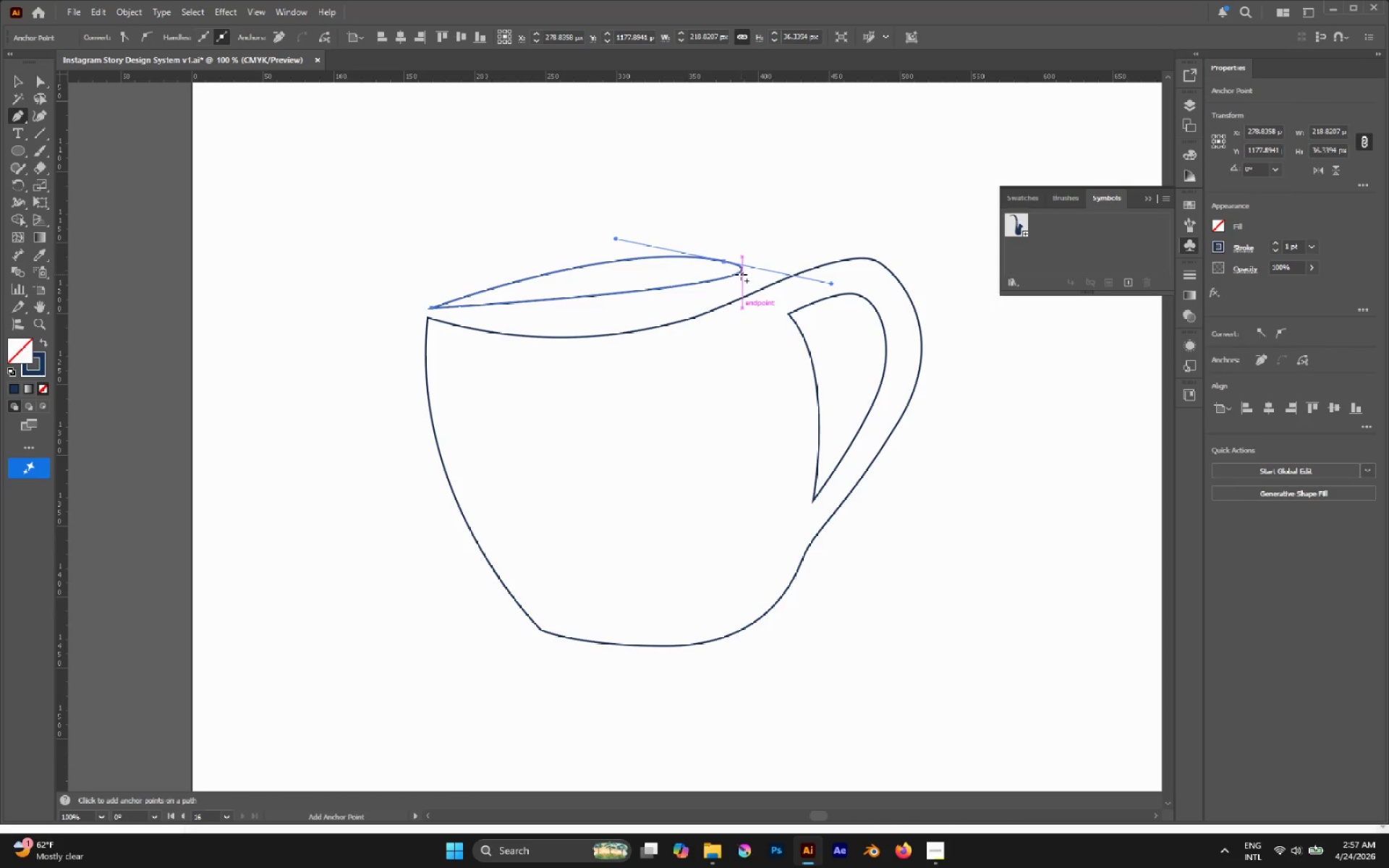 
left_click([741, 273])
 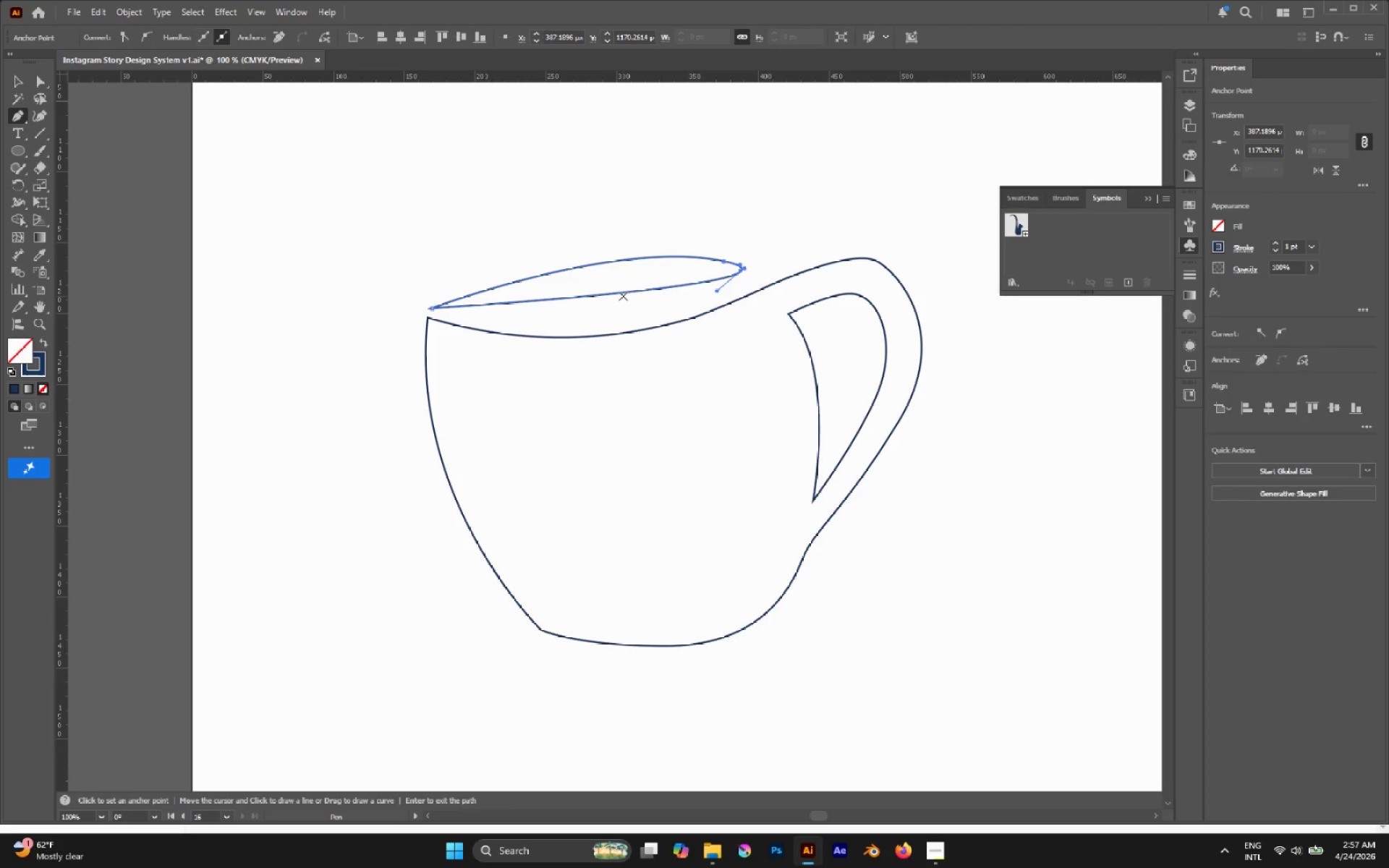 
left_click([619, 292])
 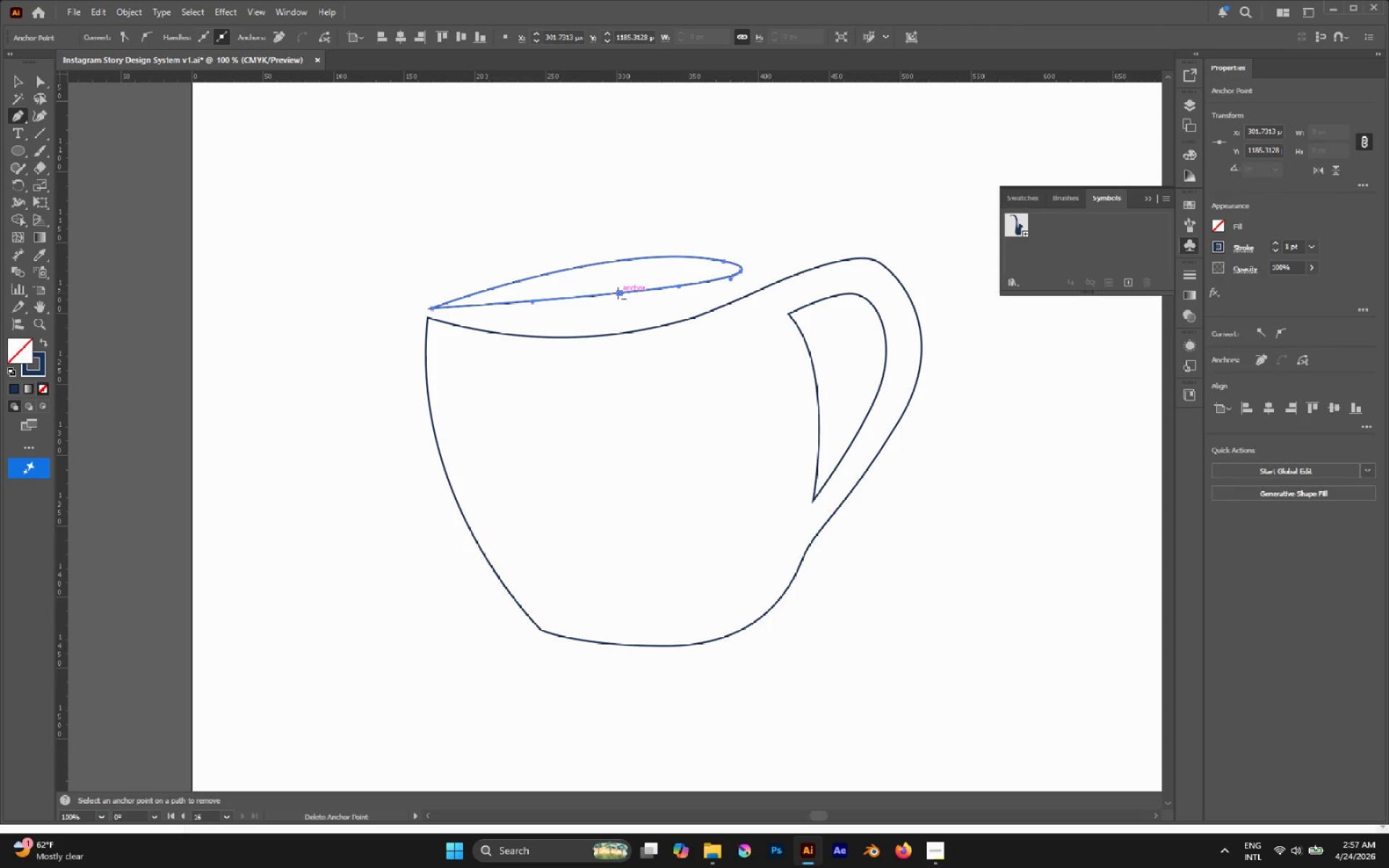 
key(A)
 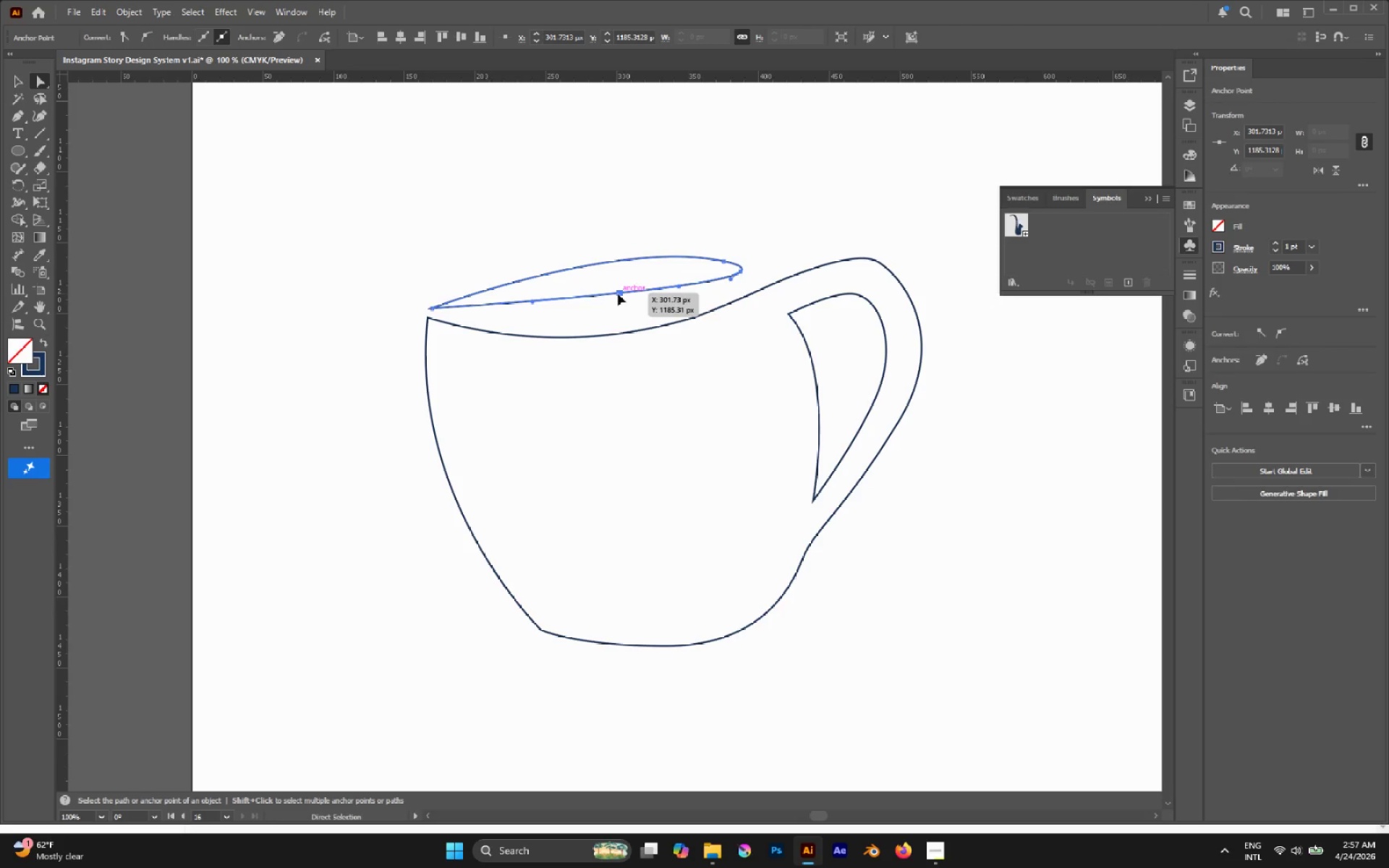 
left_click_drag(start_coordinate=[618, 294], to_coordinate=[616, 315])
 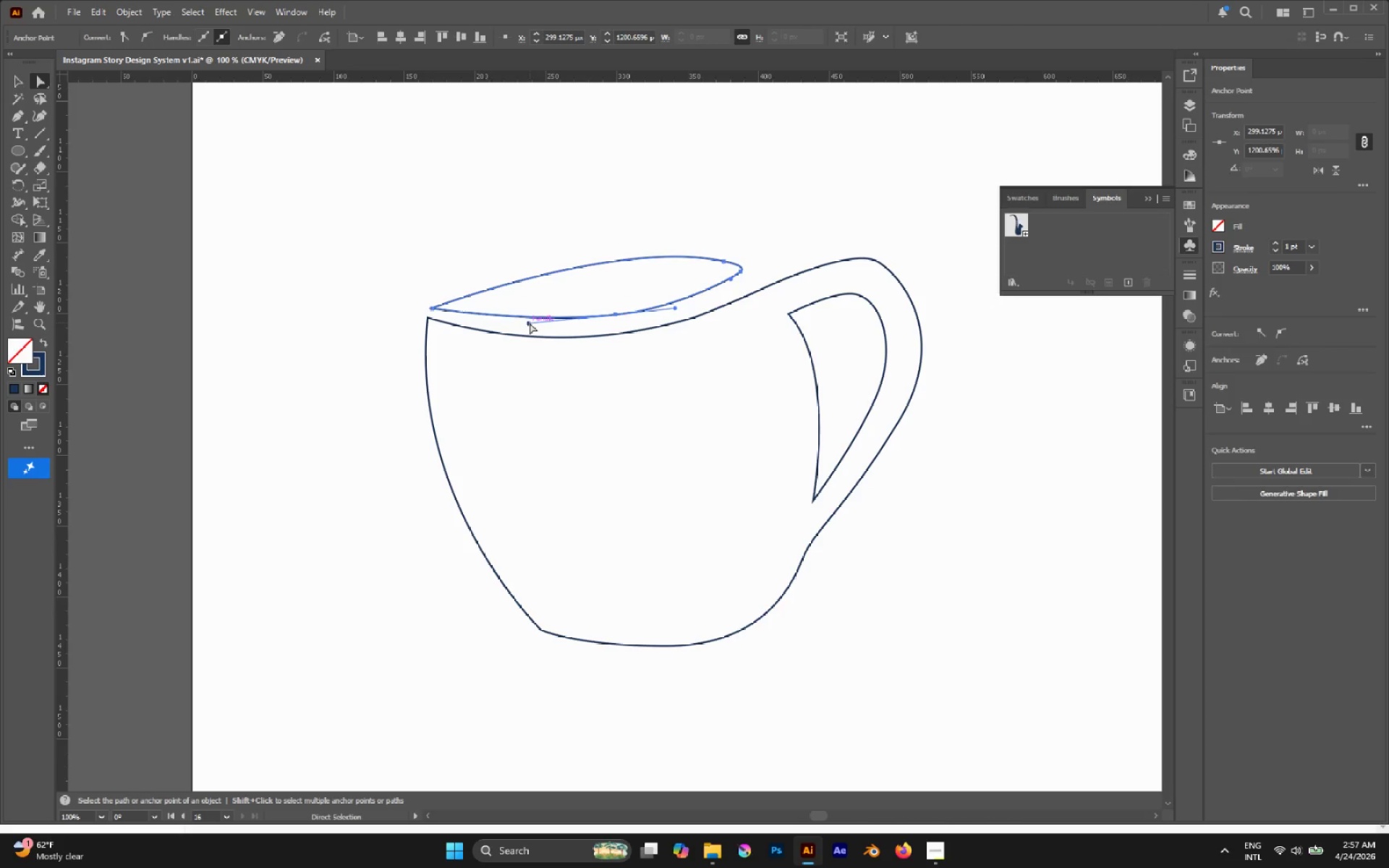 
left_click_drag(start_coordinate=[530, 323], to_coordinate=[515, 333])
 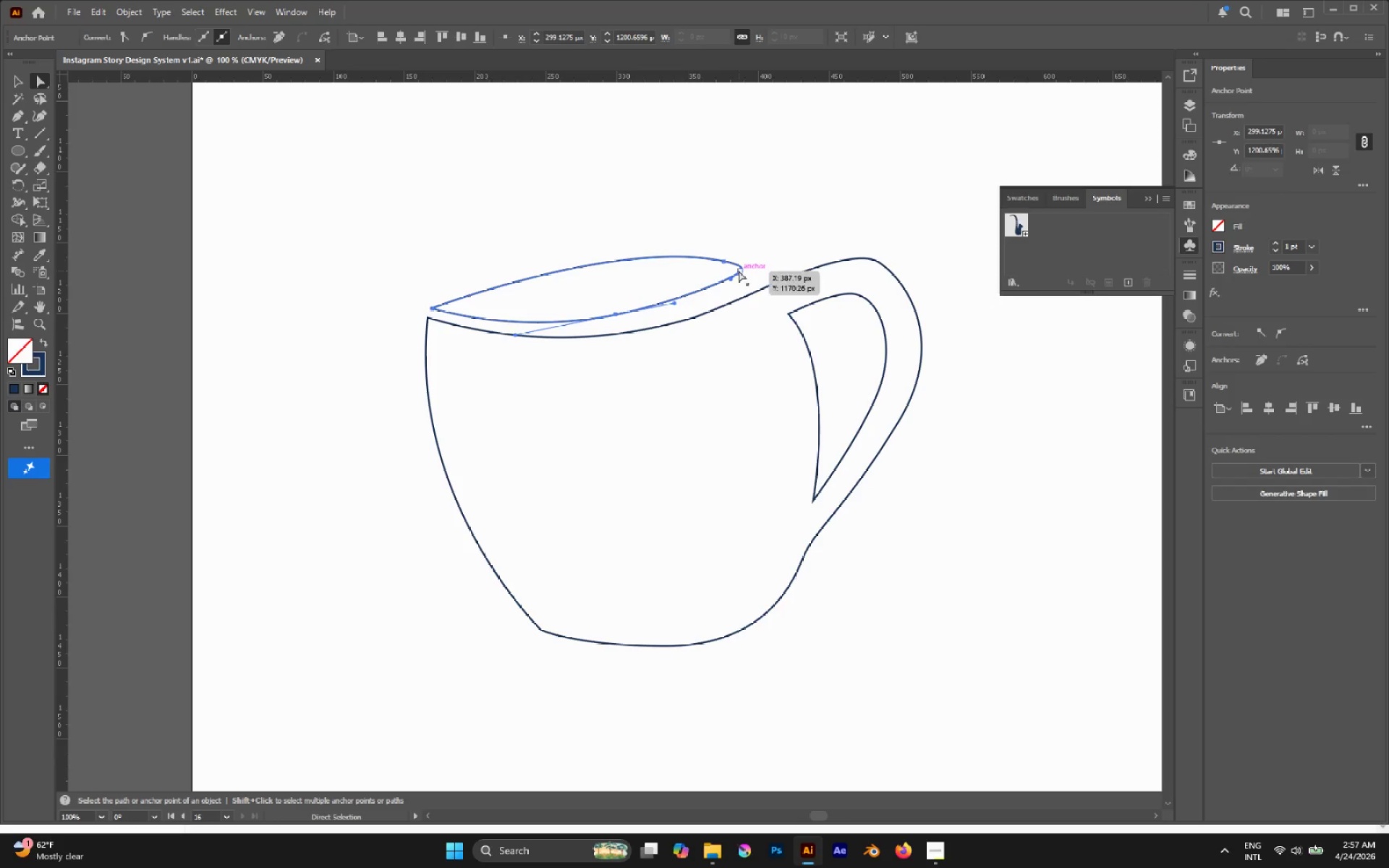 
left_click([739, 271])
 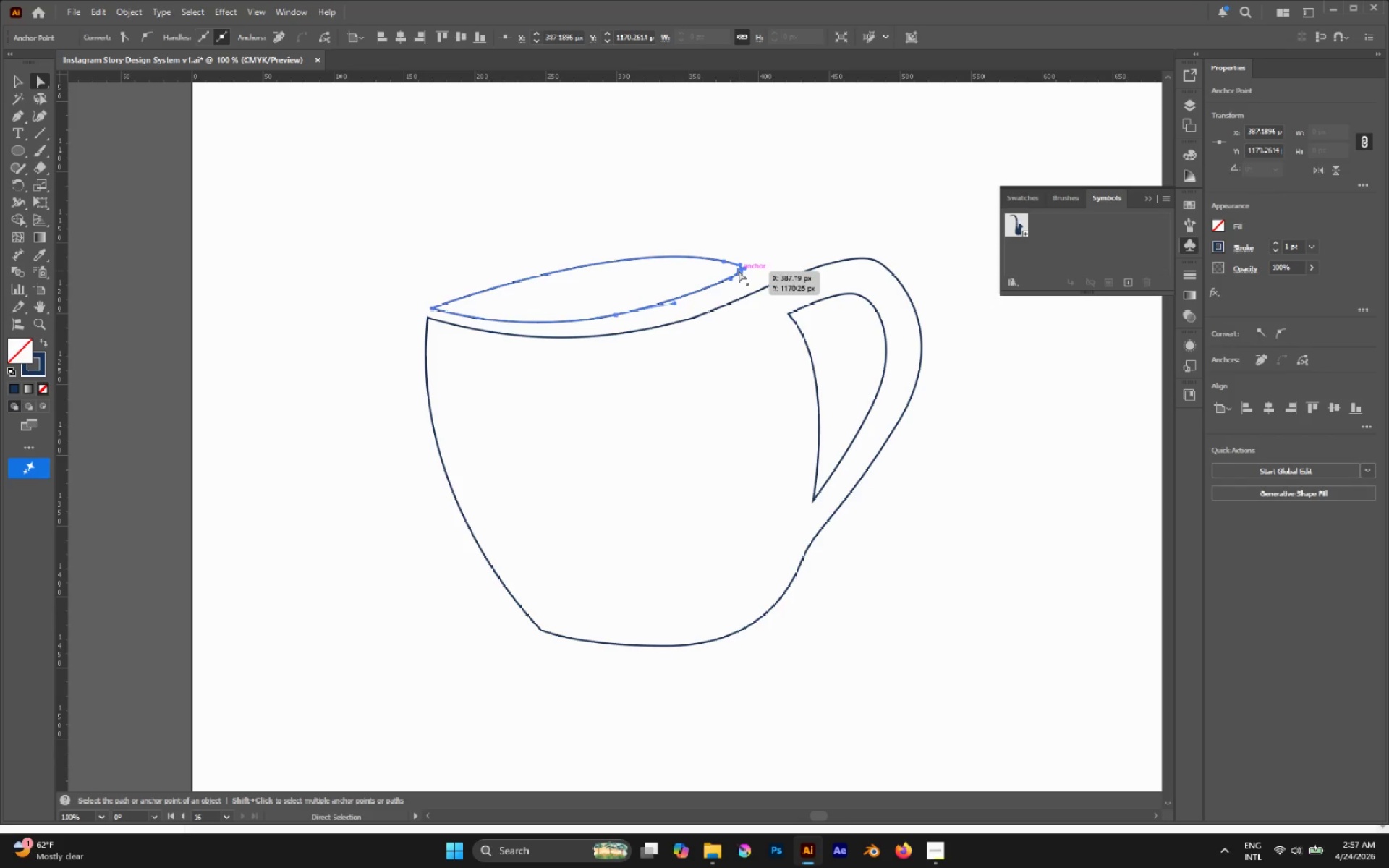 
left_click_drag(start_coordinate=[739, 271], to_coordinate=[758, 272])
 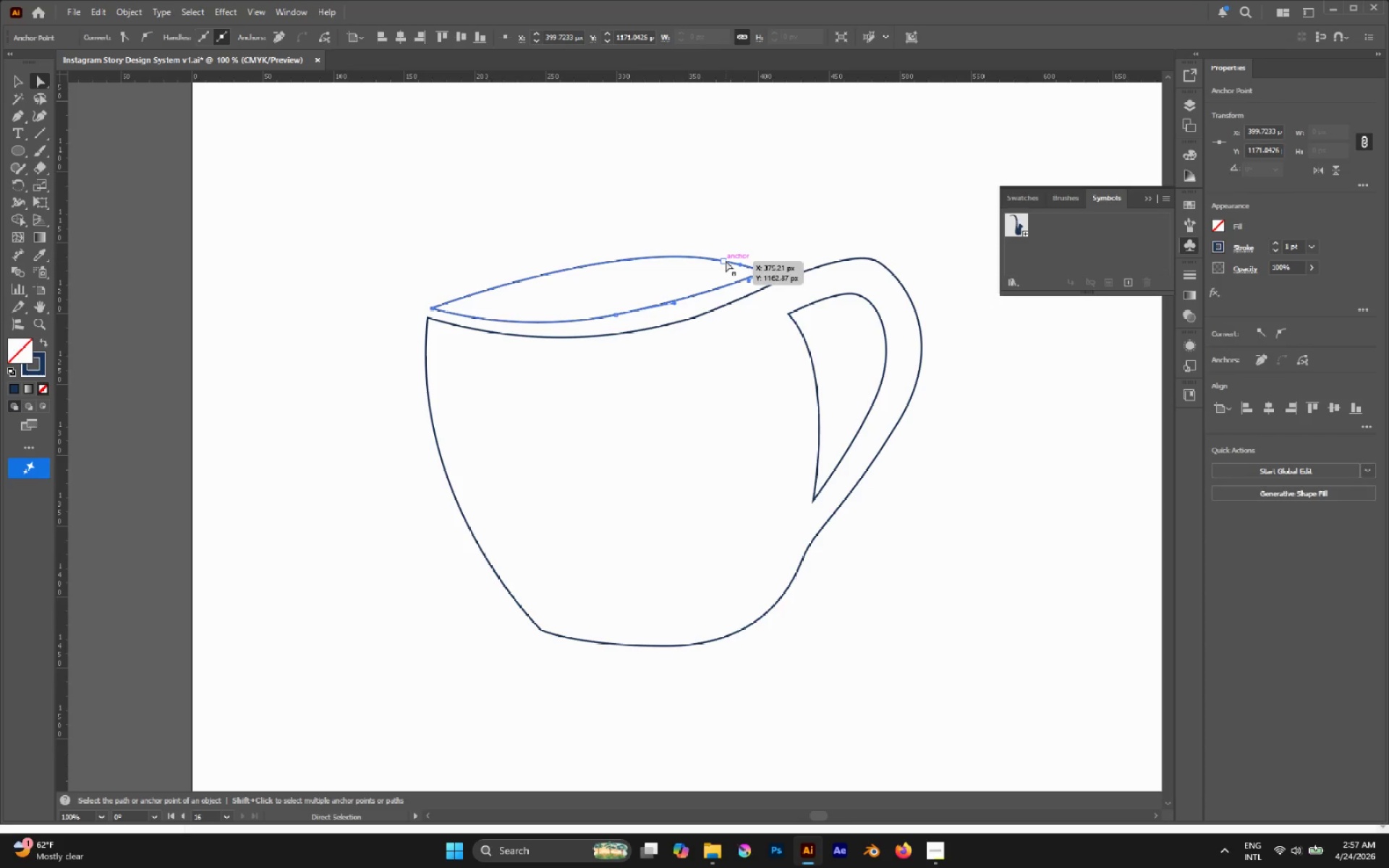 
left_click([726, 260])
 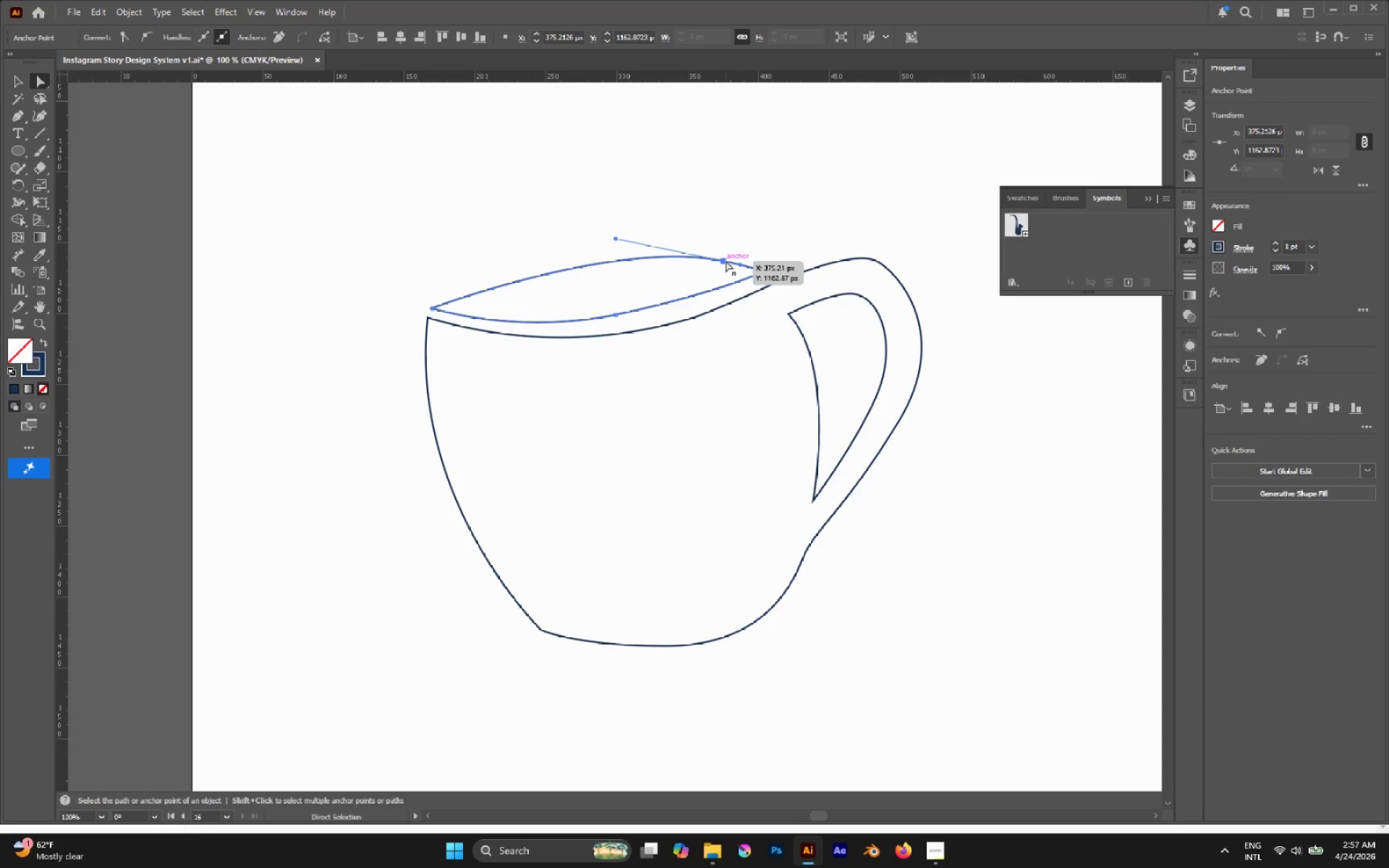 
key(P)
 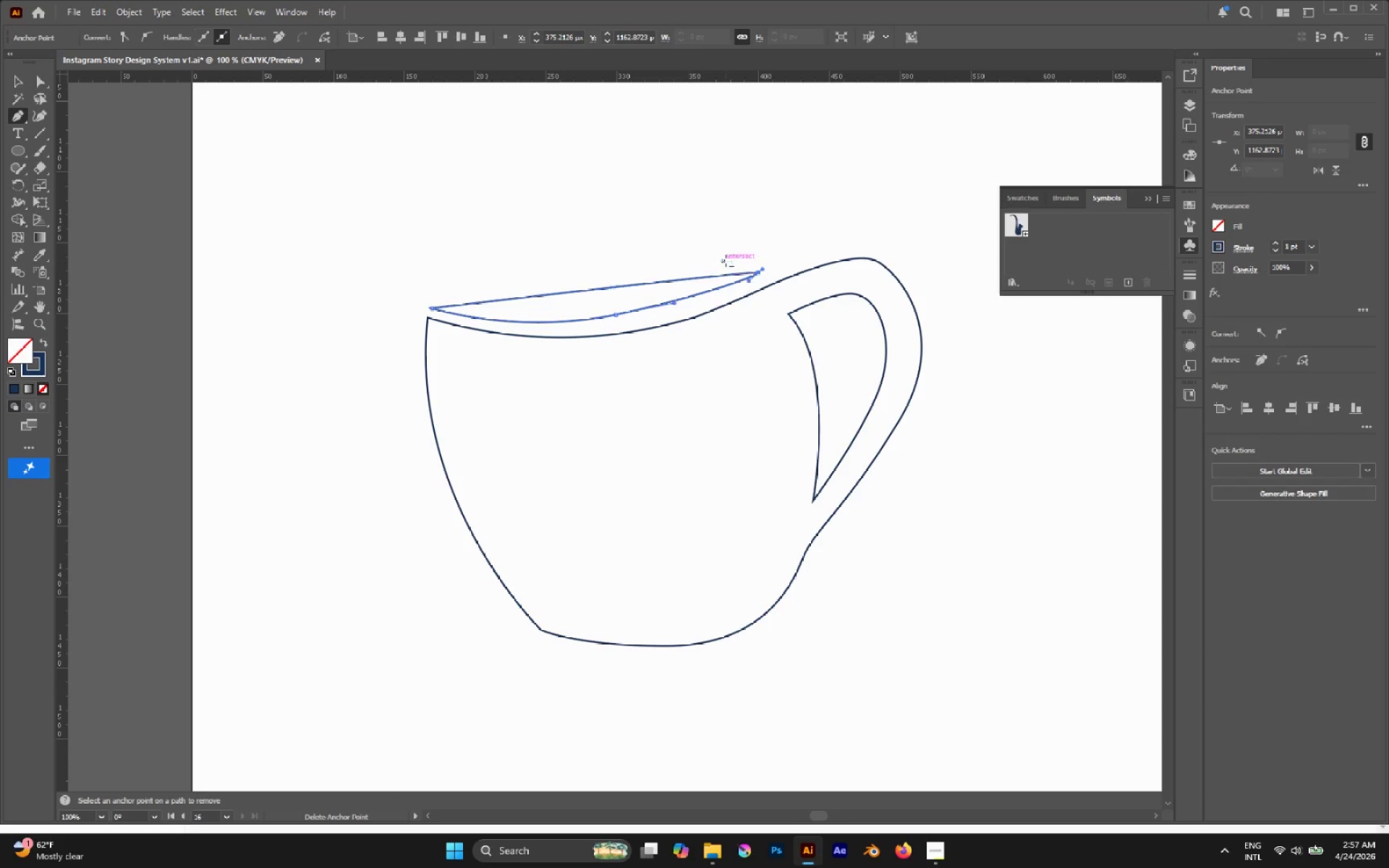 
left_click([726, 260])
 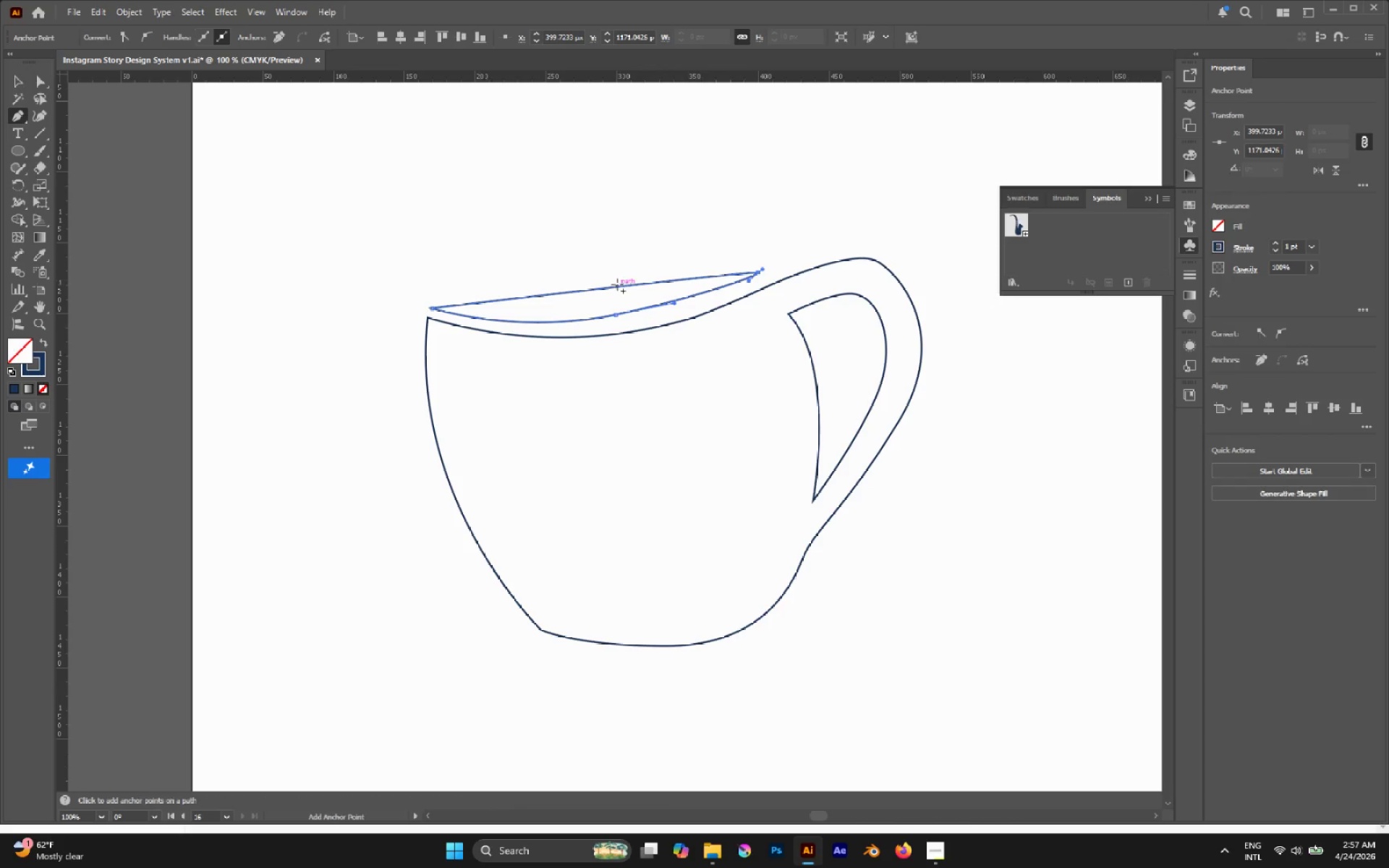 
left_click([610, 285])
 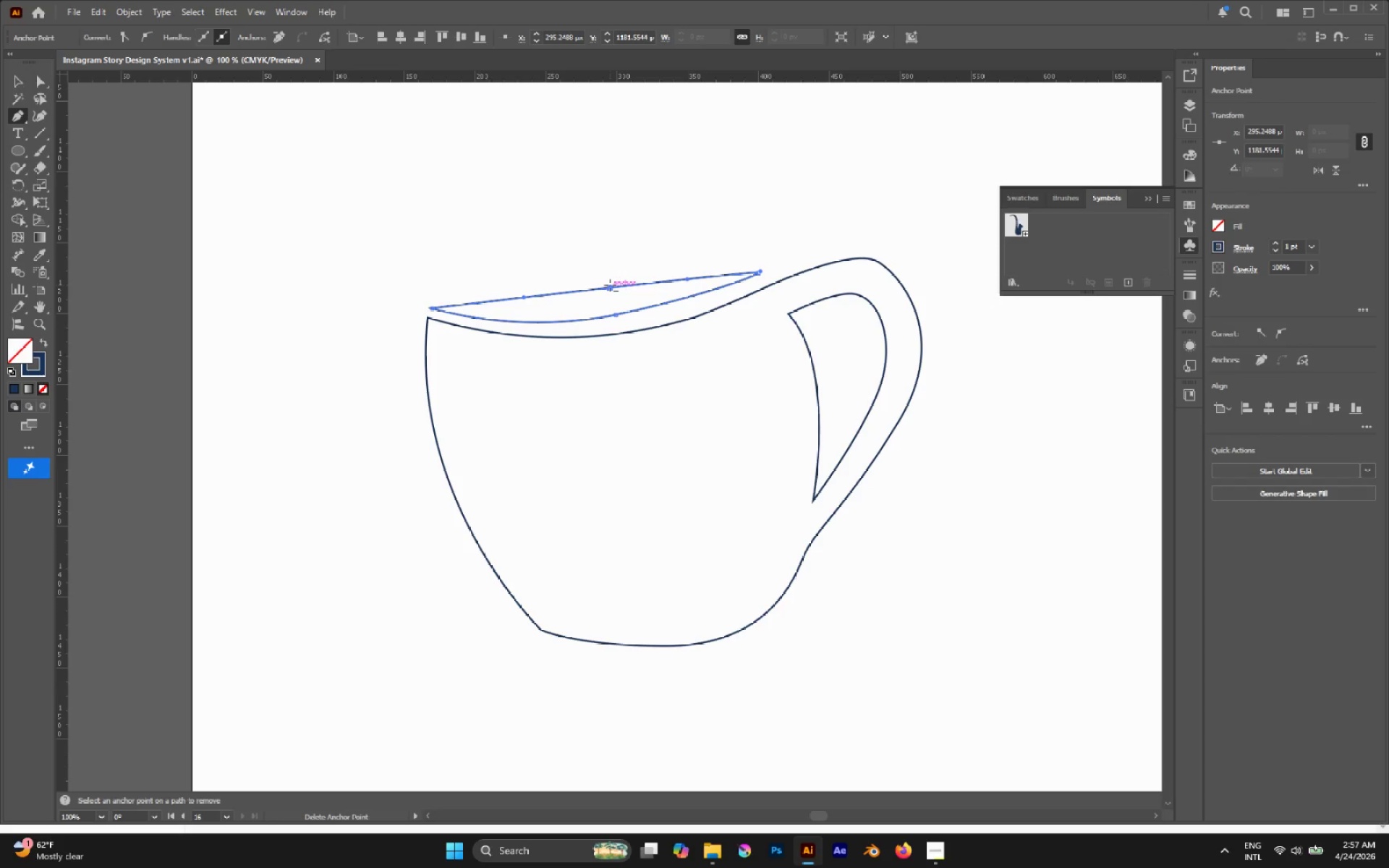 
key(Break)
 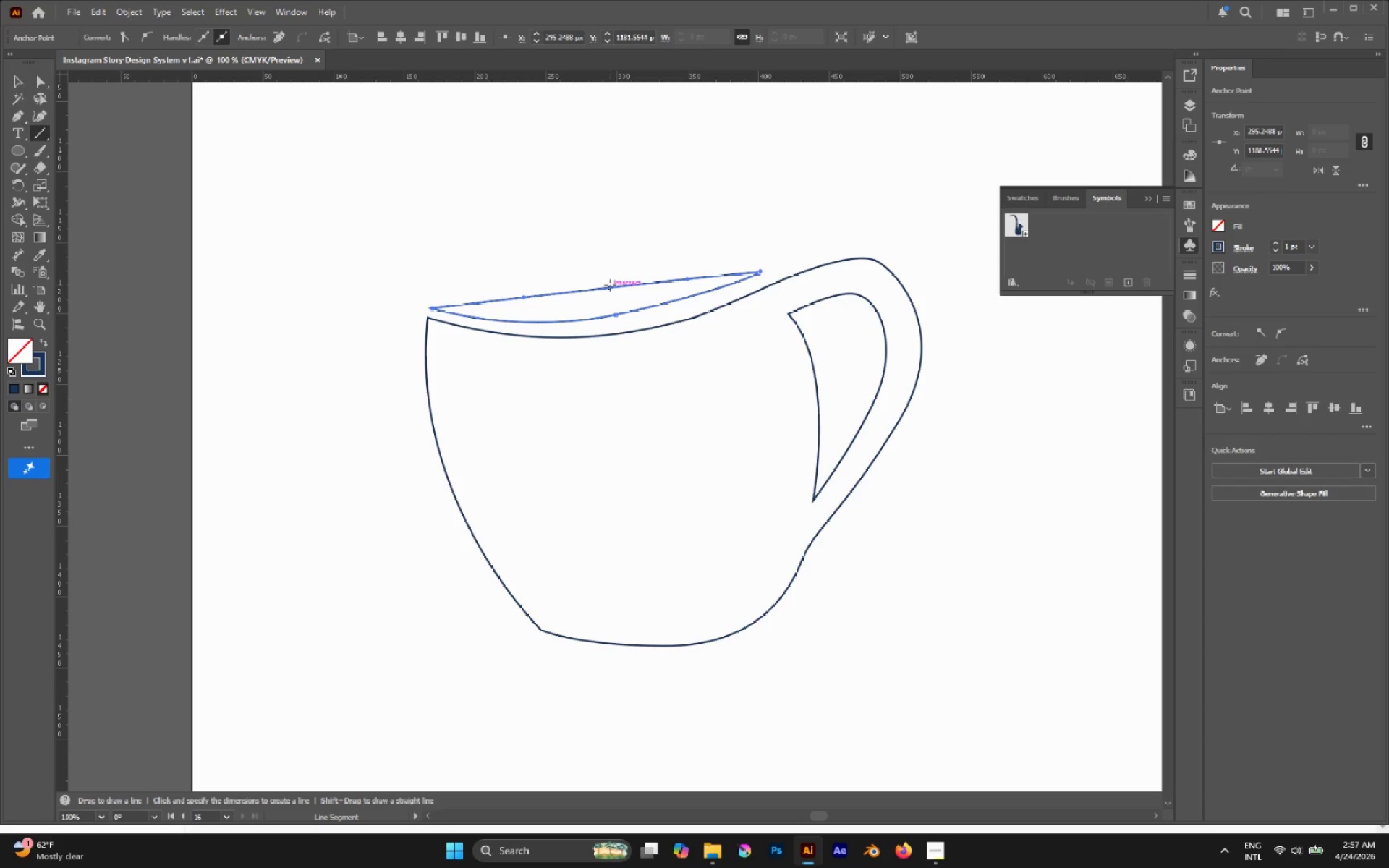 
key(A)
 